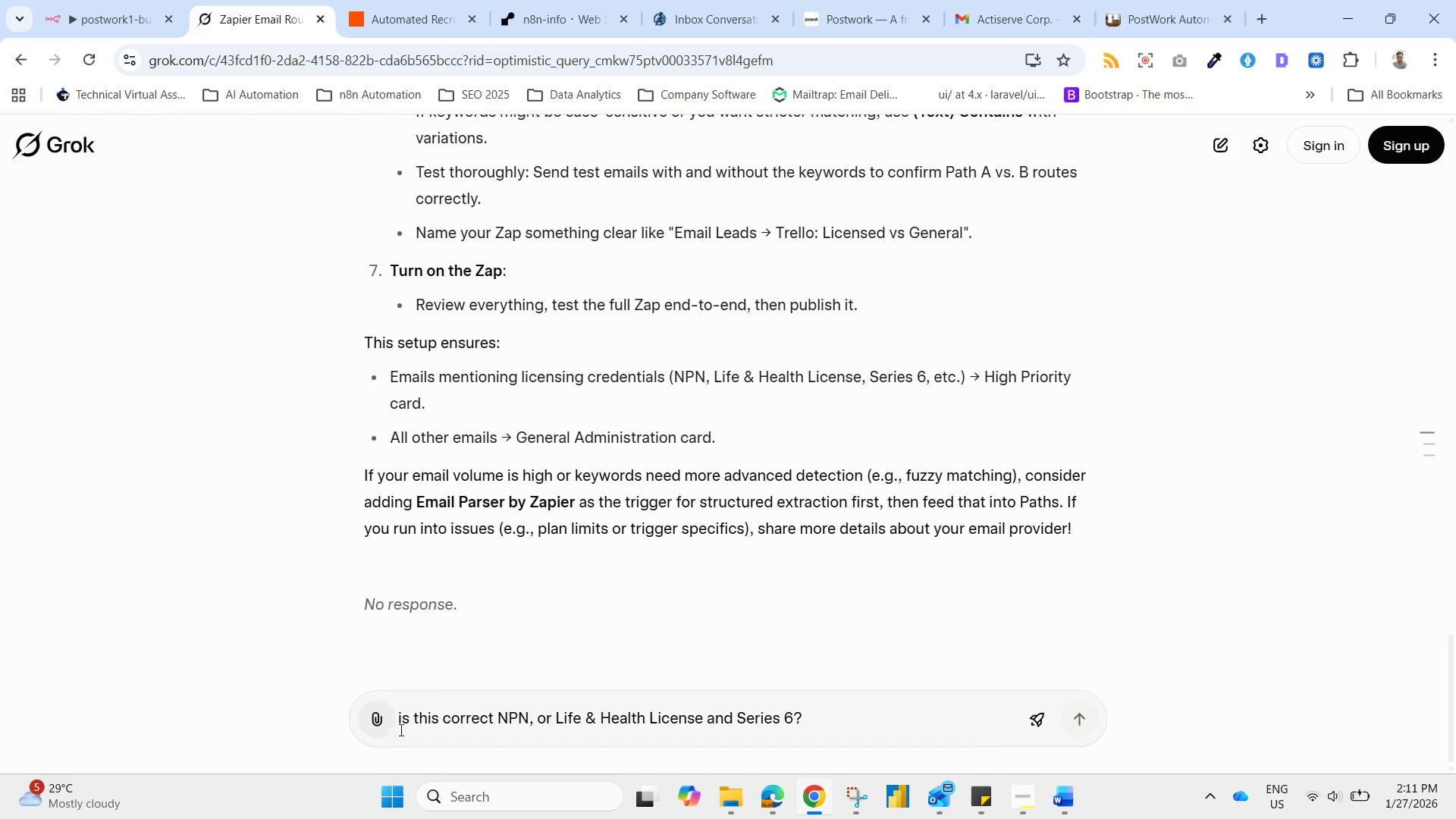 
left_click_drag(start_coordinate=[403, 725], to_coordinate=[369, 731])
 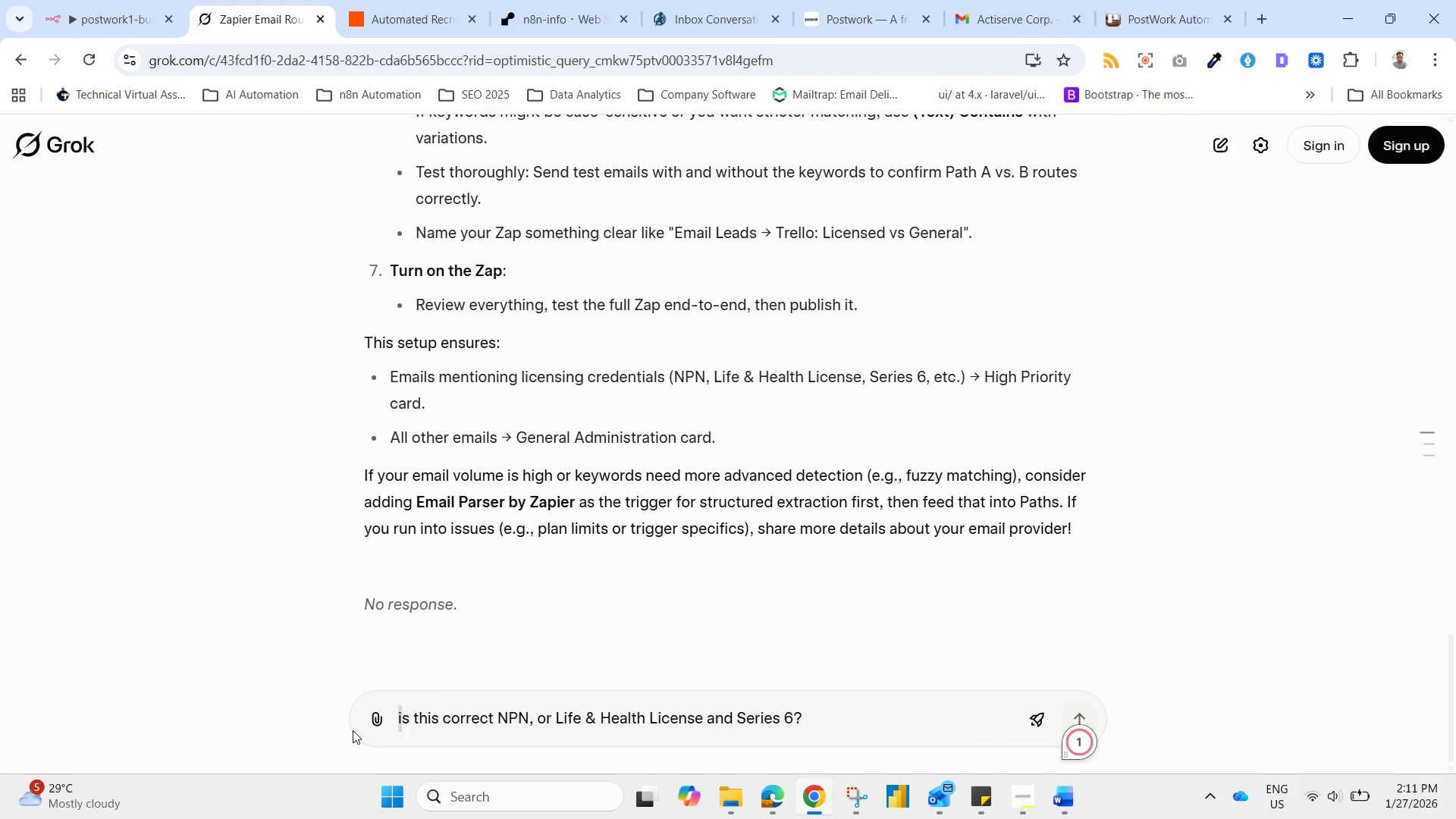 
key(Shift+I)
 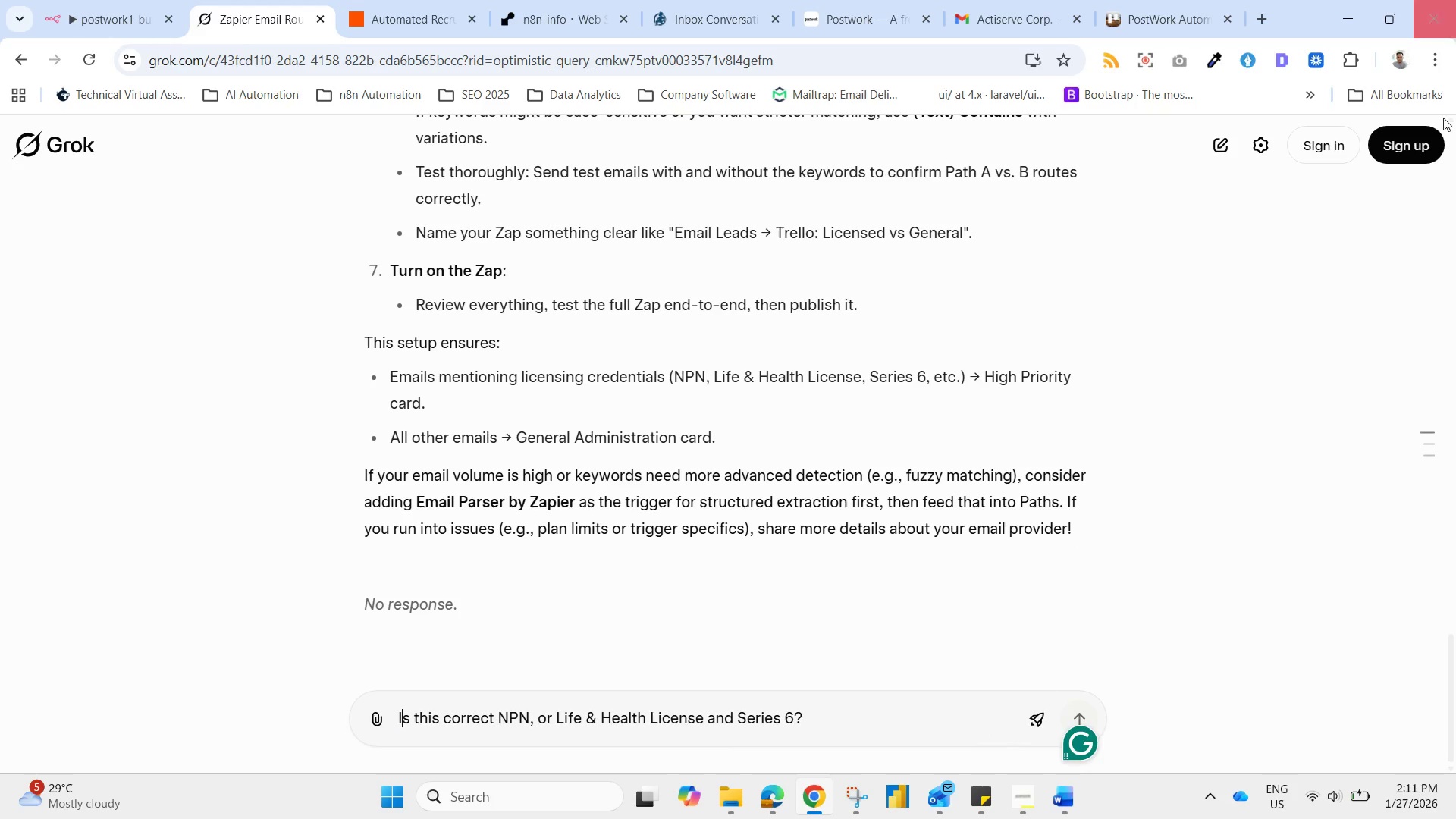 
left_click([635, 708])
 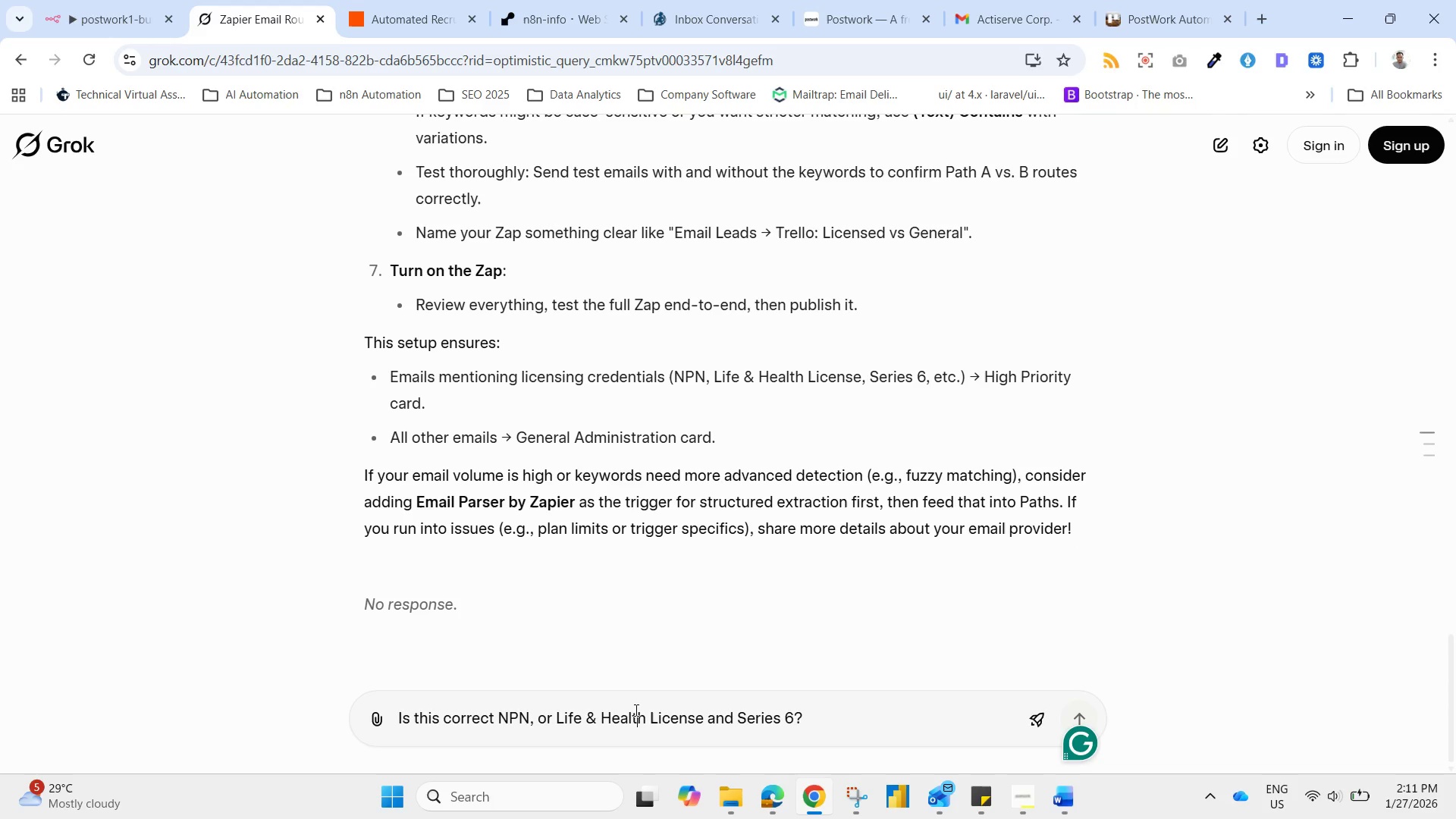 
key(Control+A)
 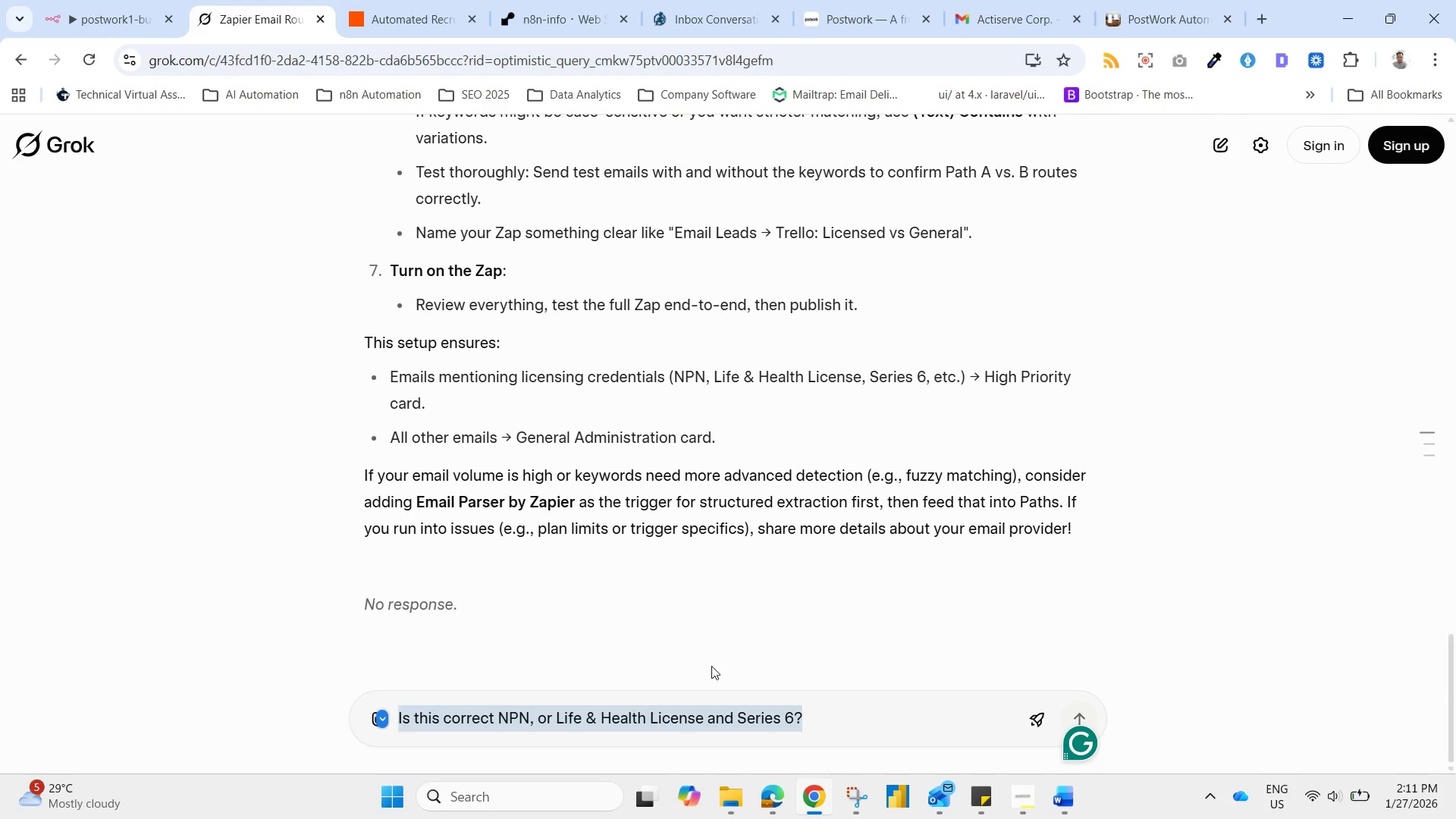 
key(Control+C)
 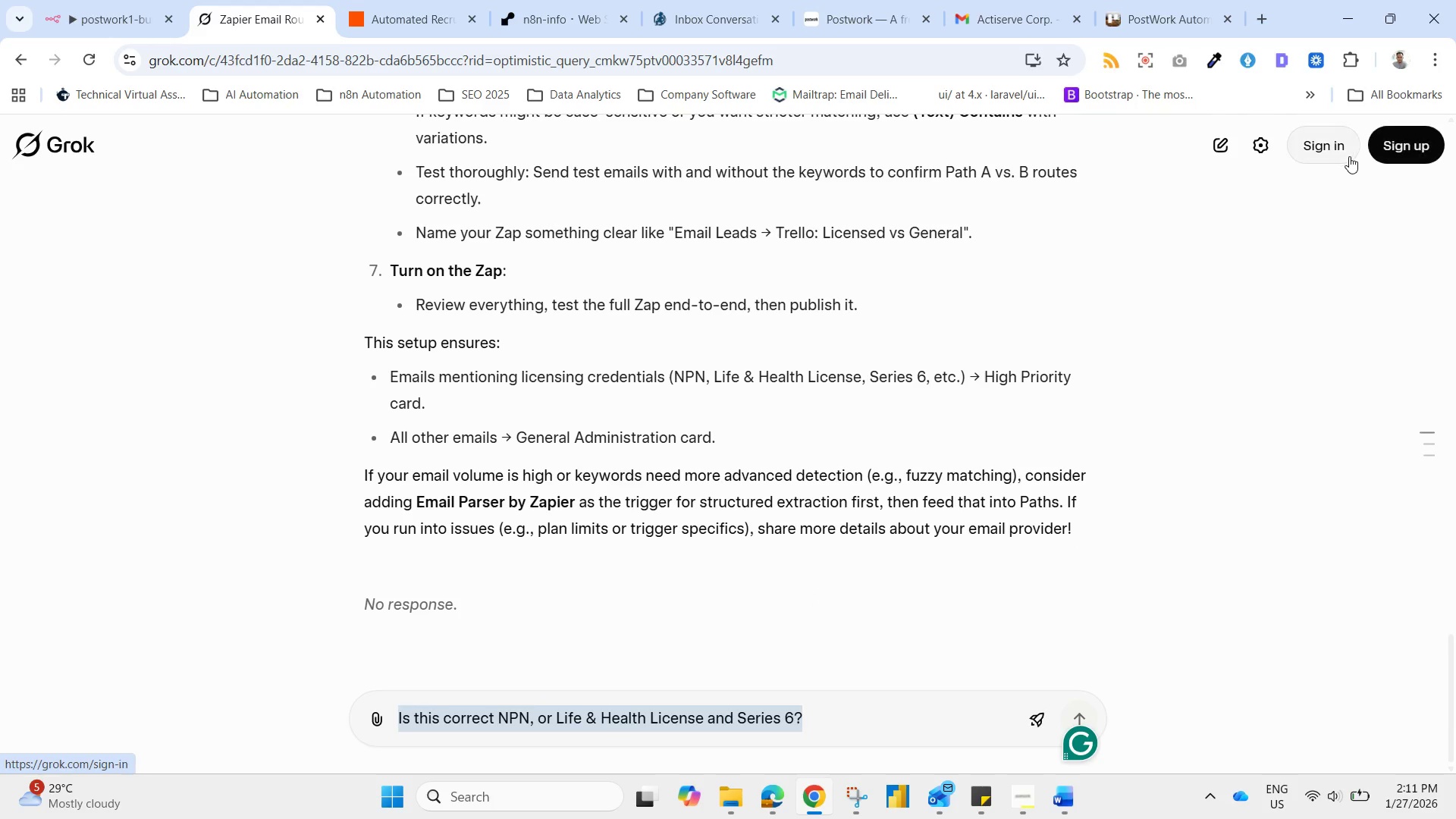 
left_click([1326, 156])
 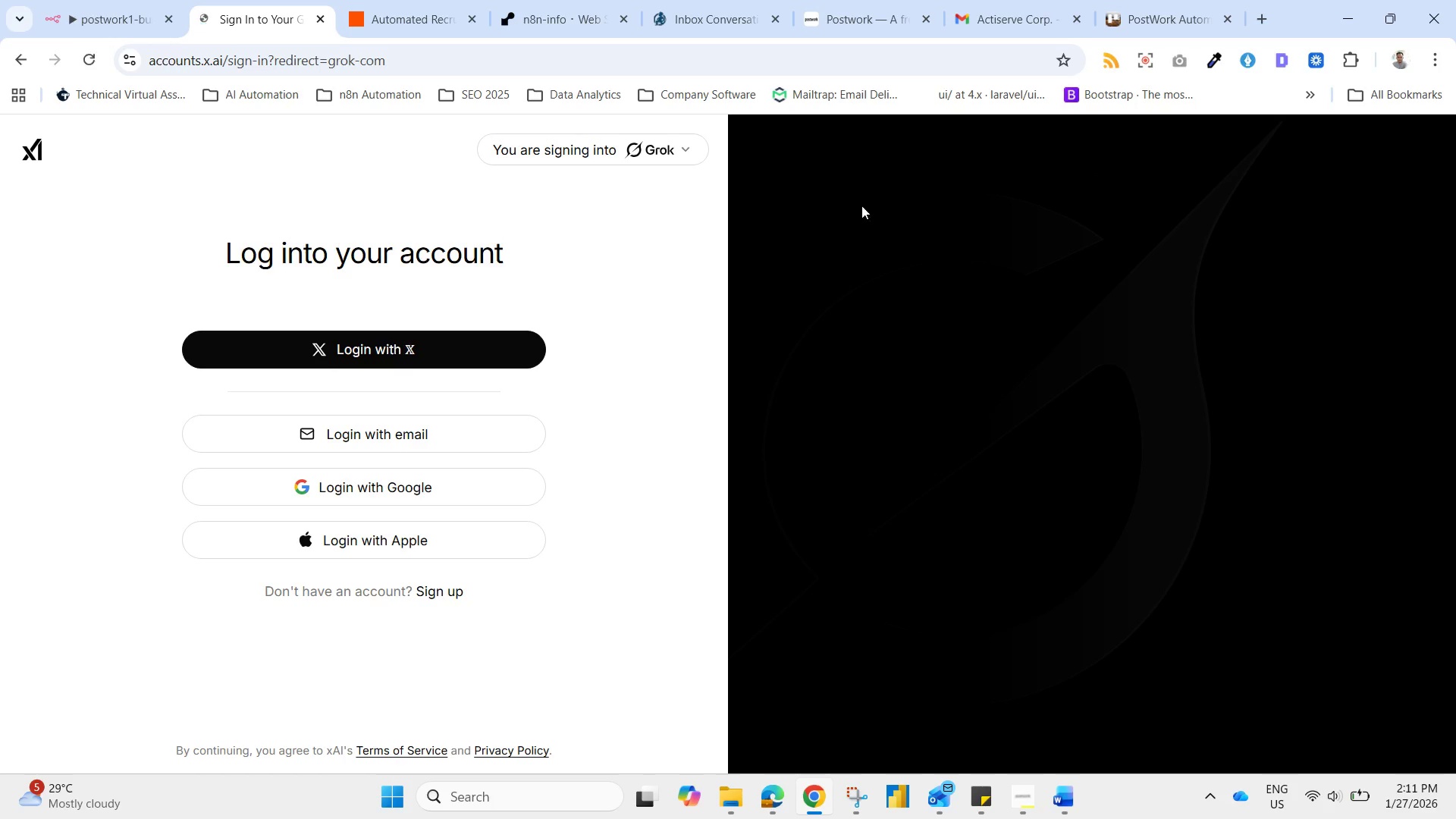 
left_click([385, 494])
 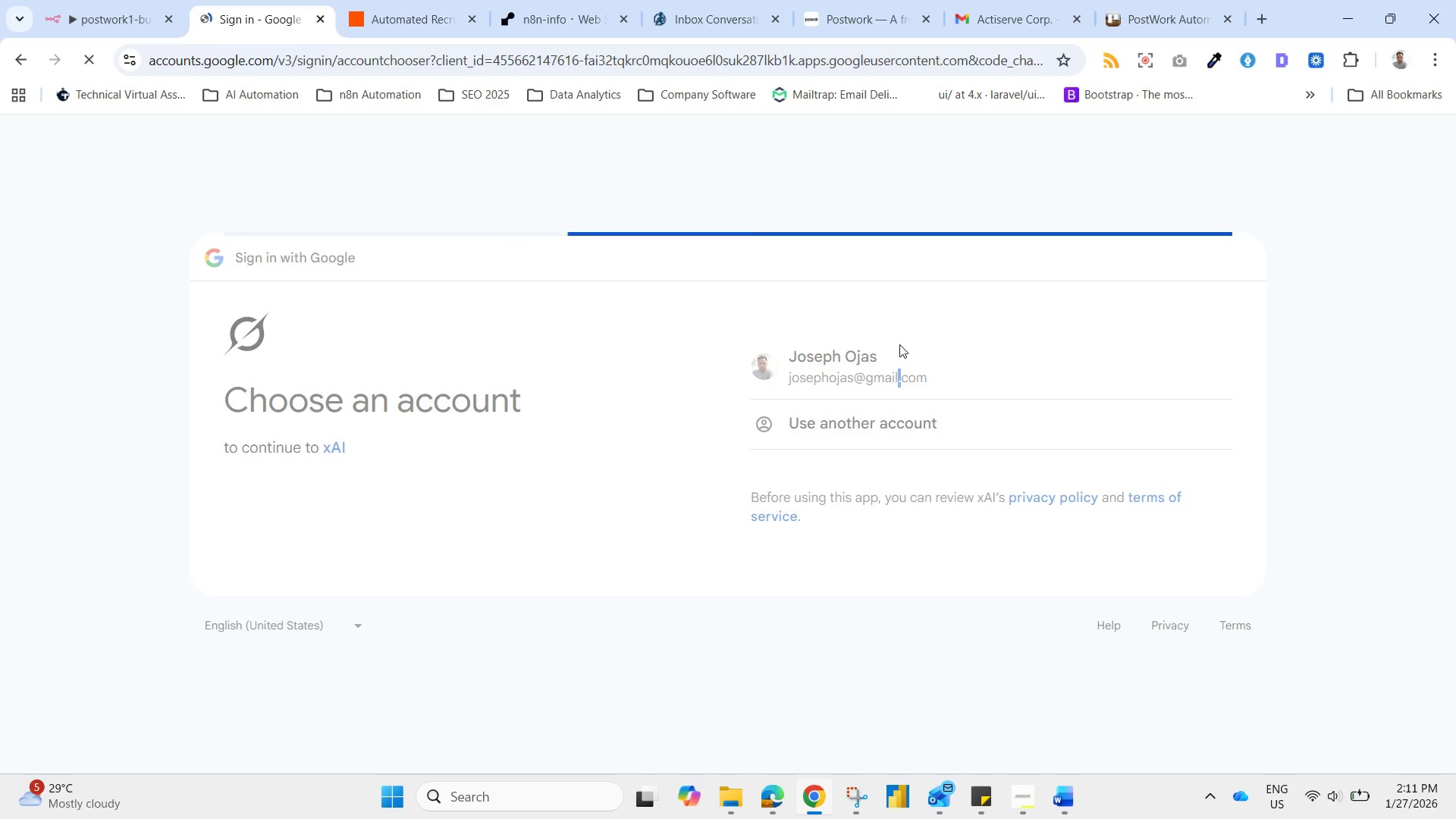 
wait(12.43)
 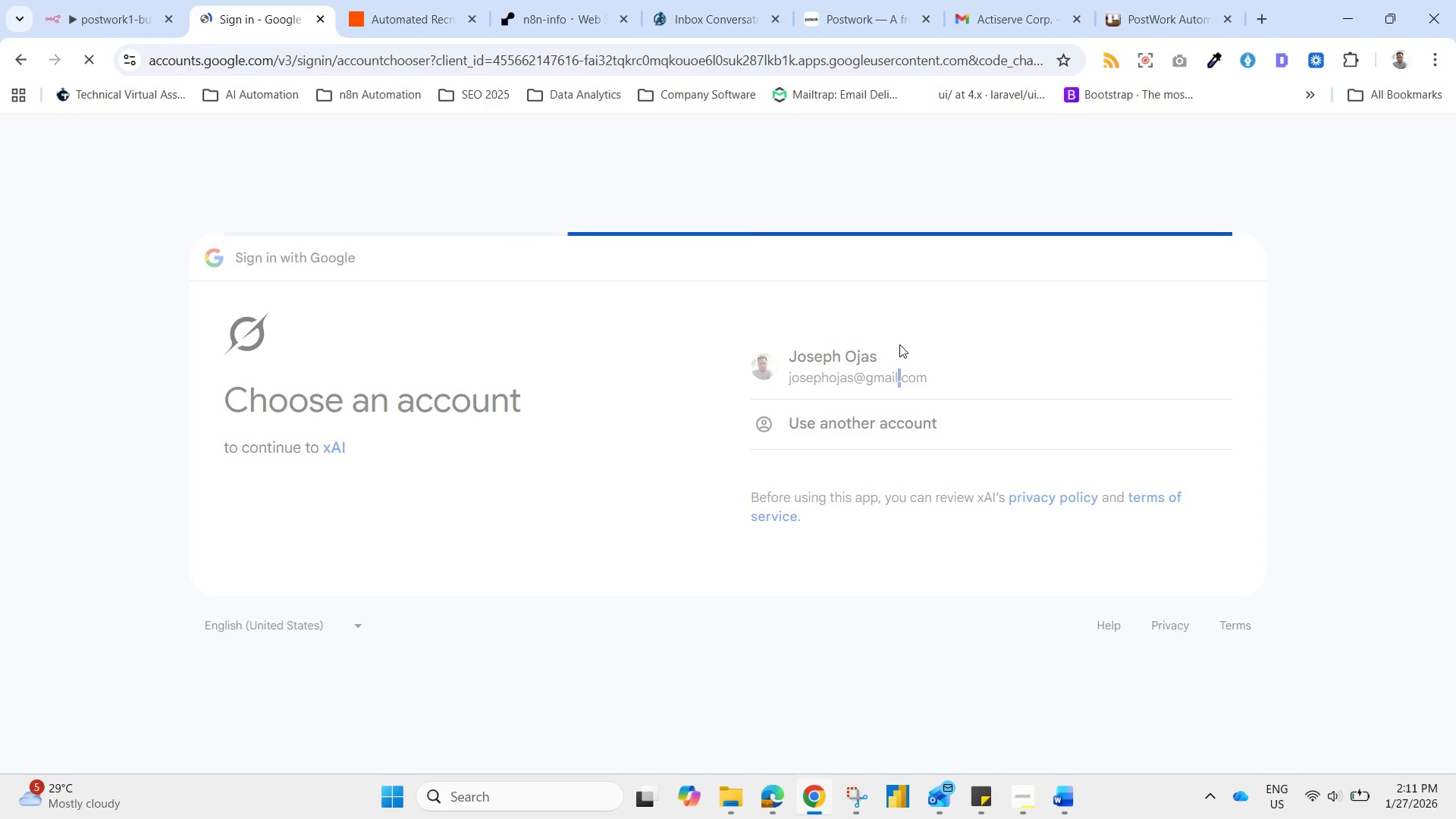 
mouse_move([964, 632])
 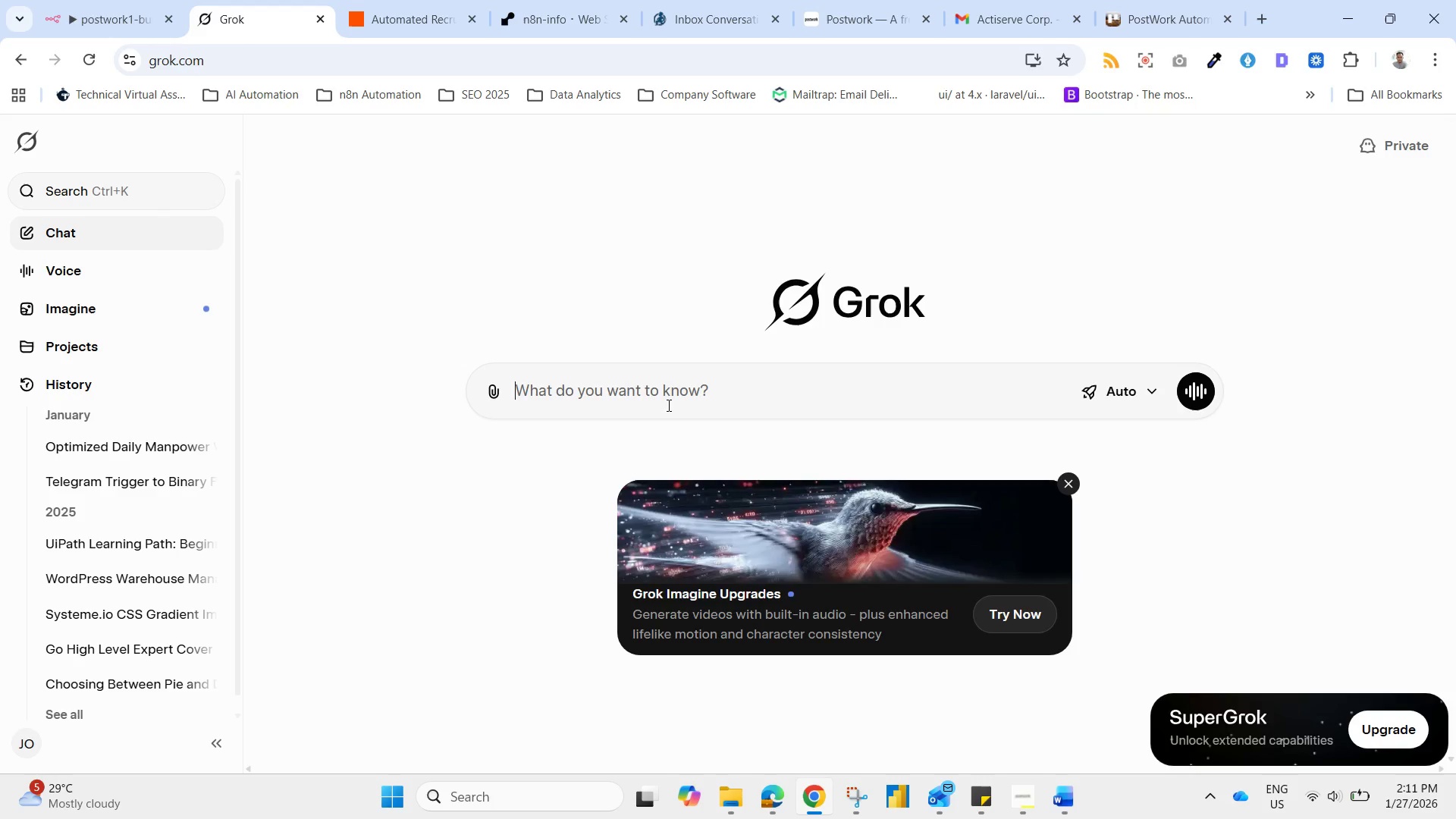 
left_click([667, 405])
 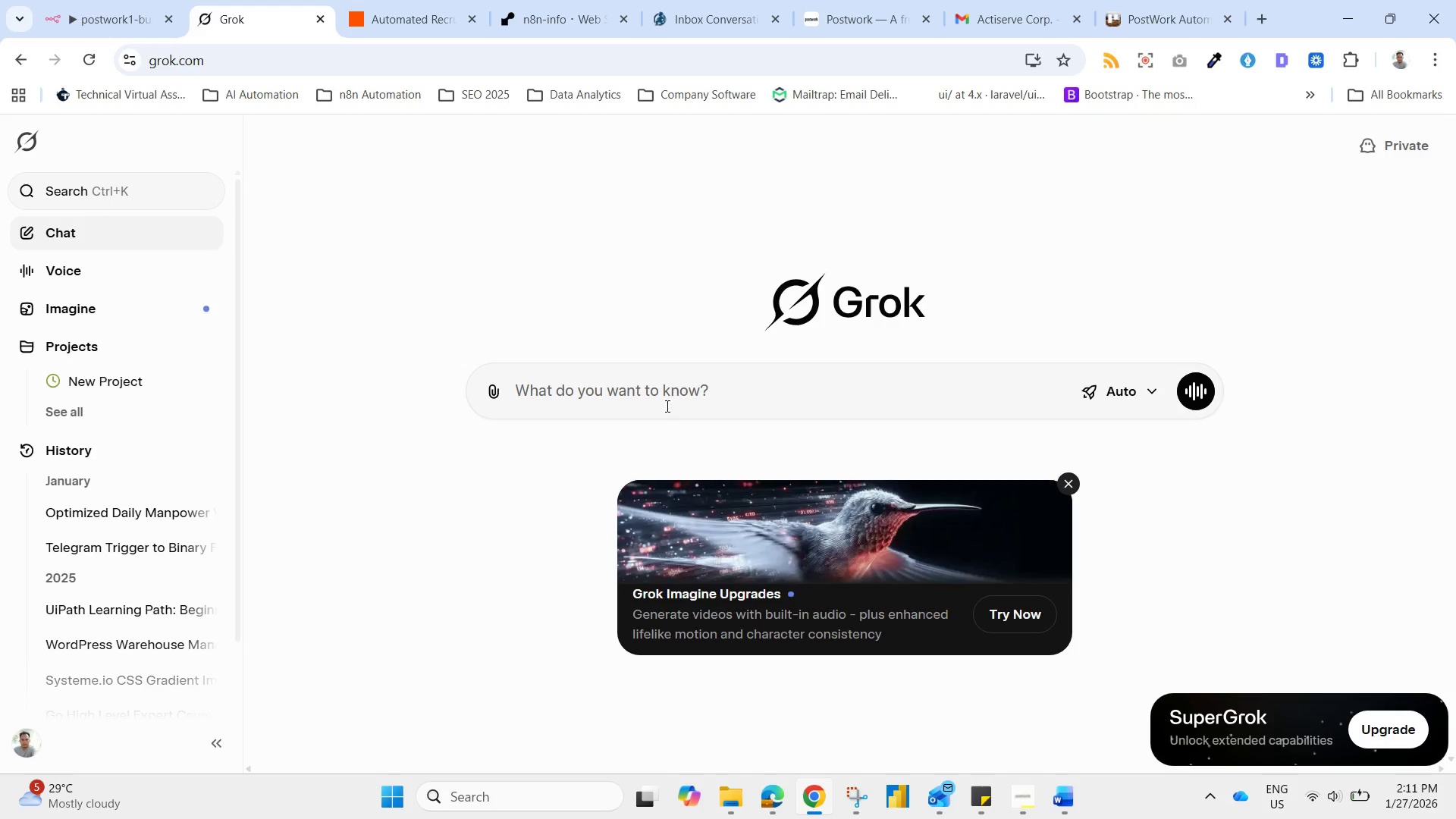 
key(Control+V)
 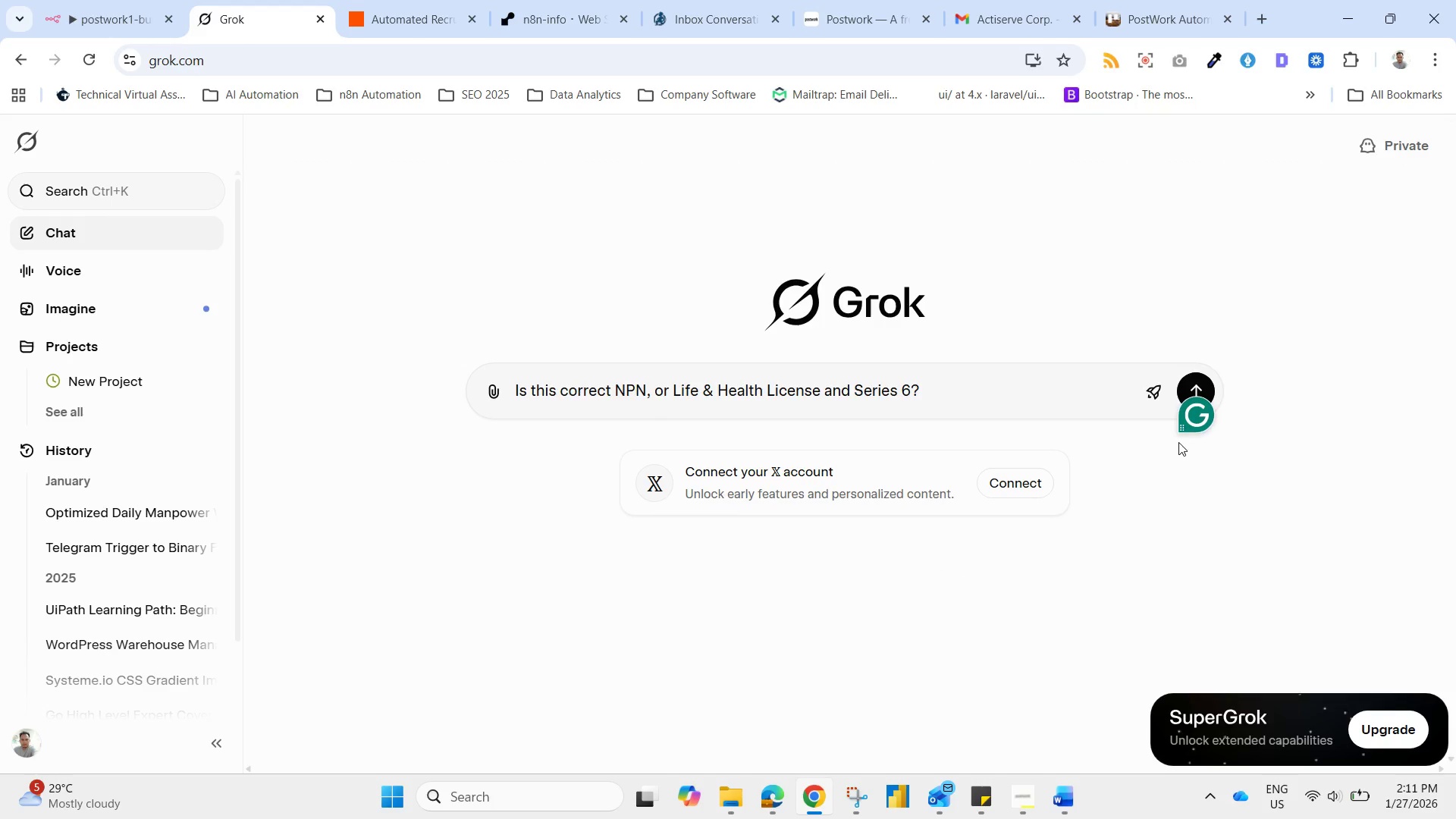 
left_click([1202, 388])
 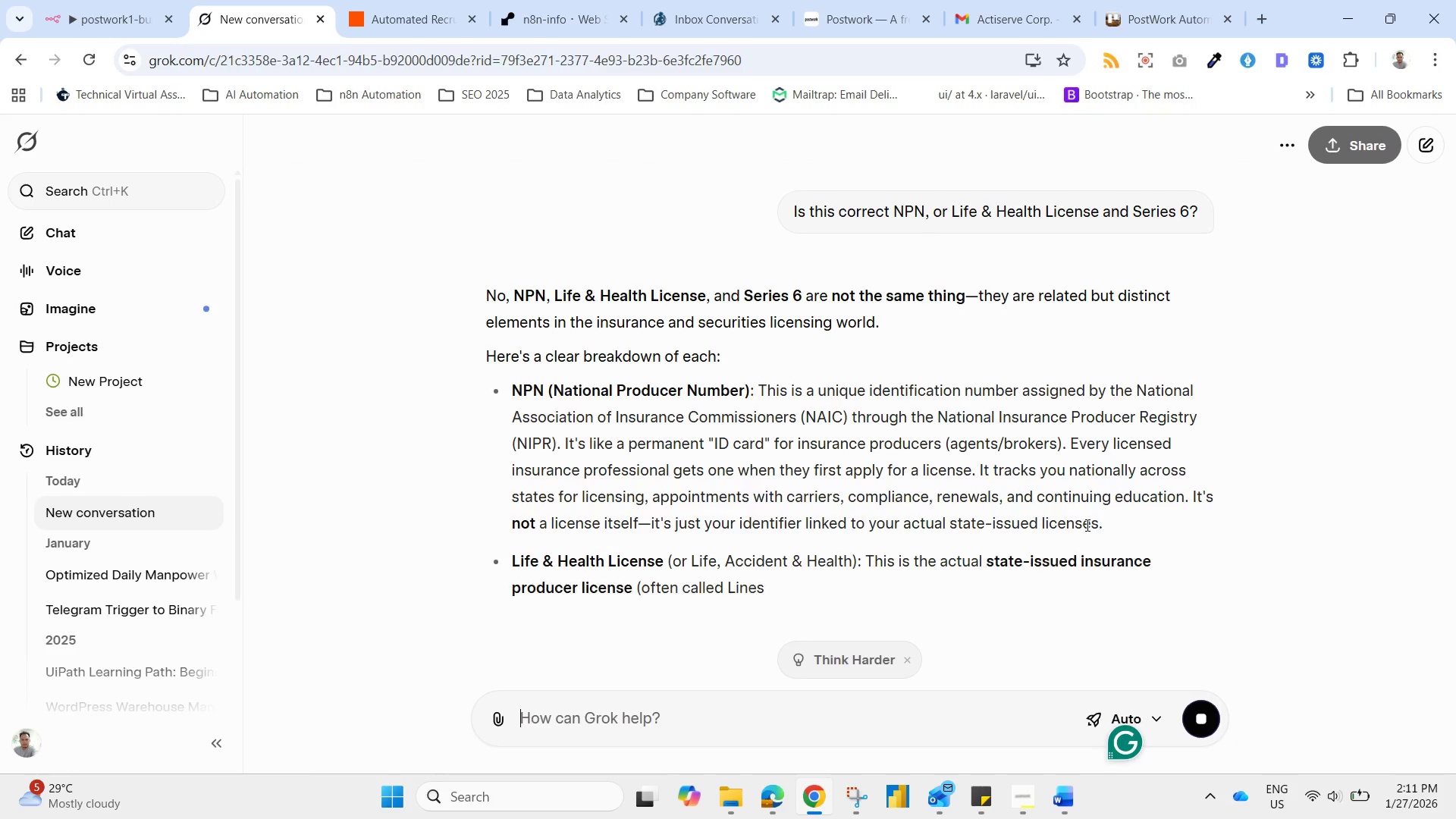 
wait(6.41)
 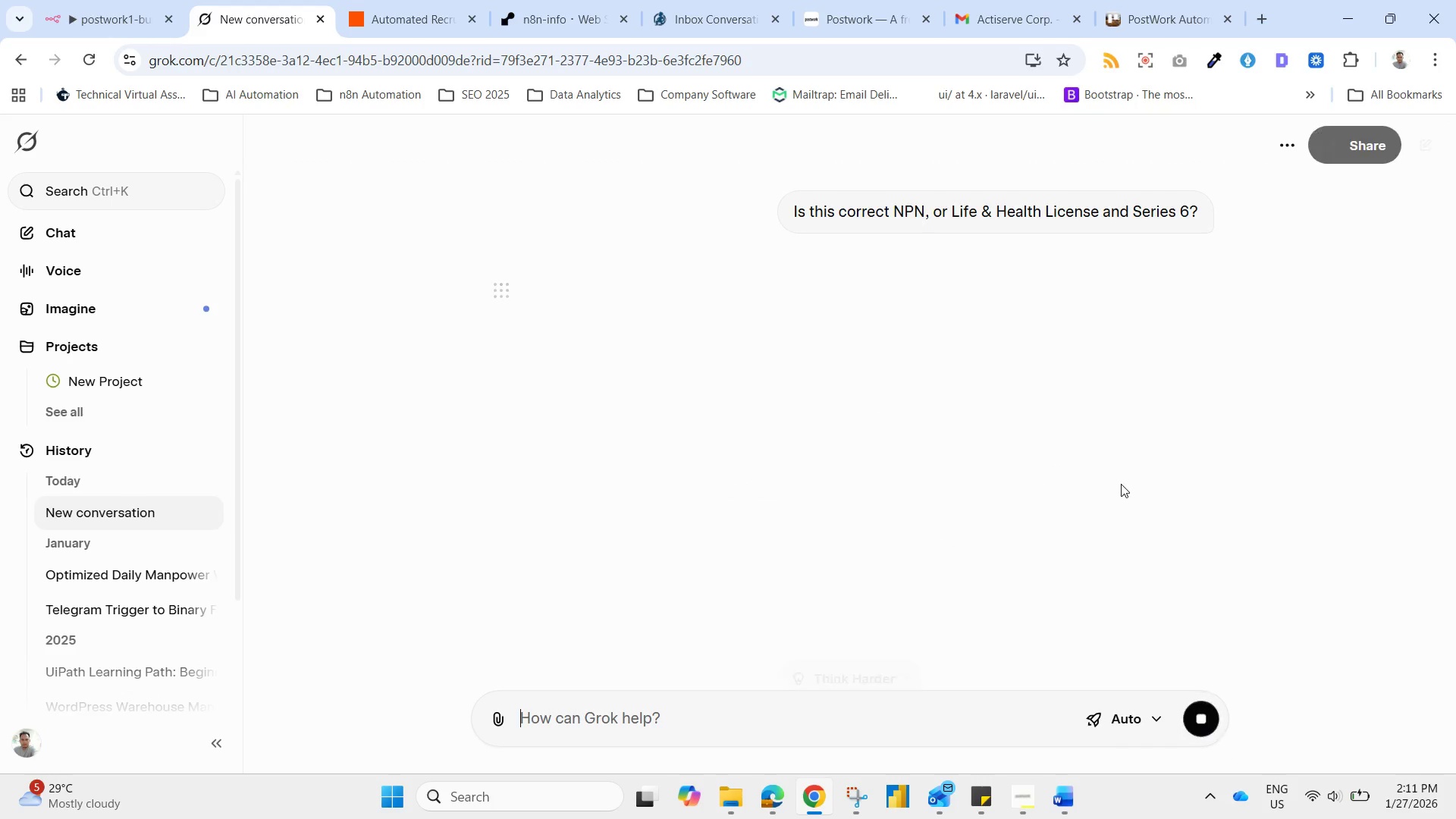 
scroll: coordinate [1076, 564], scroll_direction: down, amount: 6.0
 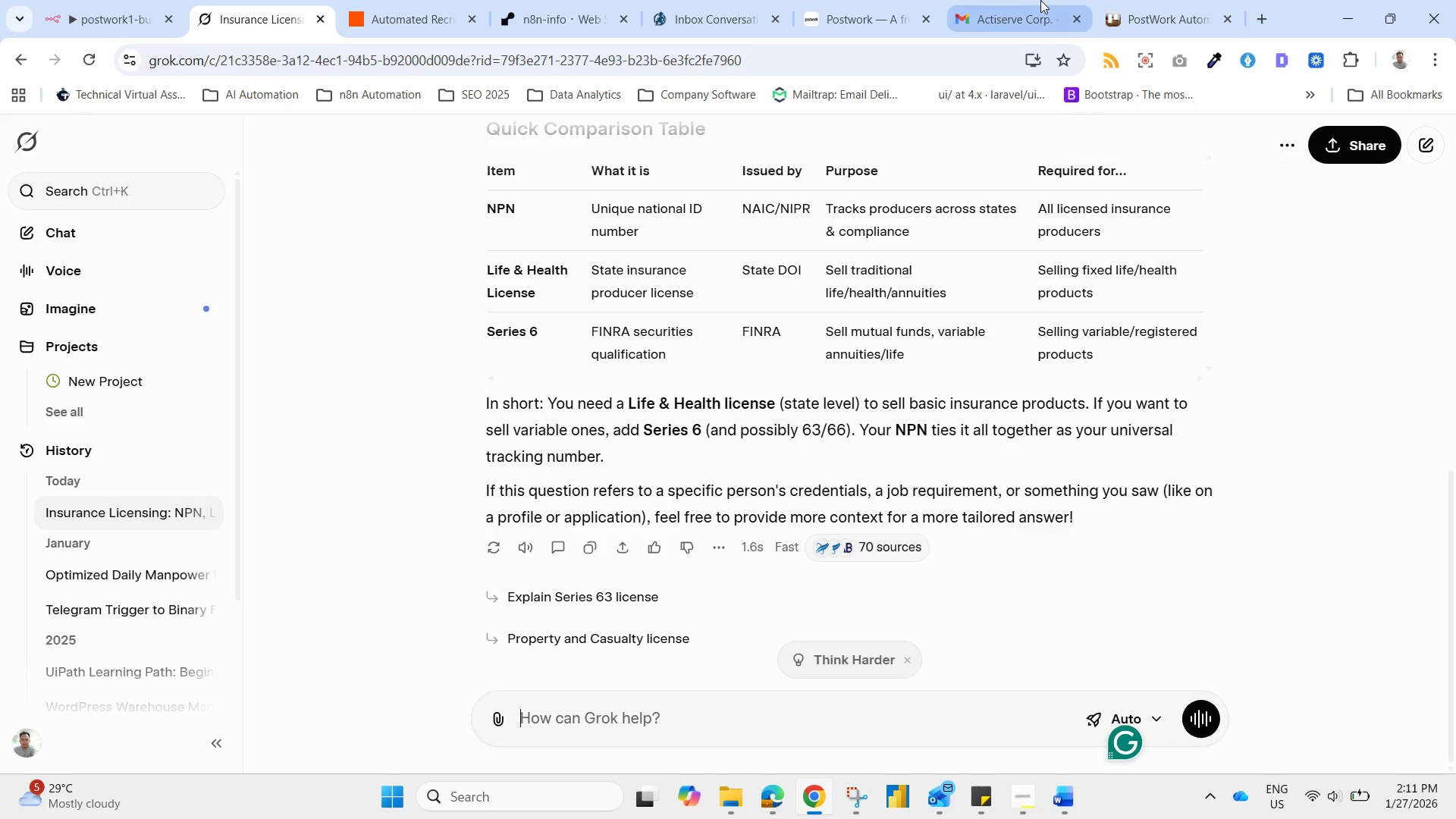 
left_click([401, 0])
 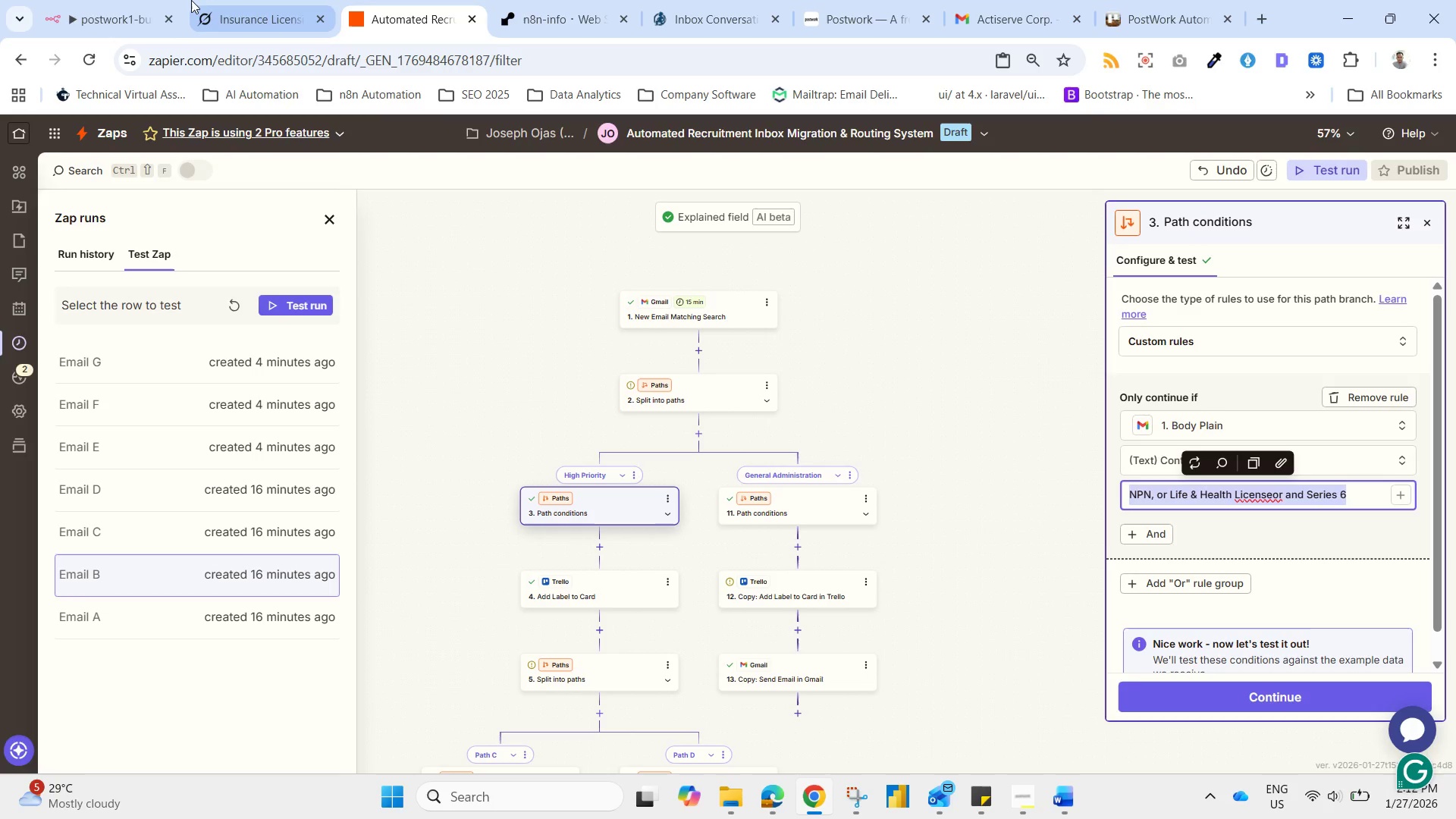 
wait(6.62)
 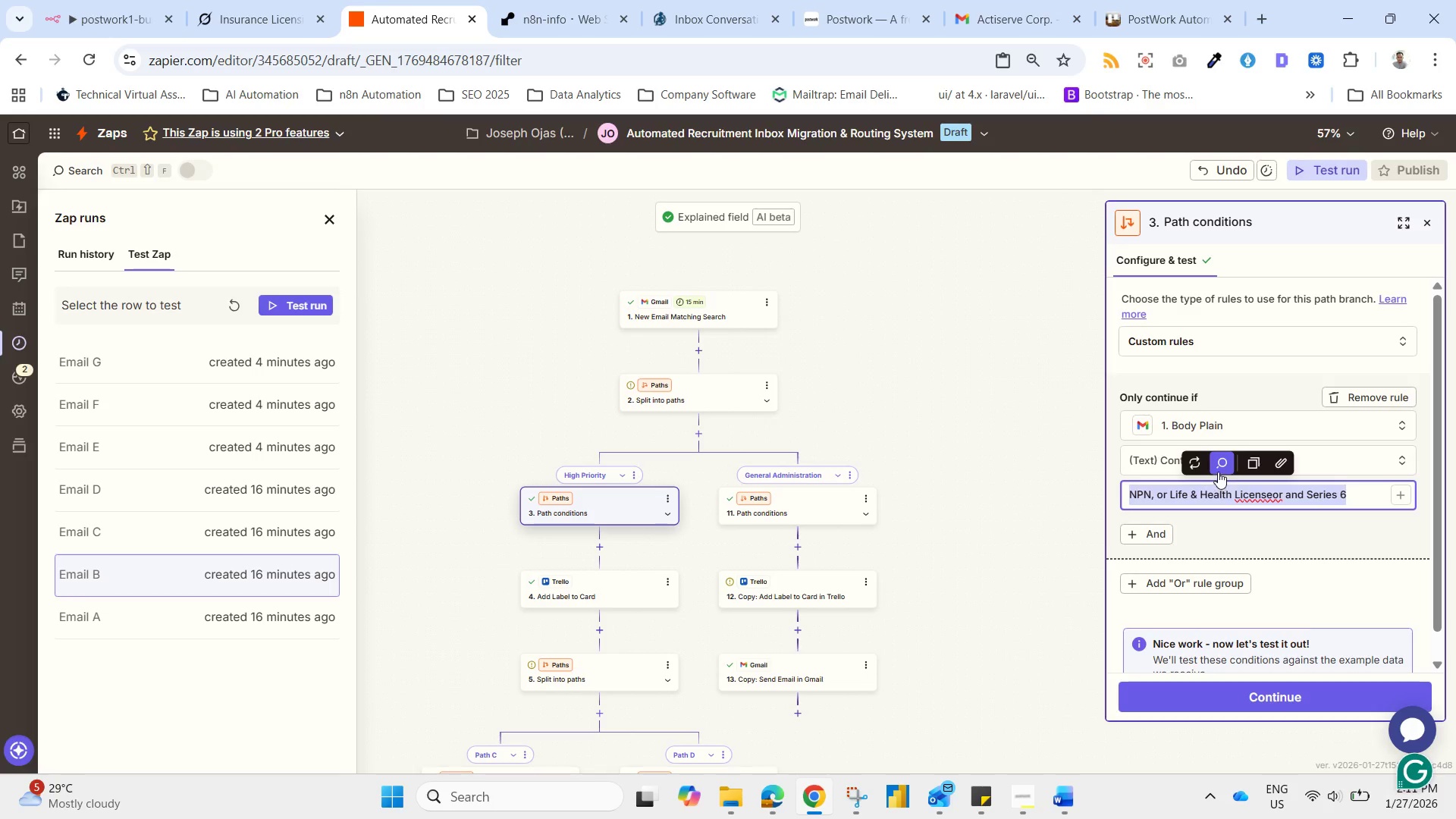 
left_click([682, 720])
 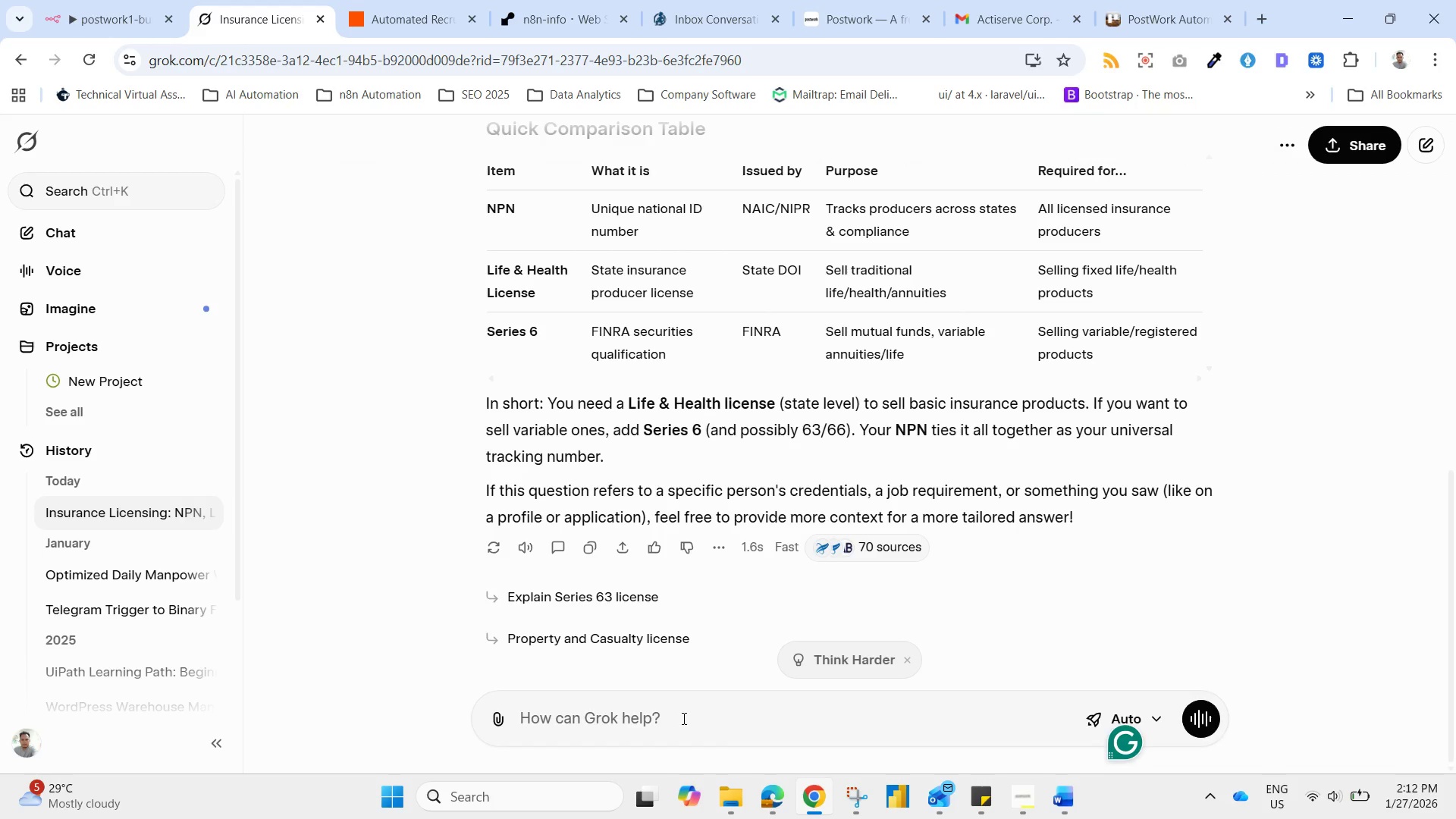 
key(Control+V)
 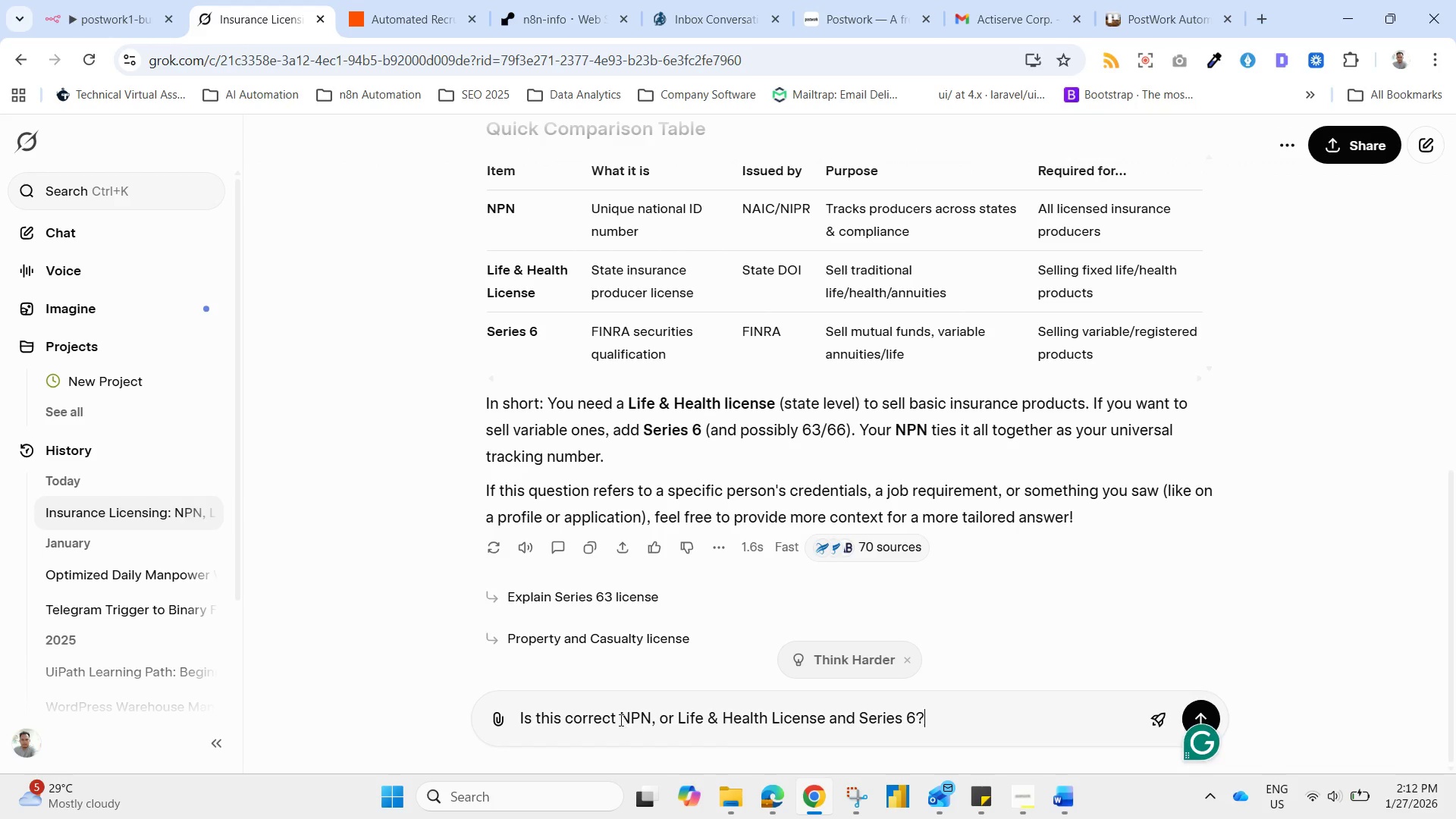 
left_click([616, 719])
 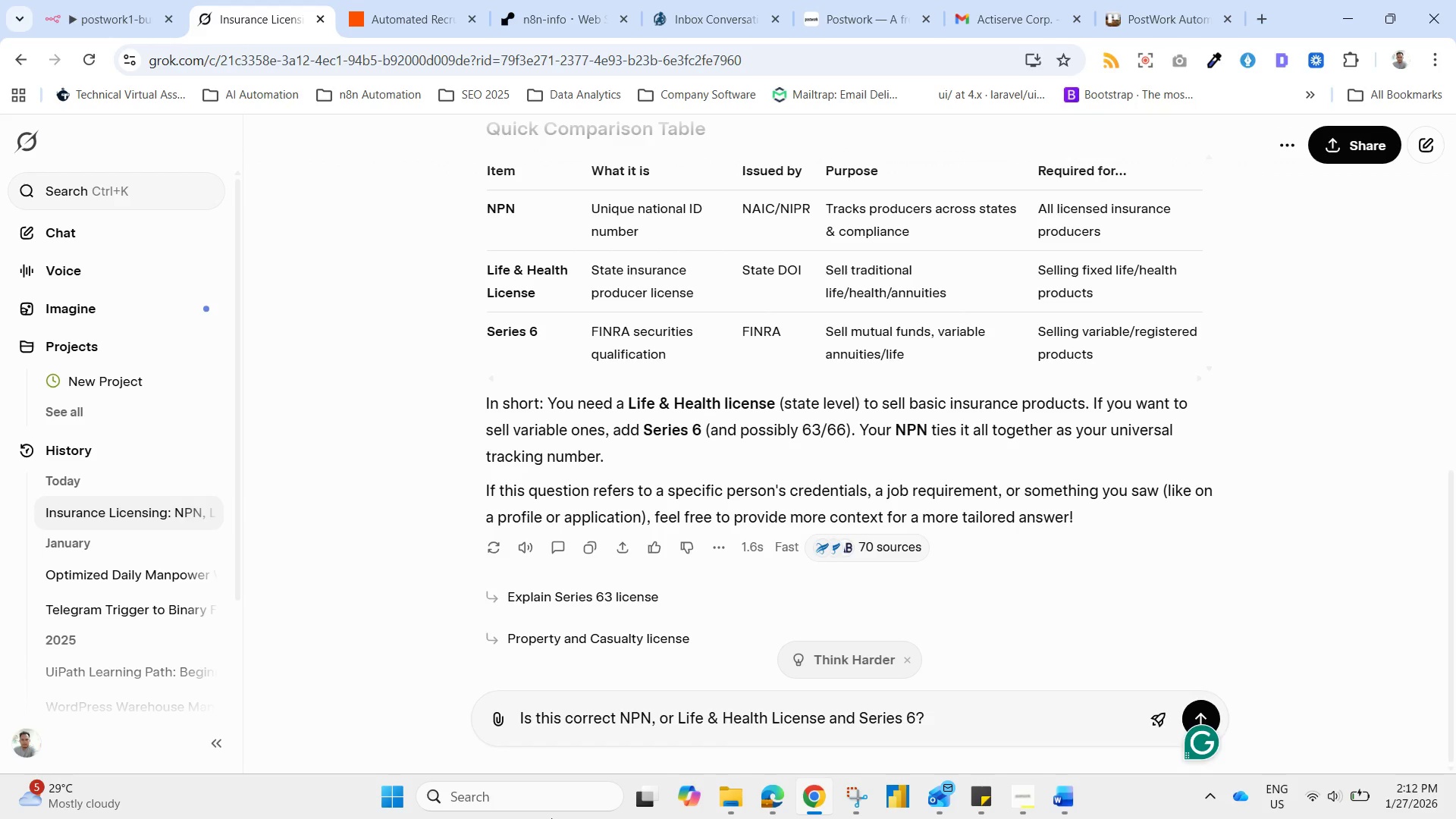 
type( inz)
key(Backspace)
type( zapier path )
 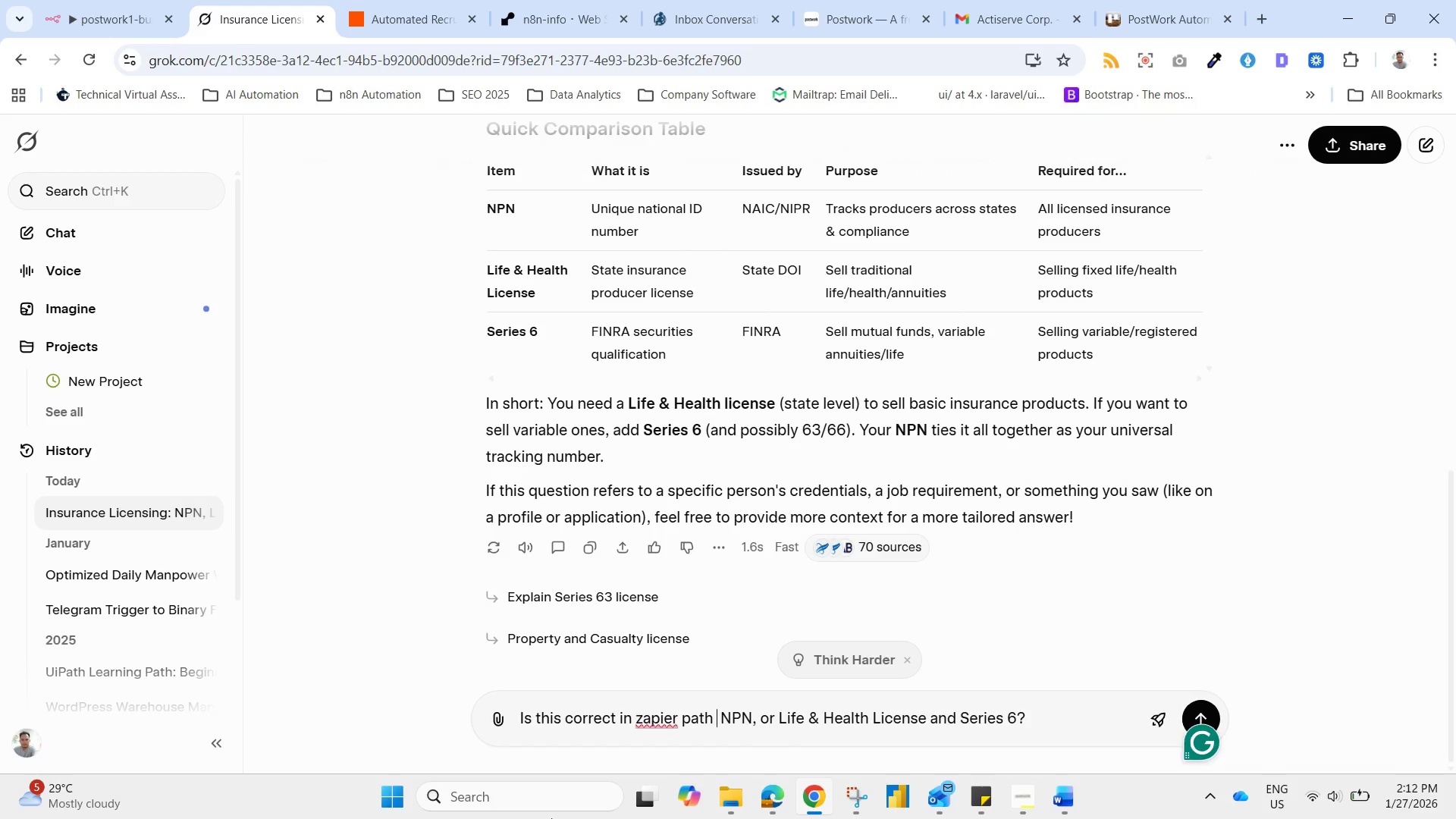 
hold_key(key=ShiftLeft, duration=0.33)
 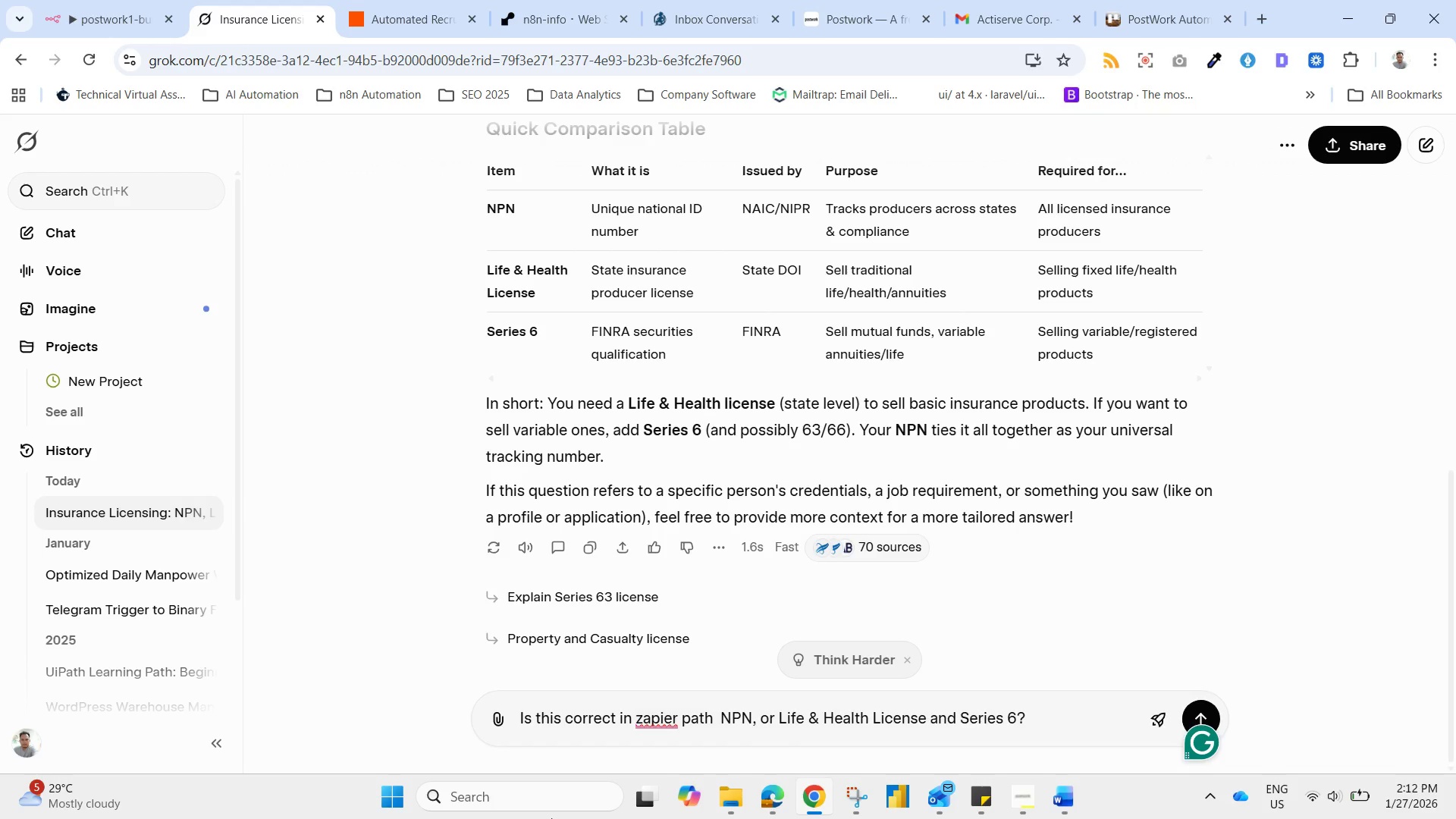 
key(Enter)
 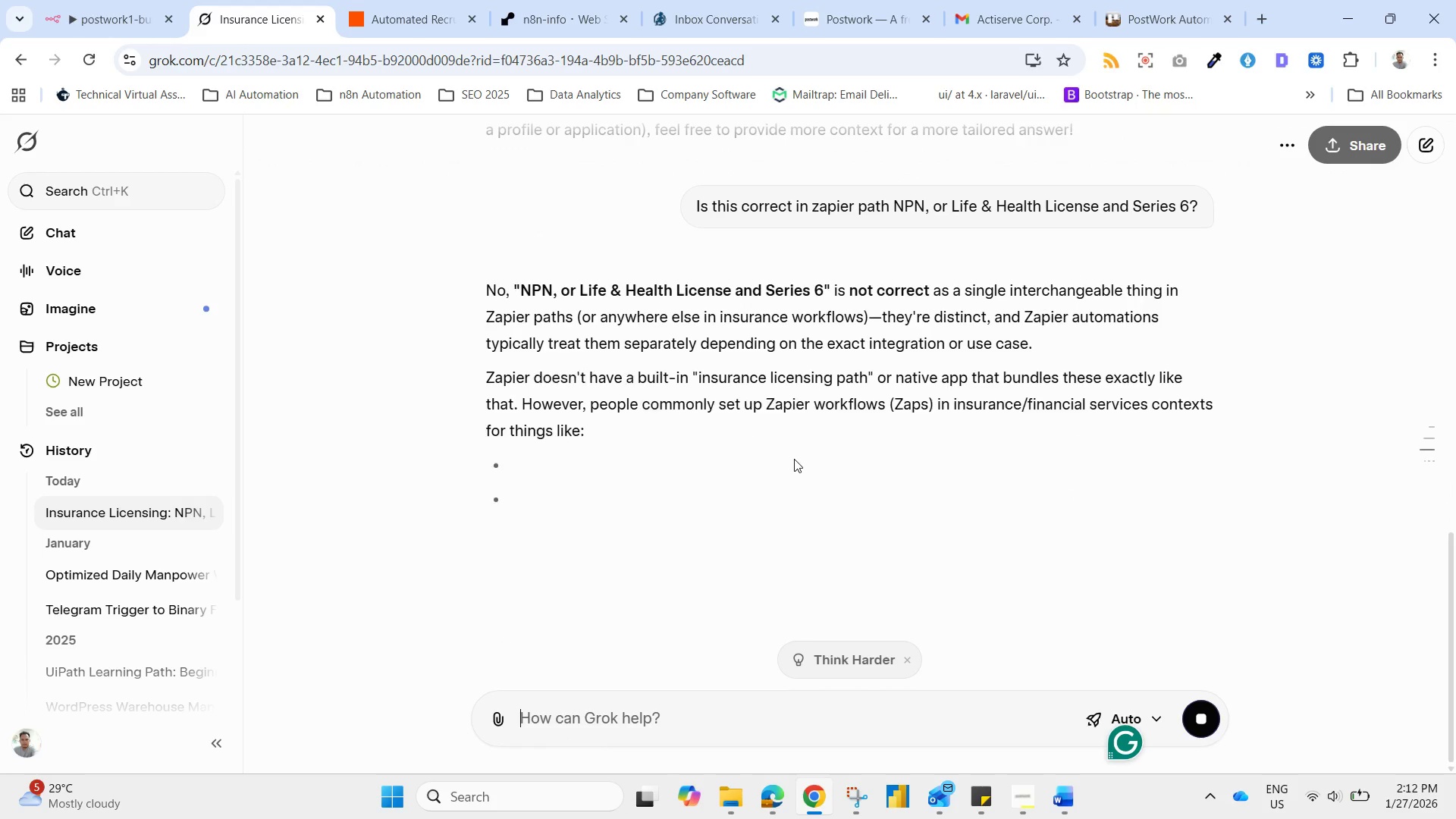 
wait(6.31)
 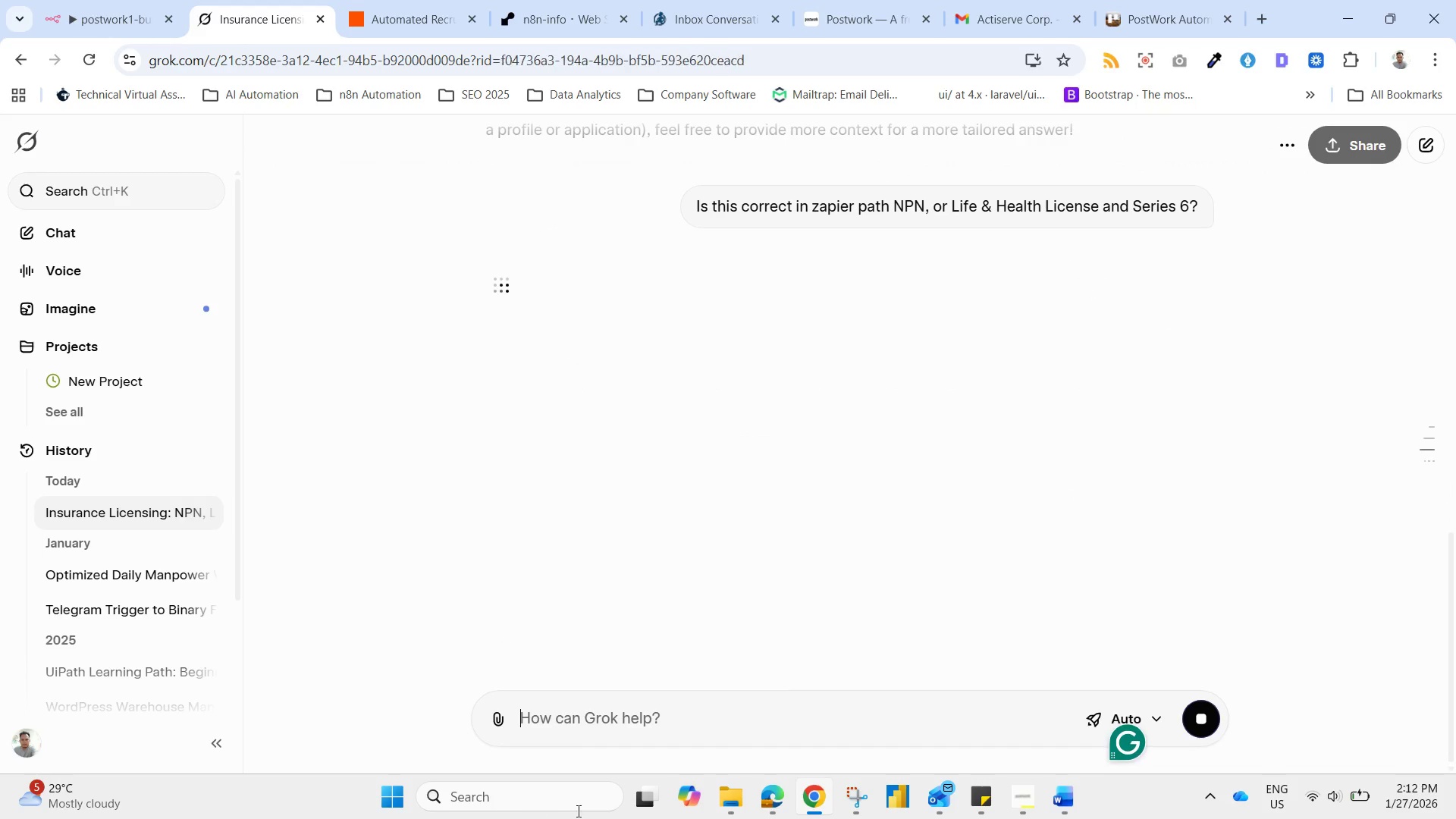 
scroll: coordinate [902, 487], scroll_direction: down, amount: 4.0
 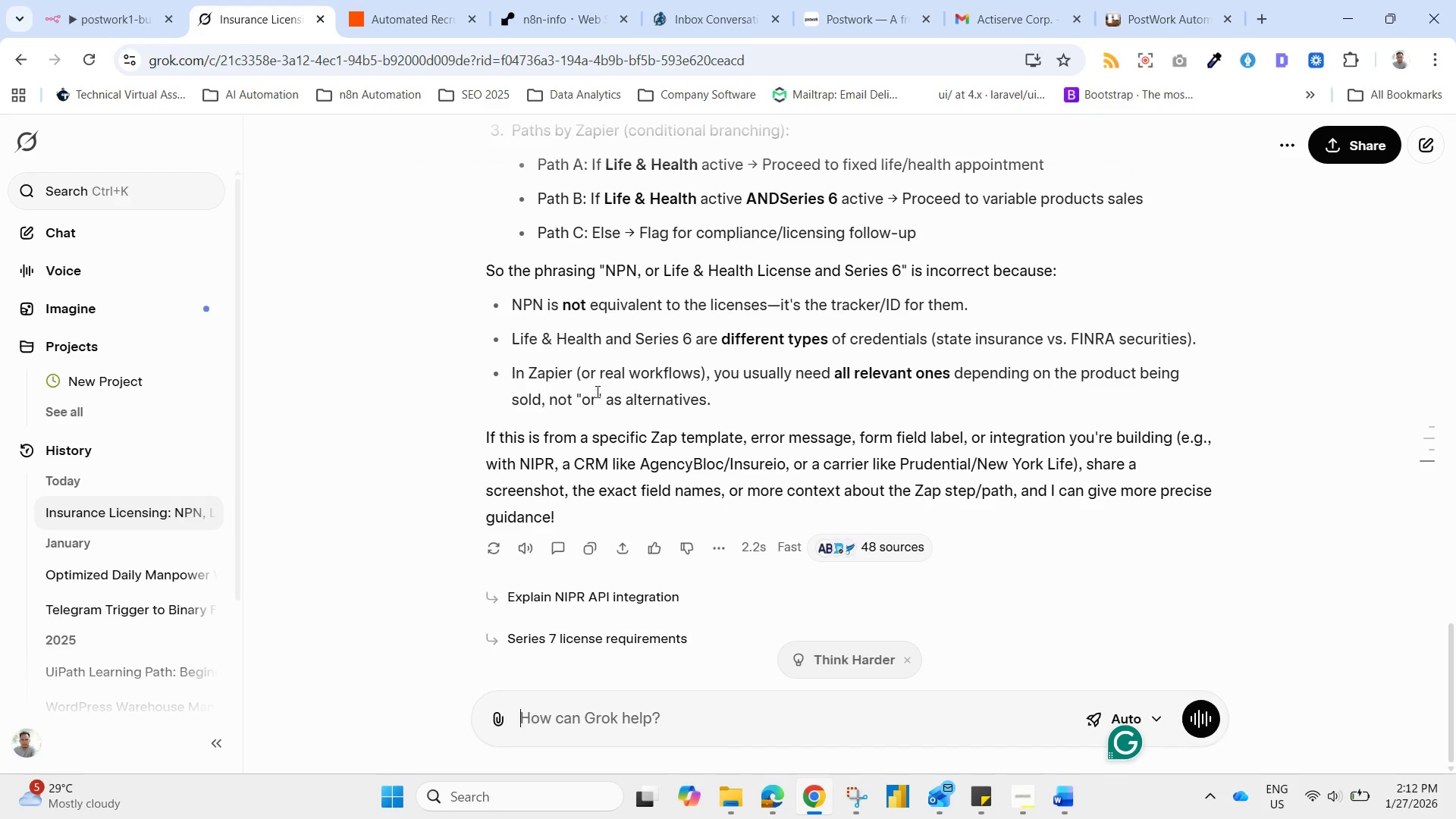 
wait(11.52)
 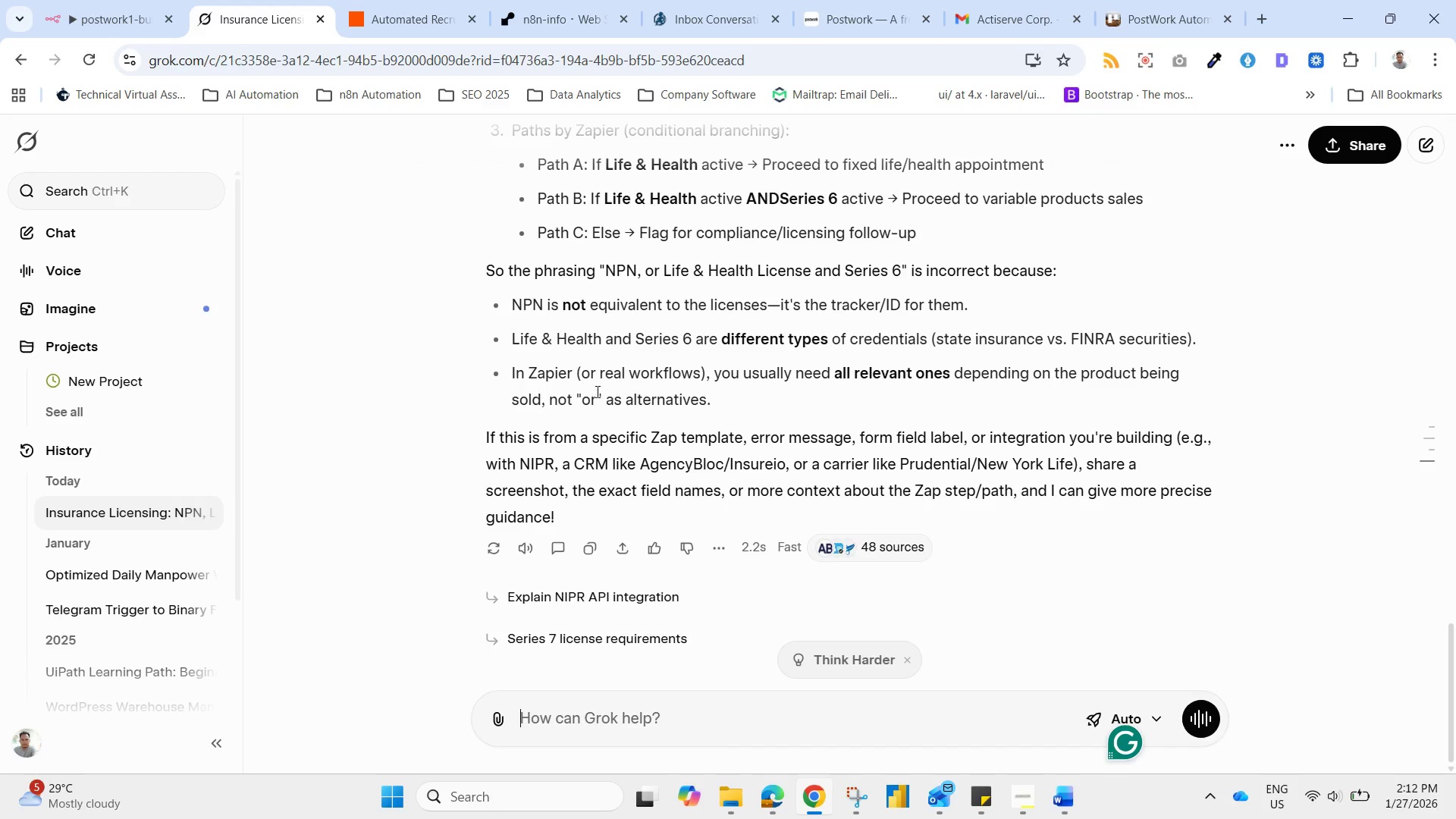 
left_click([417, 0])
 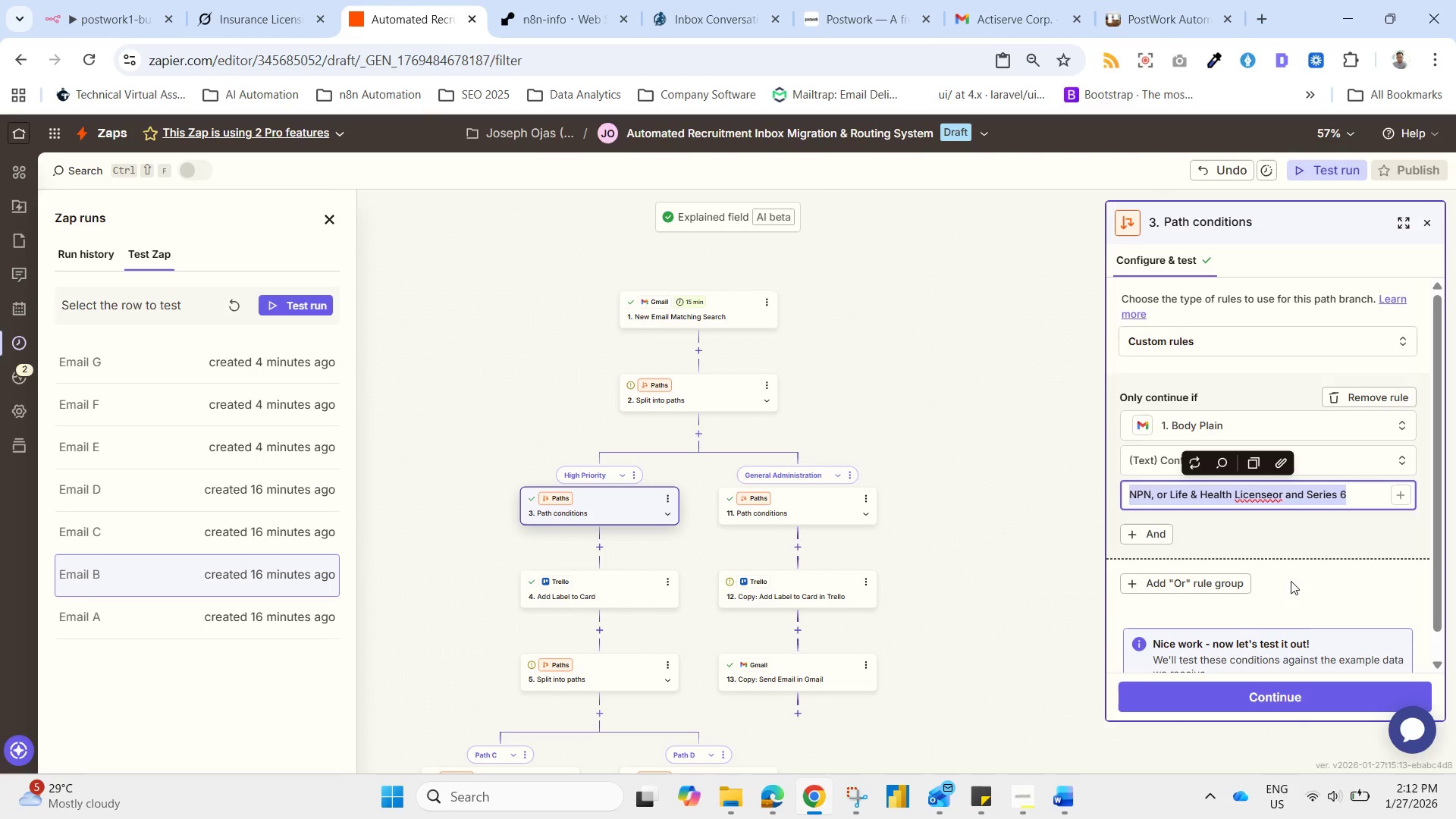 
left_click([1301, 554])
 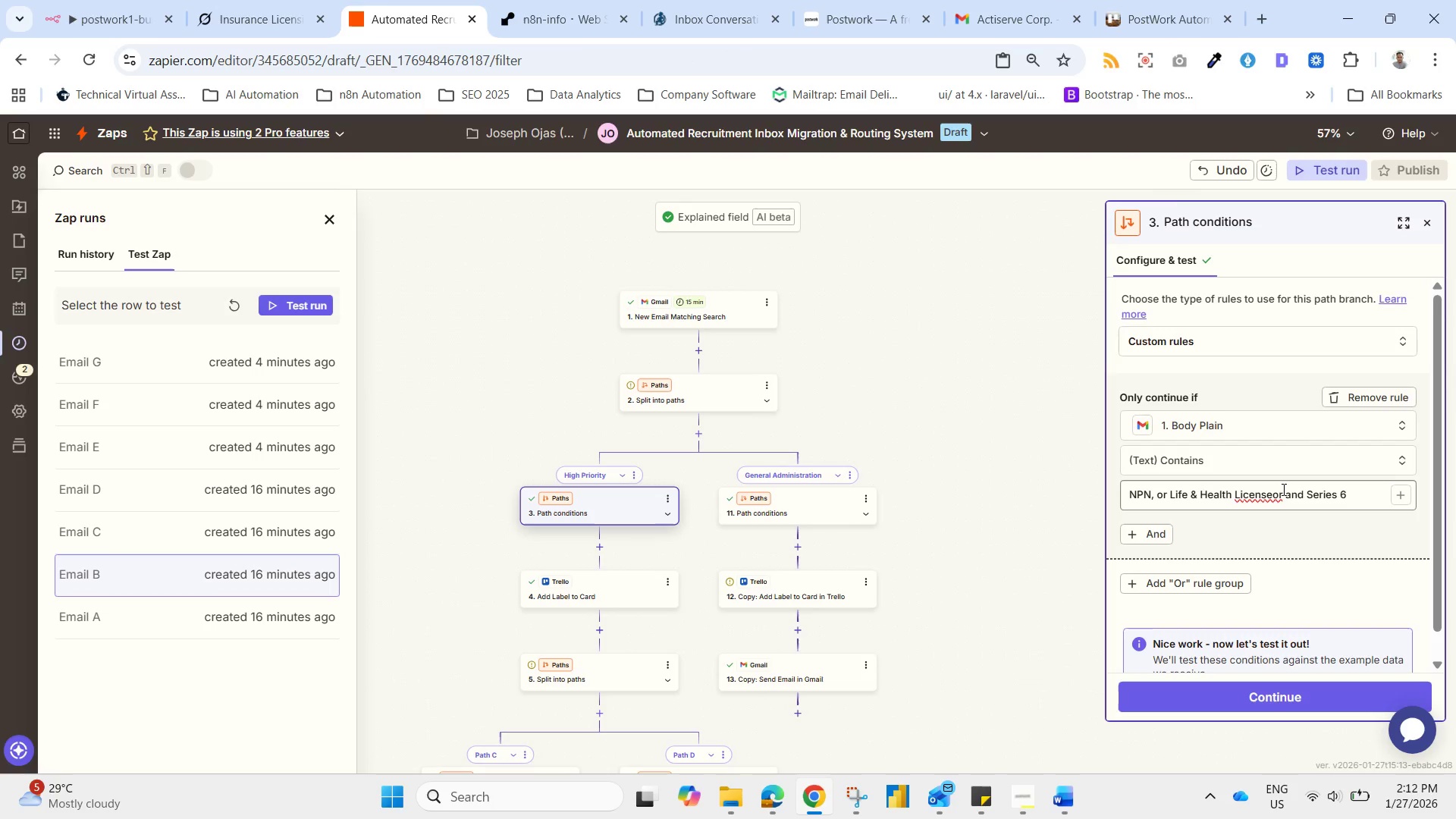 
left_click([1280, 489])
 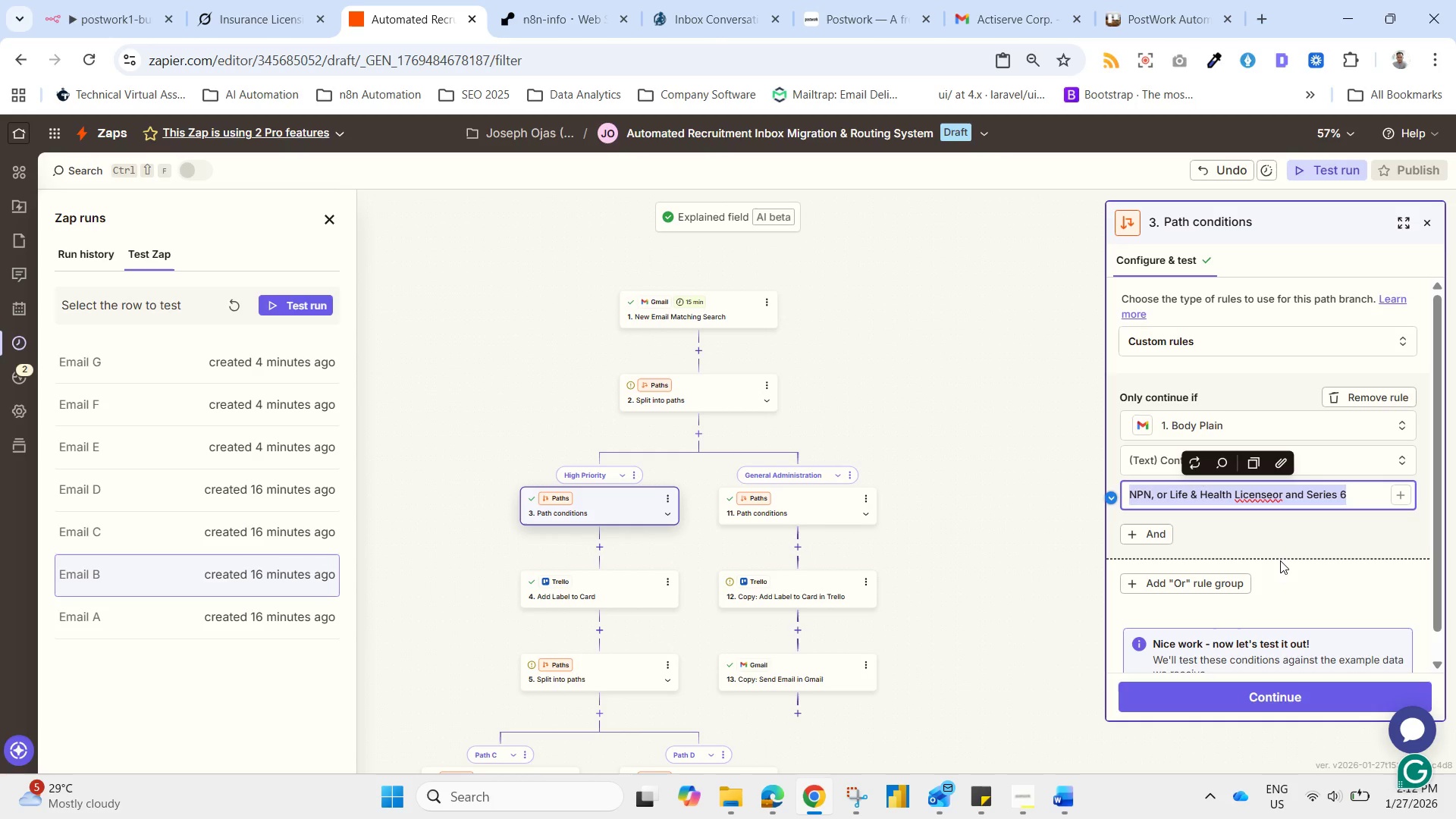 
key(ArrowRight)
 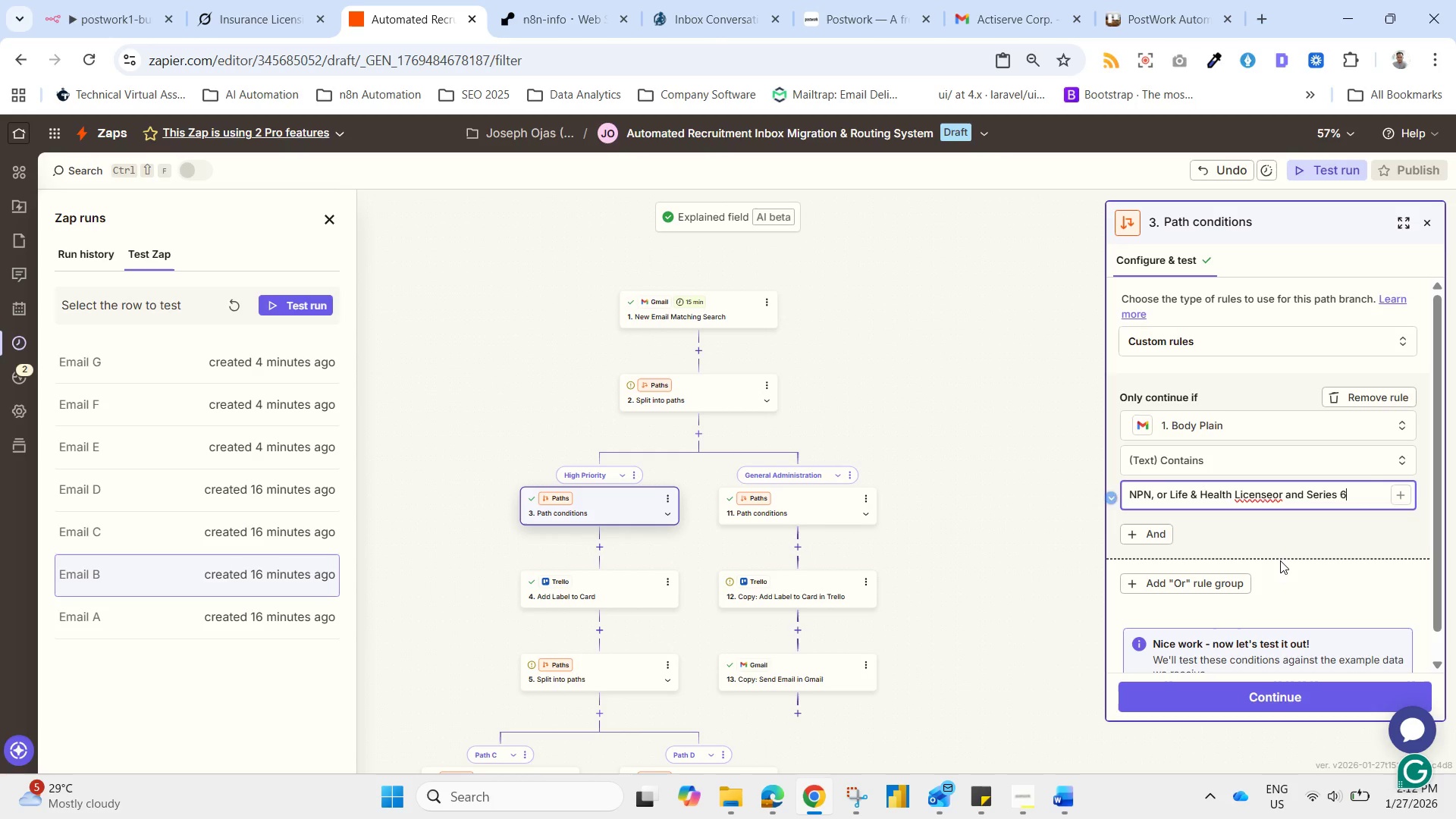 
hold_key(key=ArrowLeft, duration=0.83)
 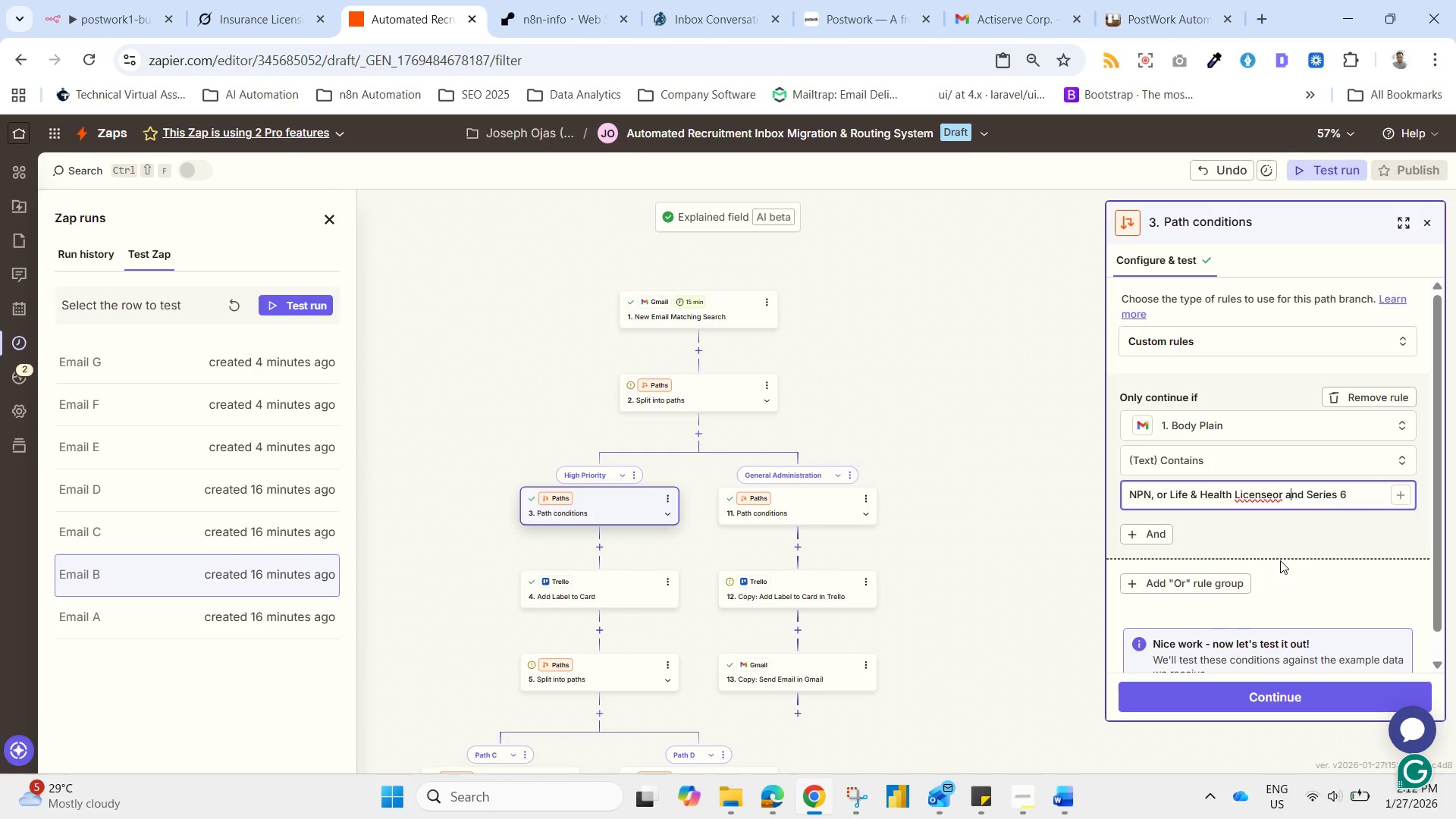 
key(ArrowLeft)
 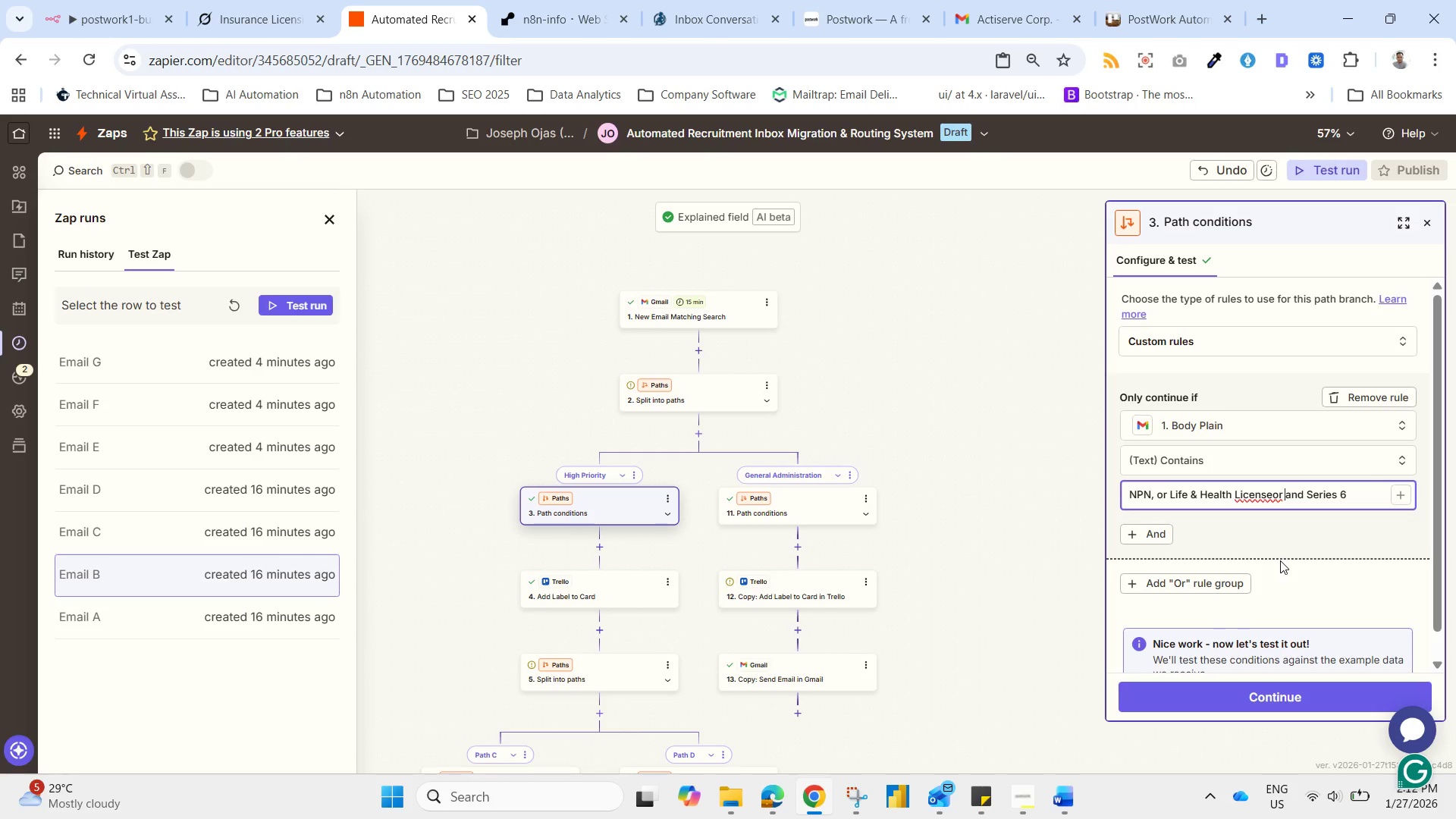 
key(ArrowLeft)
 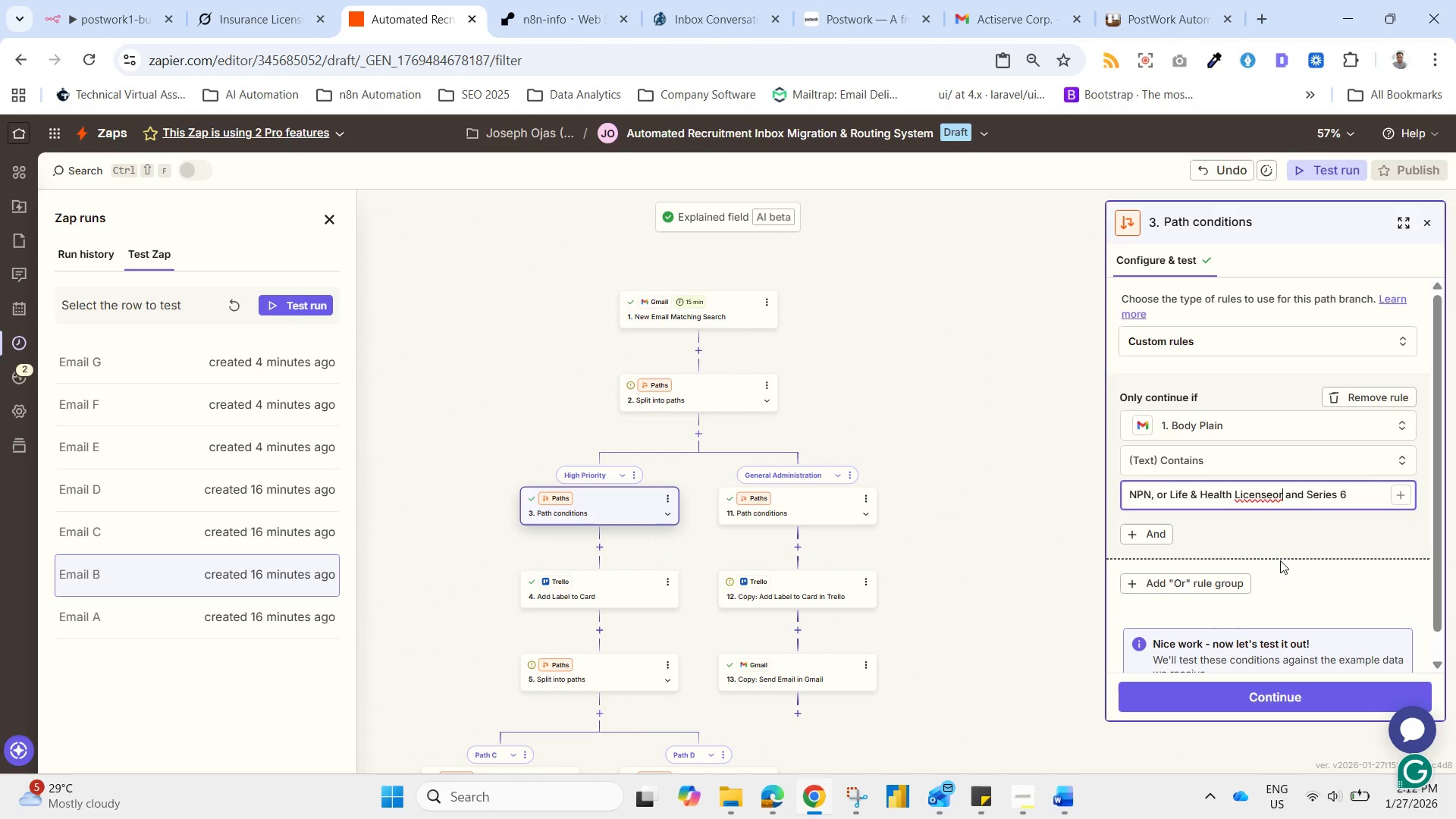 
key(ArrowLeft)
 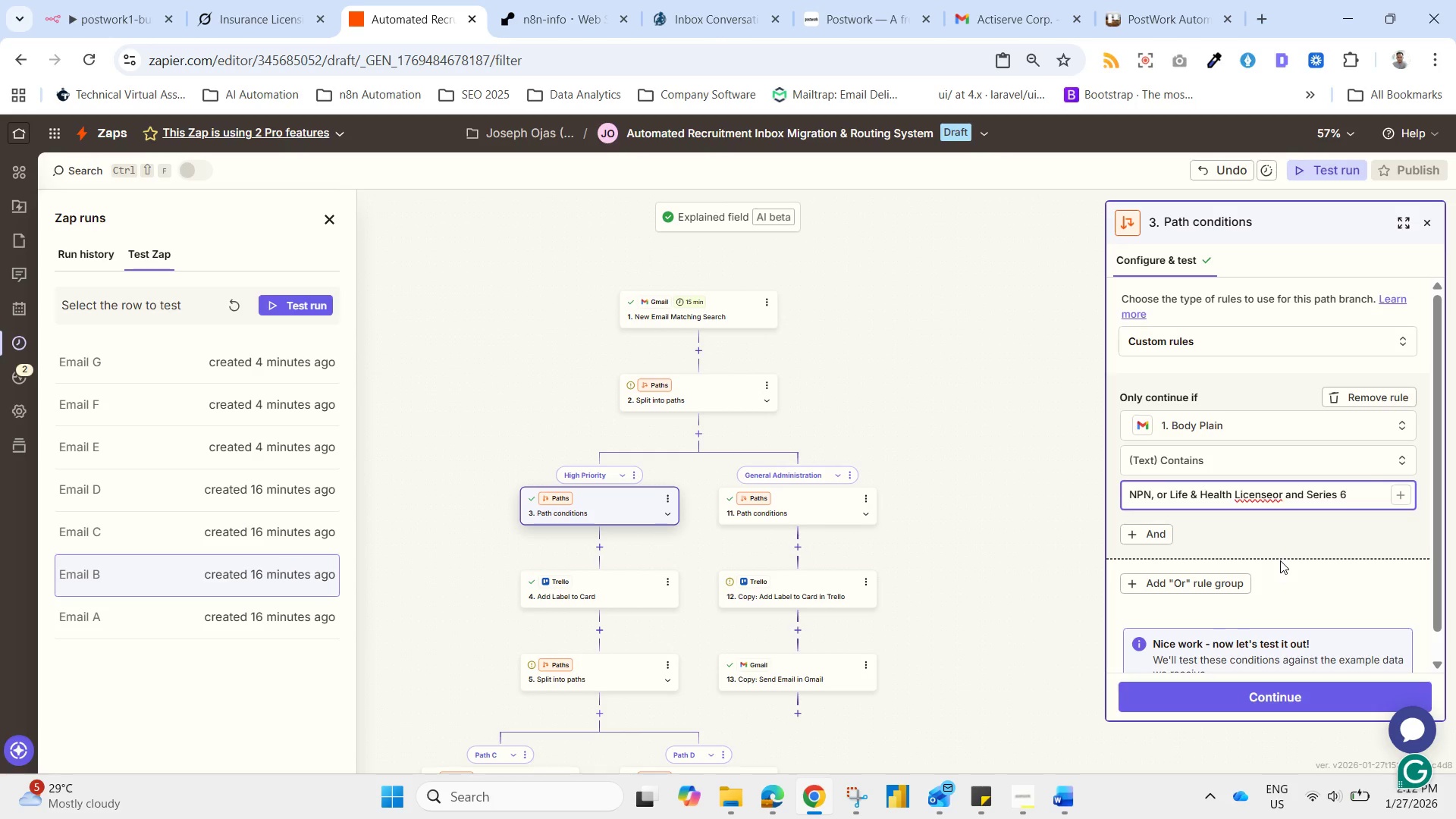 
key(Backspace)
 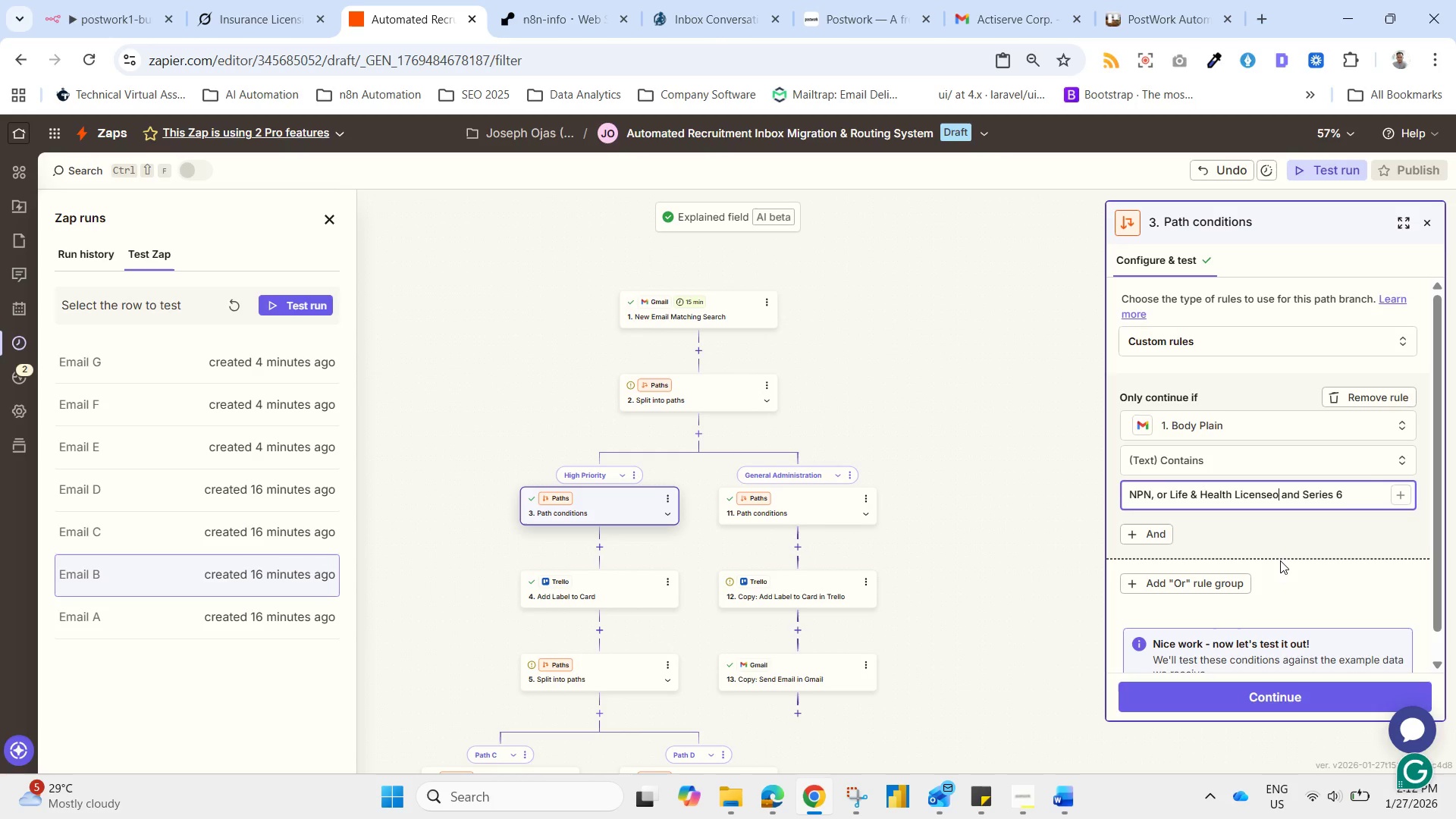 
key(Backspace)
 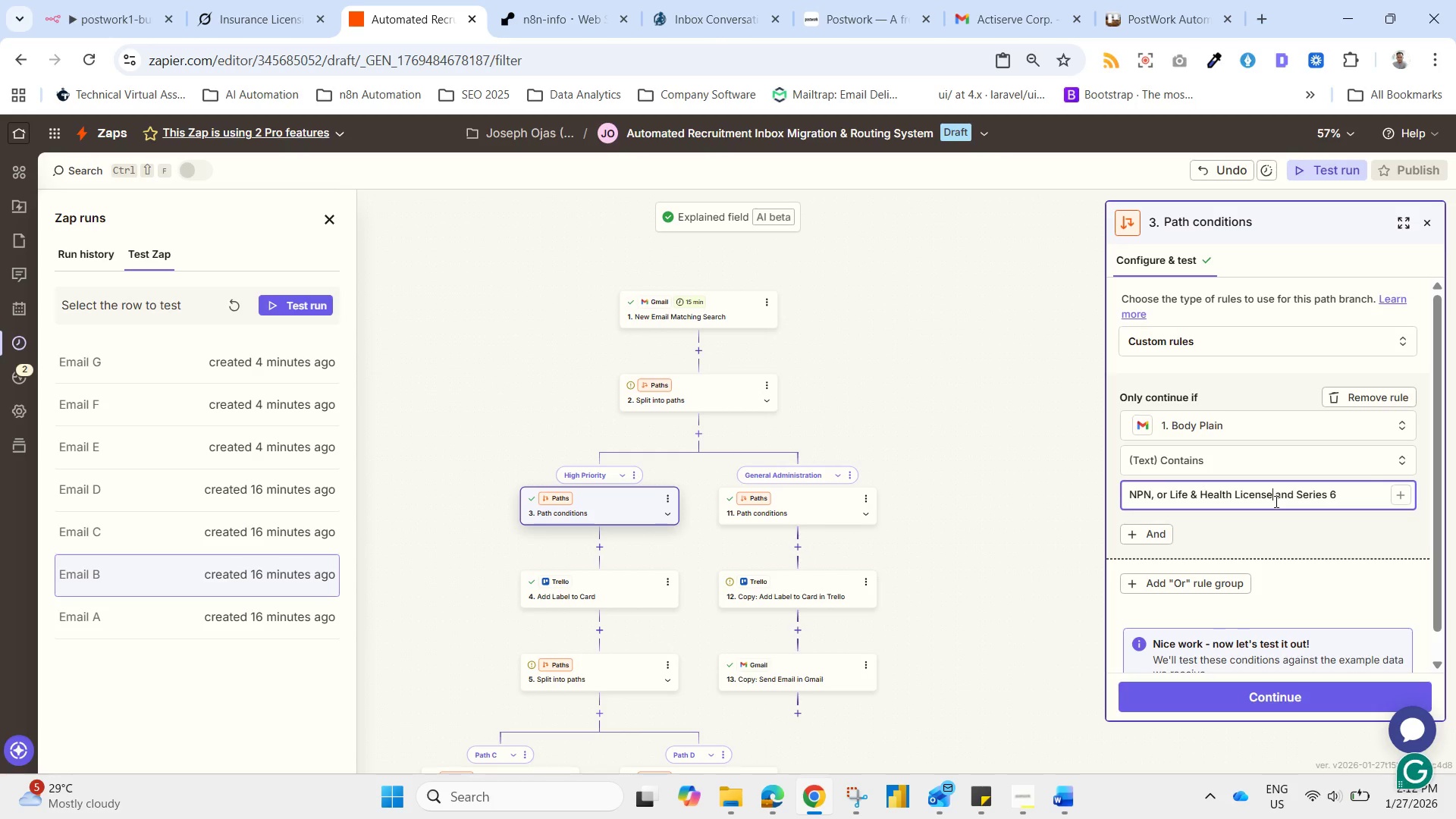 
left_click_drag(start_coordinate=[1274, 492], to_coordinate=[1291, 494])
 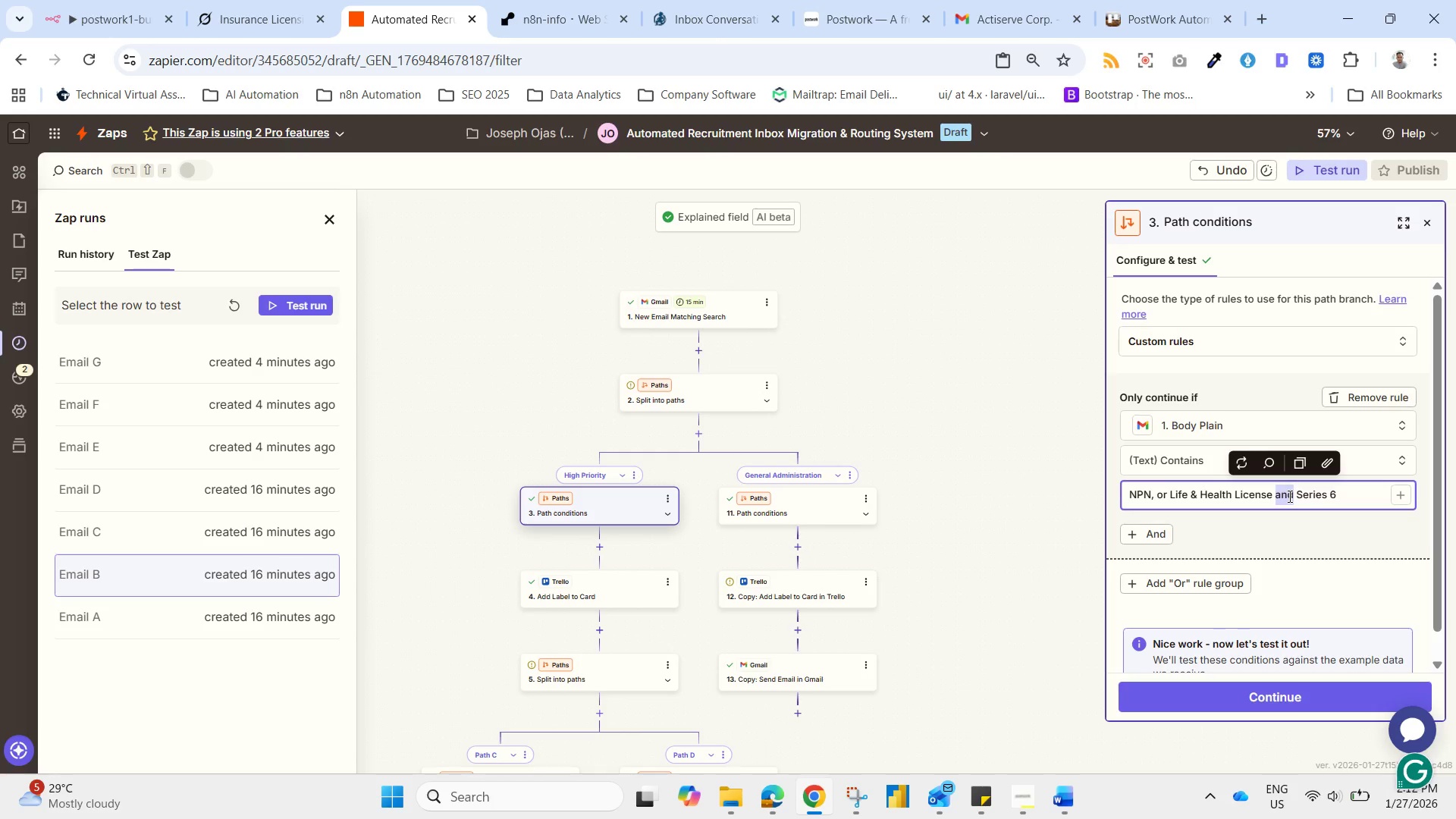 
type(or)
 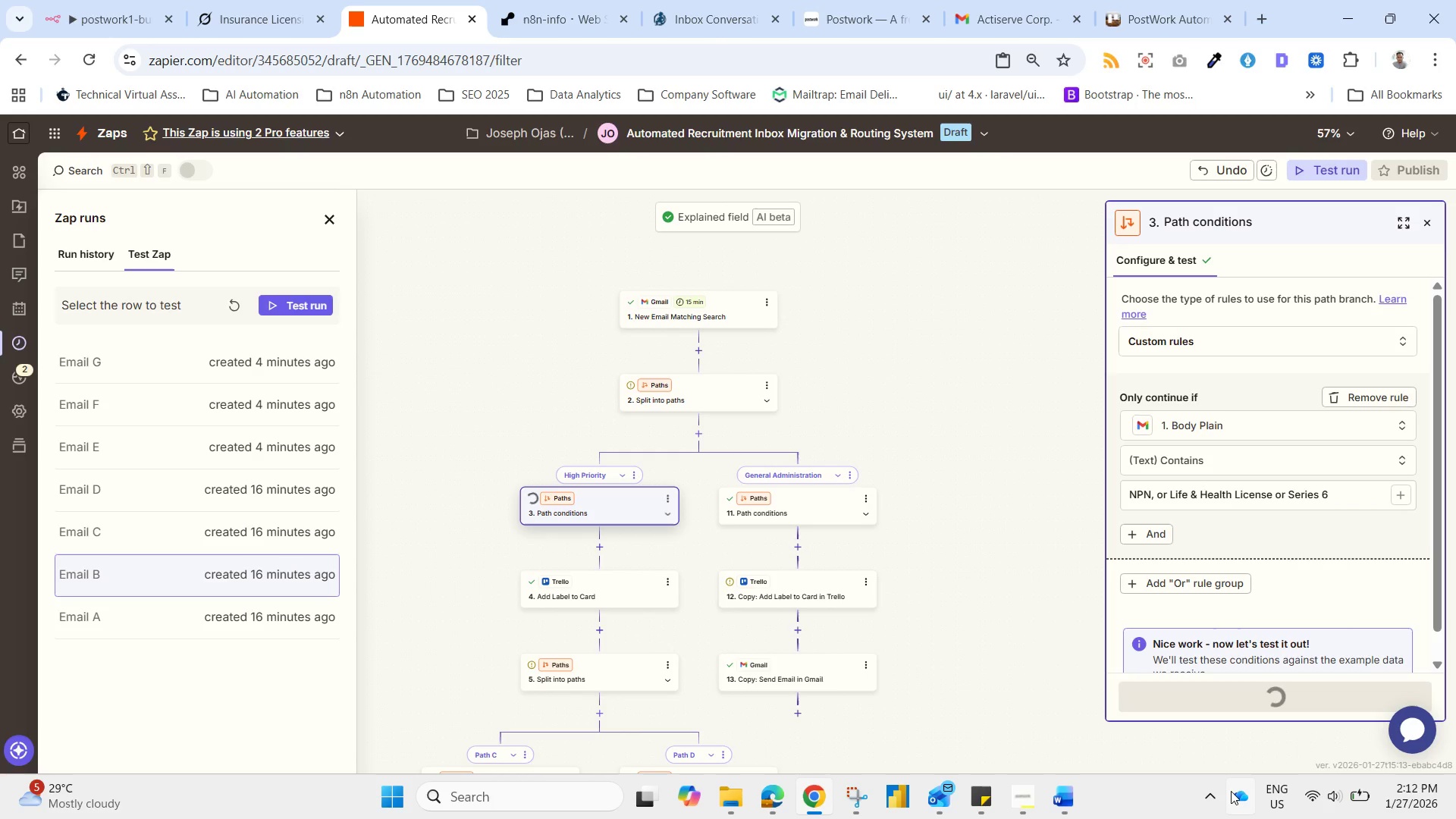 
left_click([706, 303])
 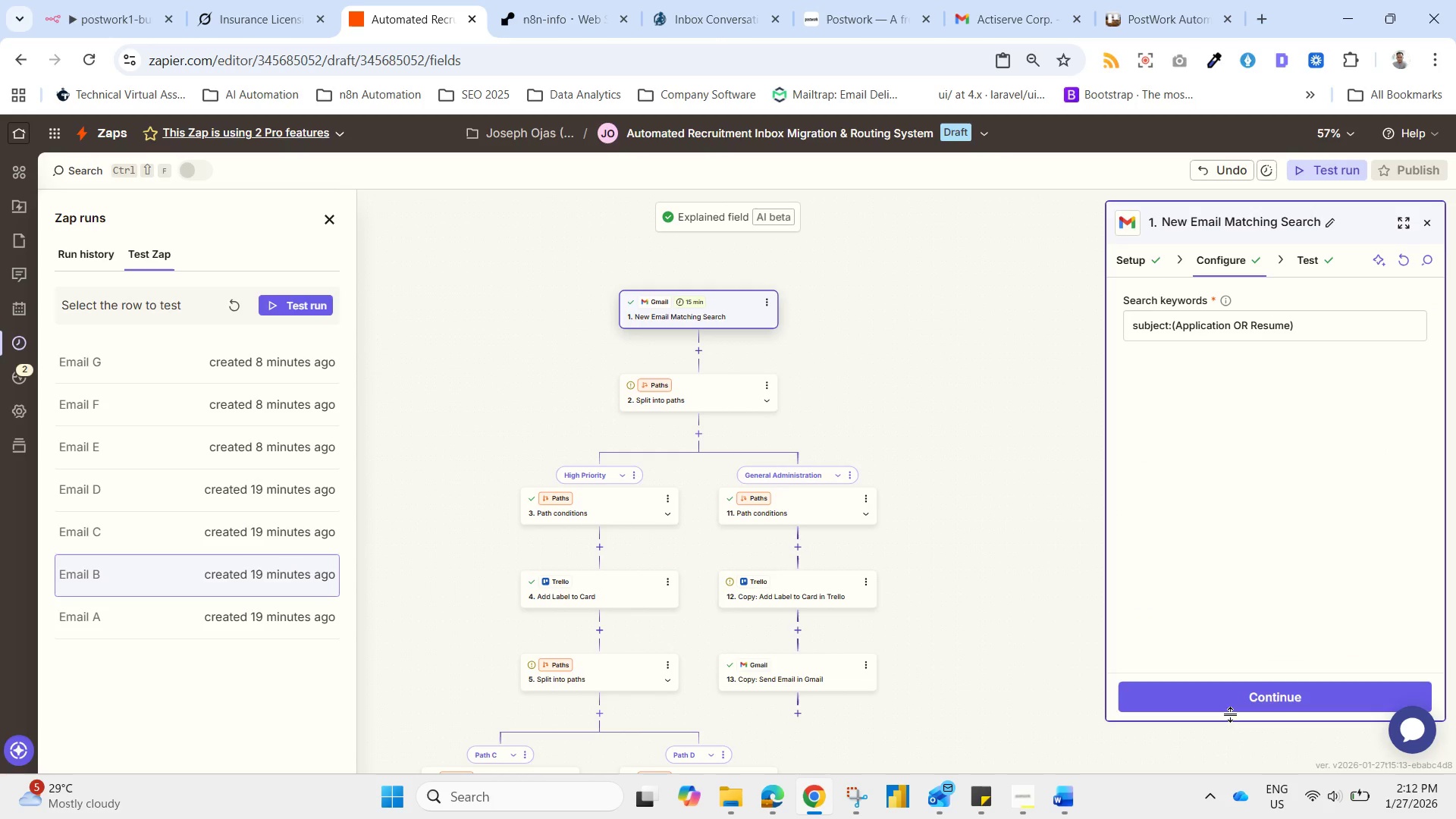 
left_click([1238, 689])
 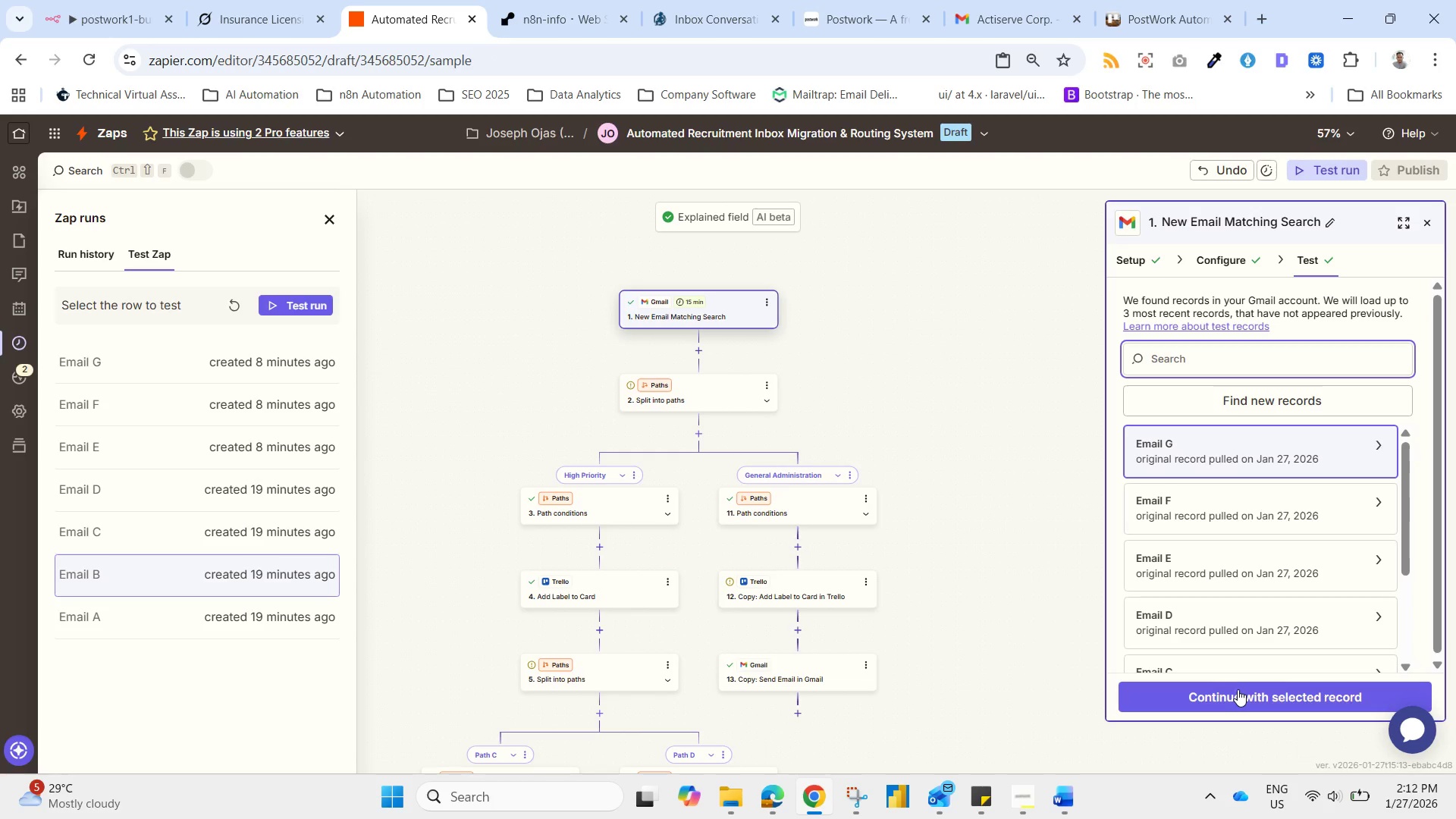 
left_click([1238, 689])
 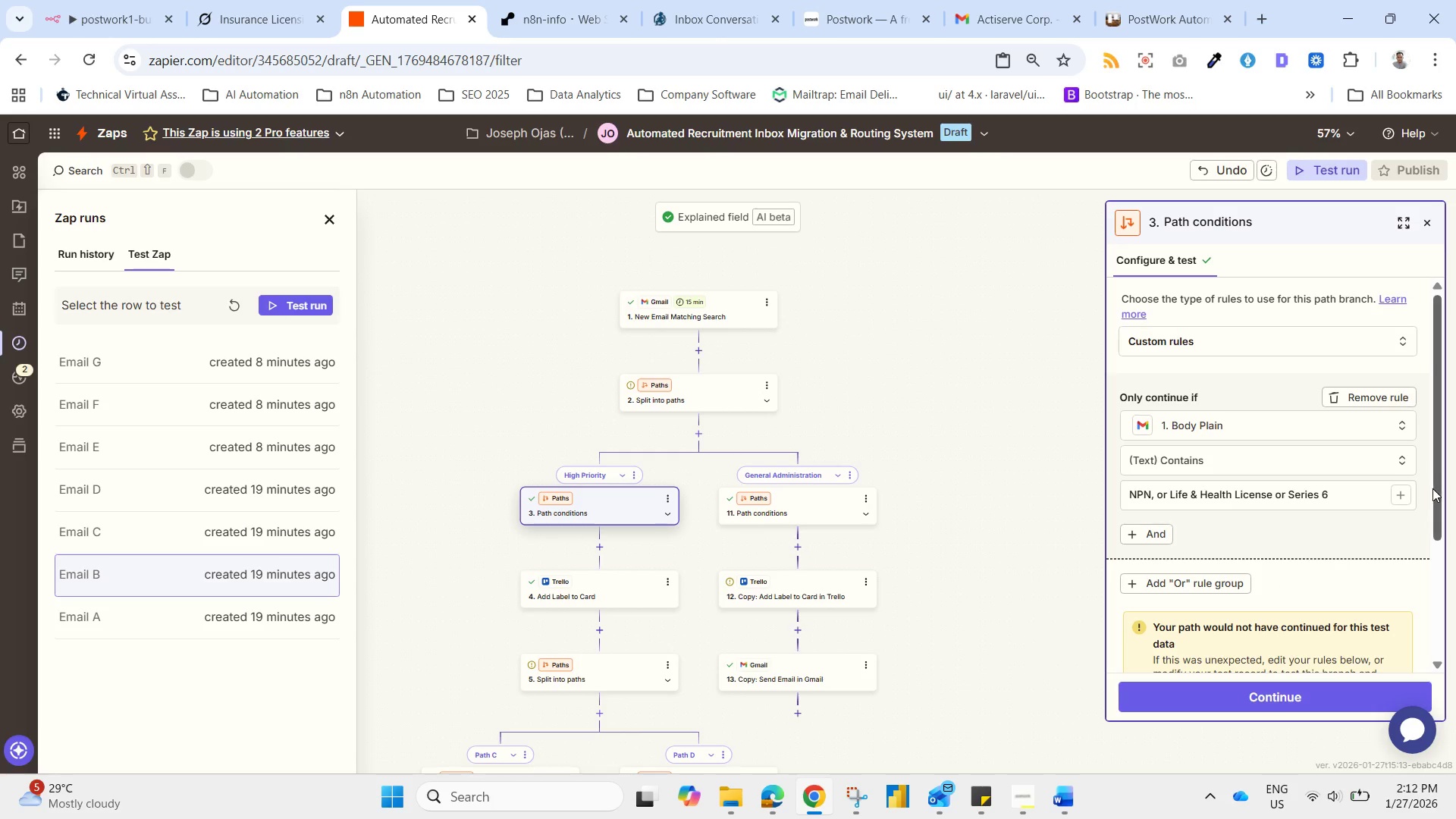 
wait(5.27)
 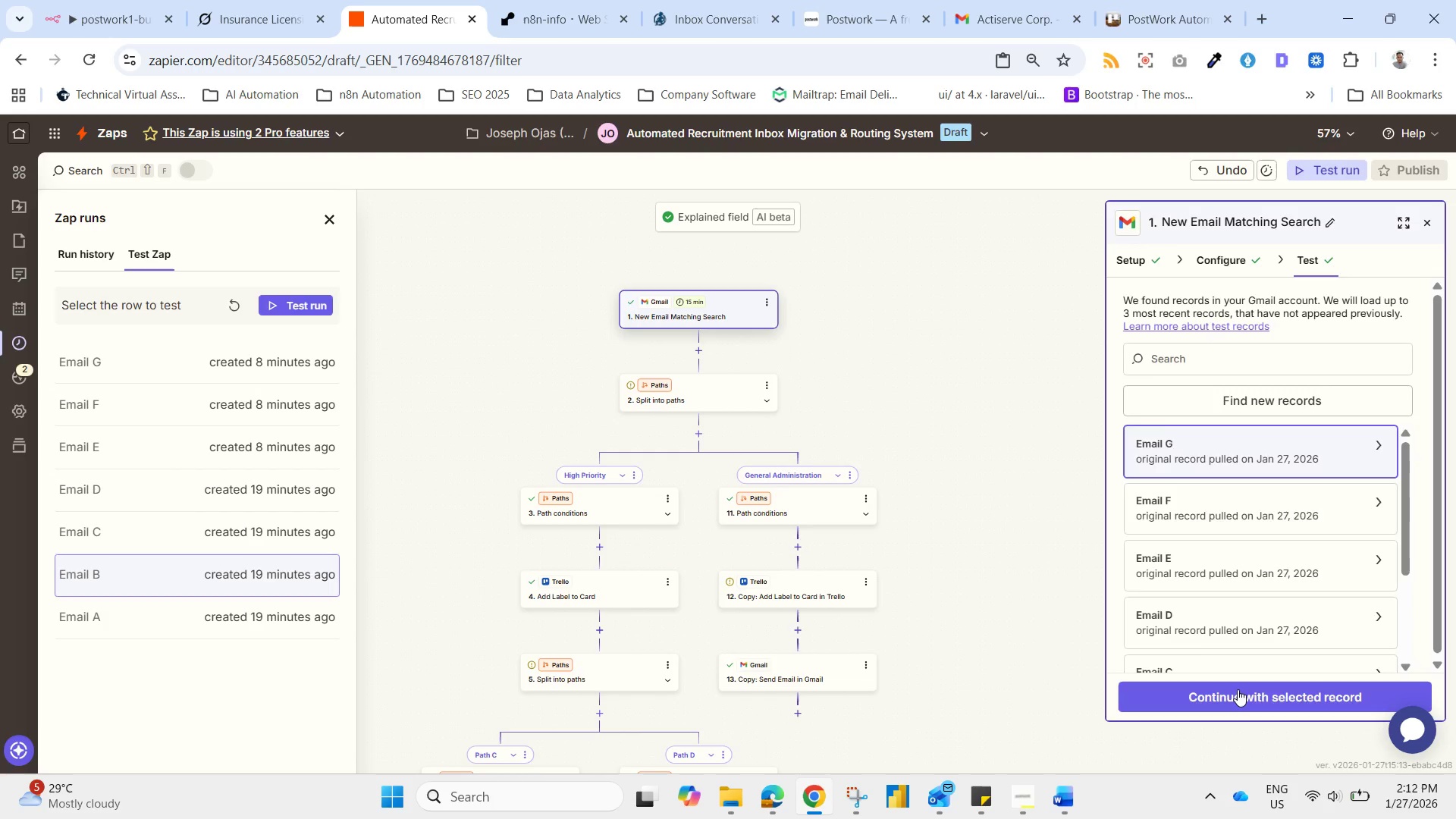 
left_click_drag(start_coordinate=[1442, 471], to_coordinate=[1452, 506])
 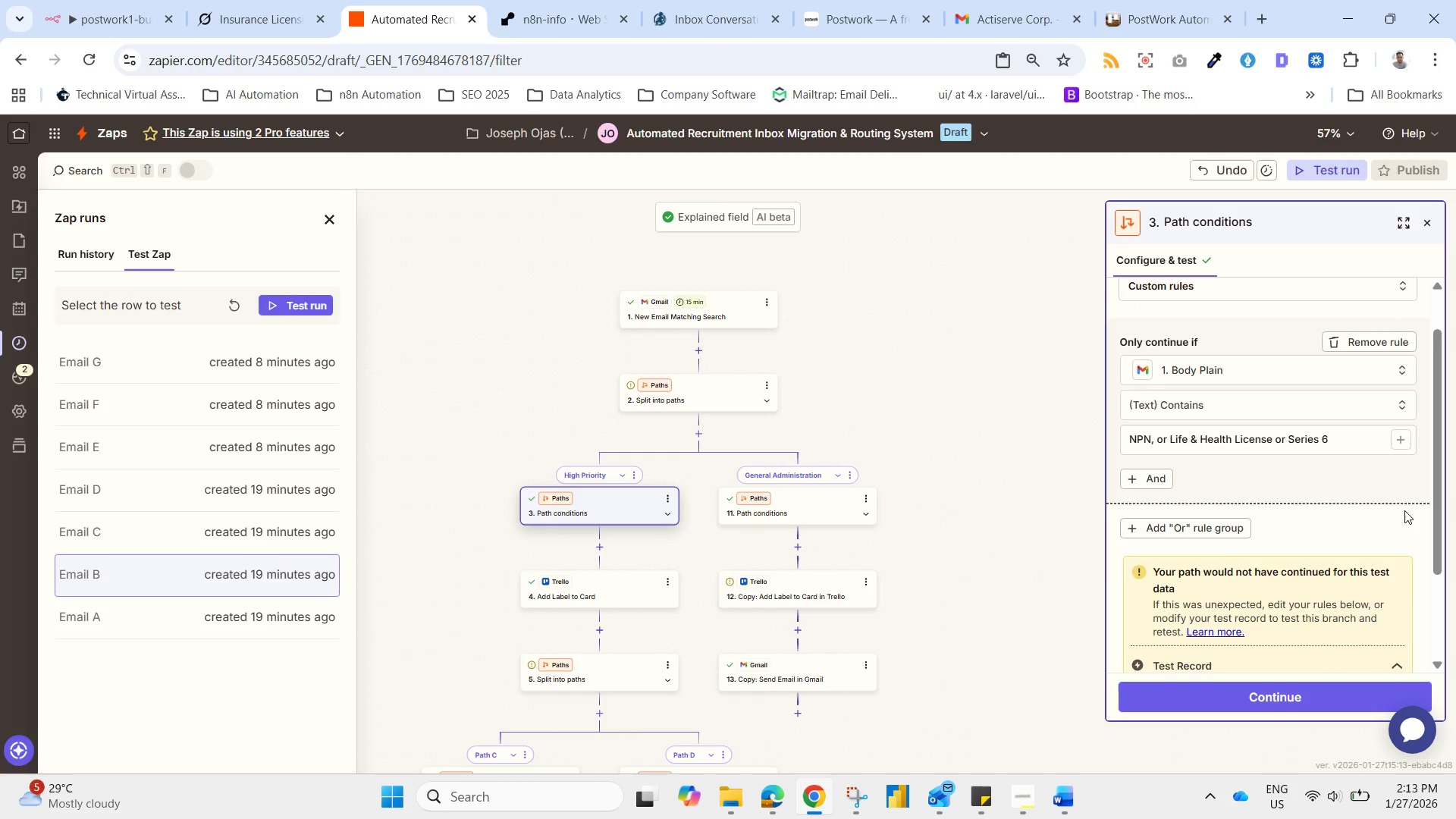 
wait(7.86)
 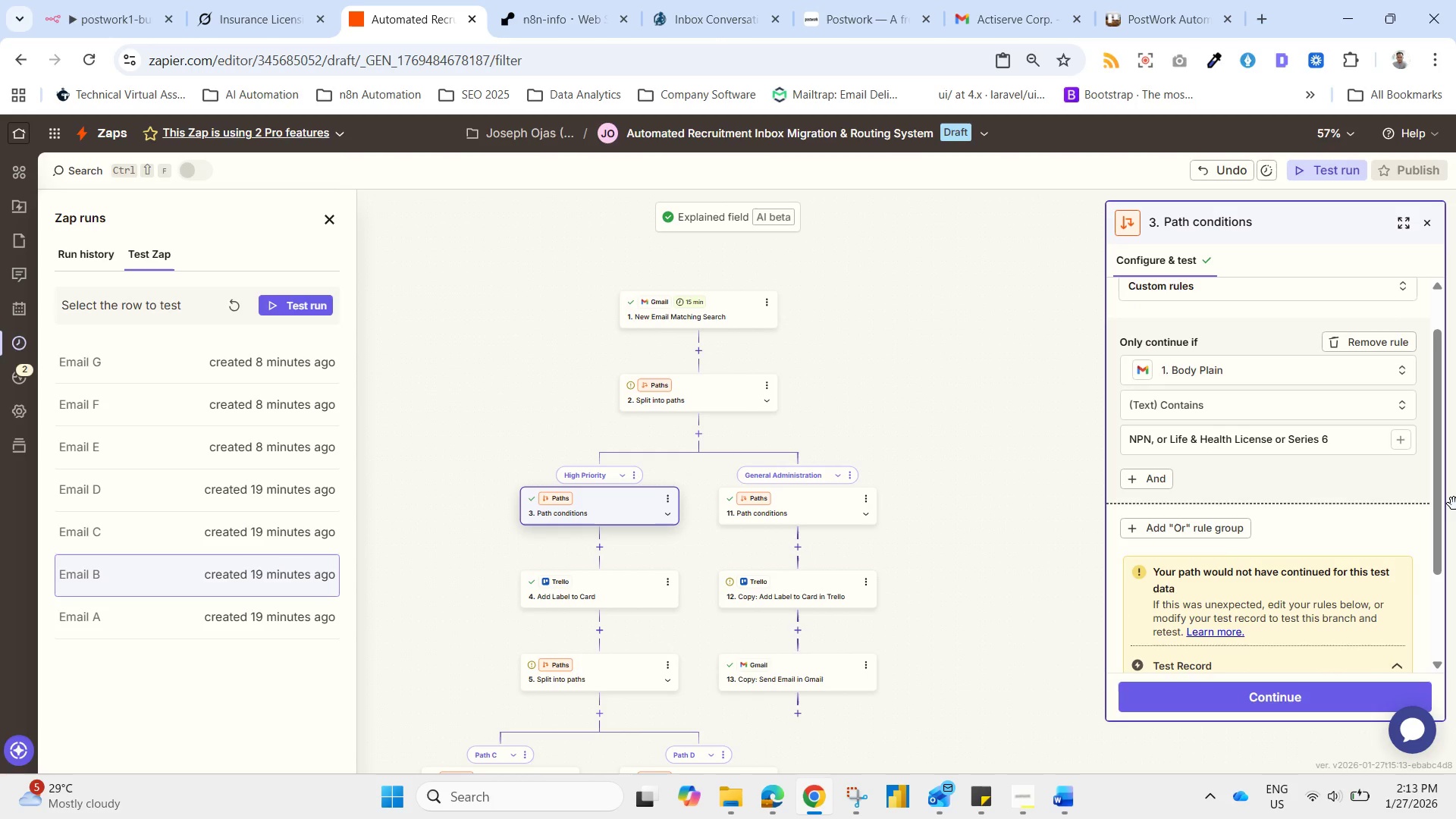 
left_click_drag(start_coordinate=[1436, 423], to_coordinate=[1407, 529])
 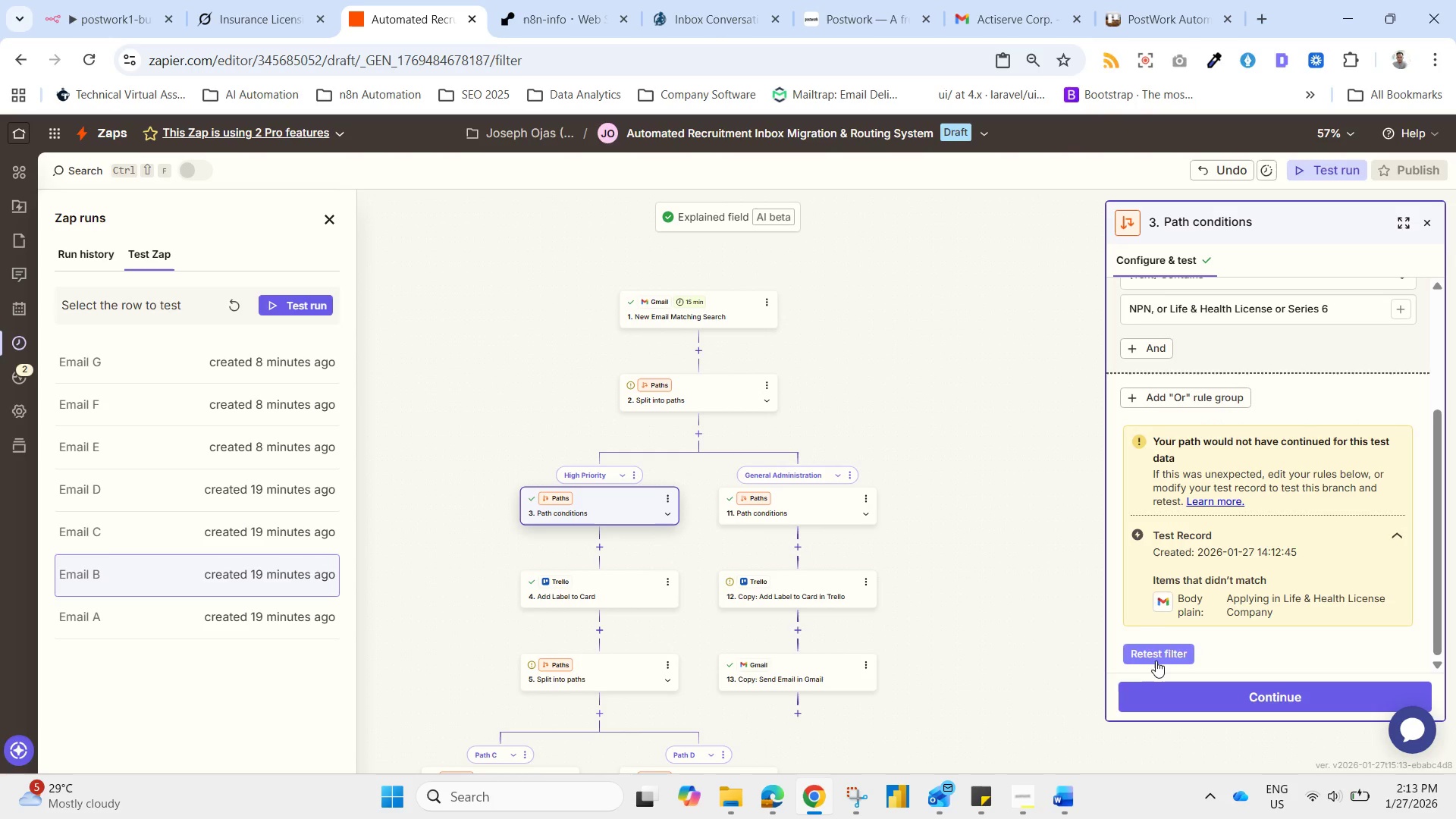 
left_click([1155, 659])
 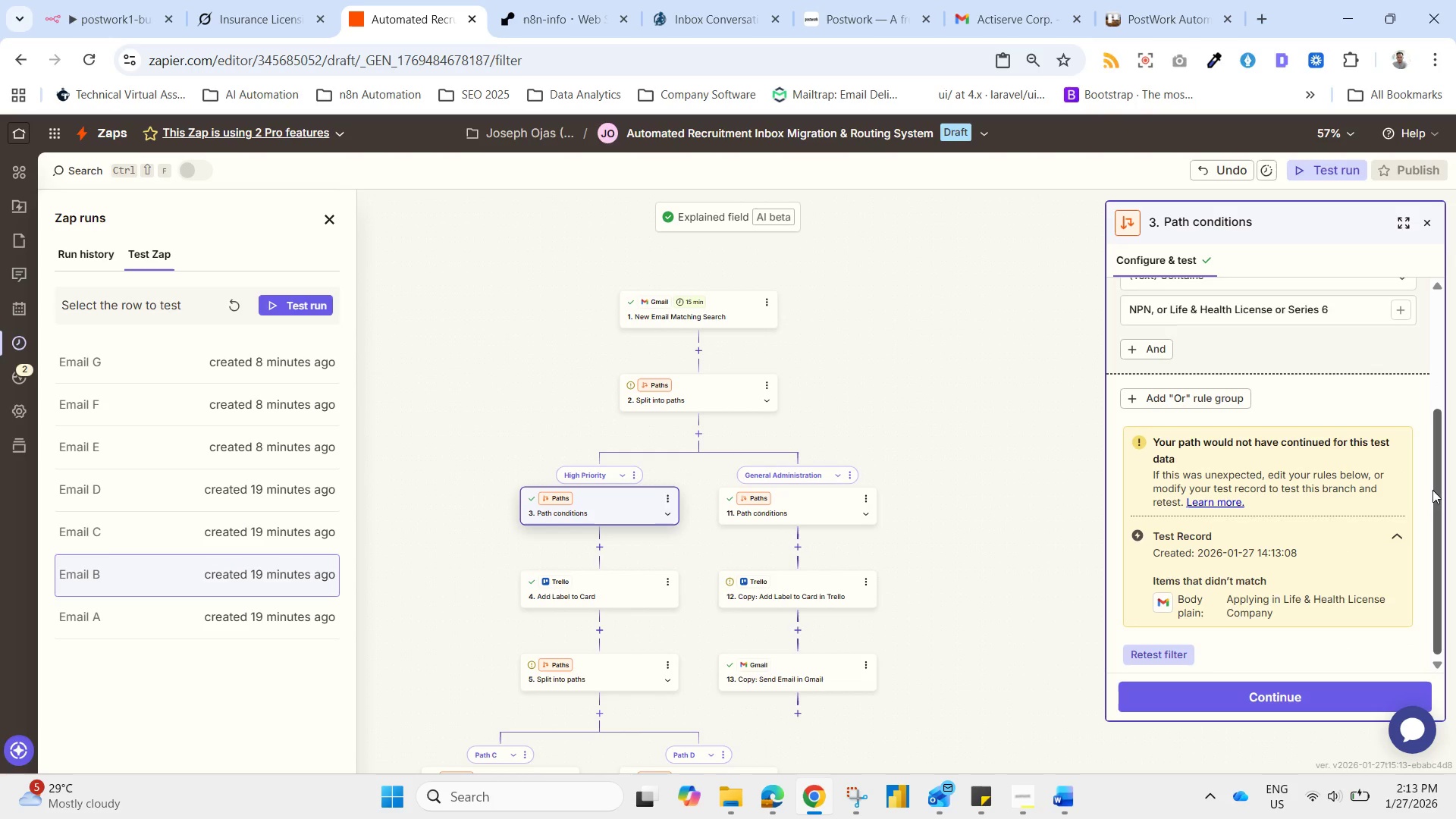 
left_click_drag(start_coordinate=[1442, 488], to_coordinate=[1440, 430])
 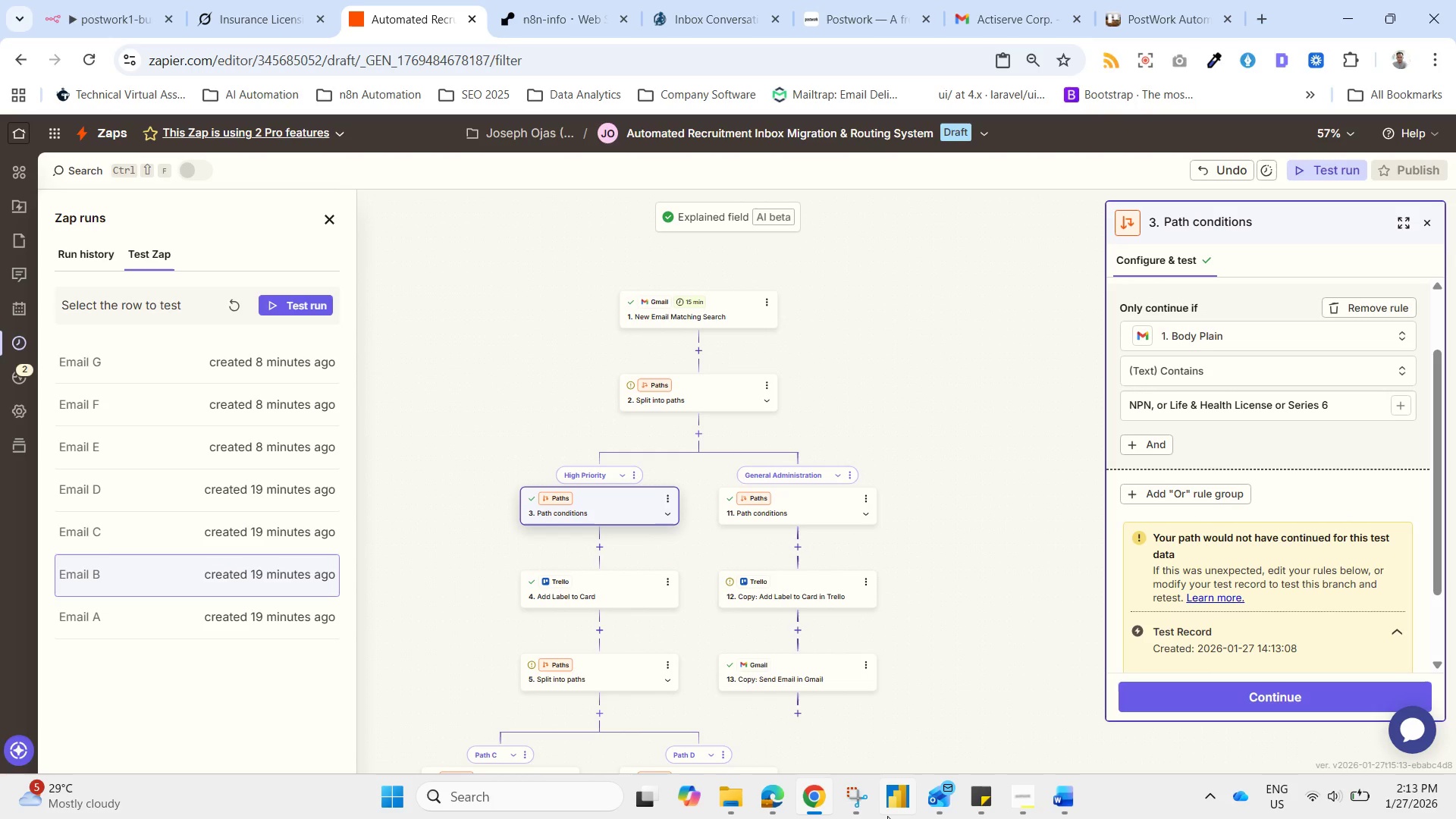 
left_click([865, 813])
 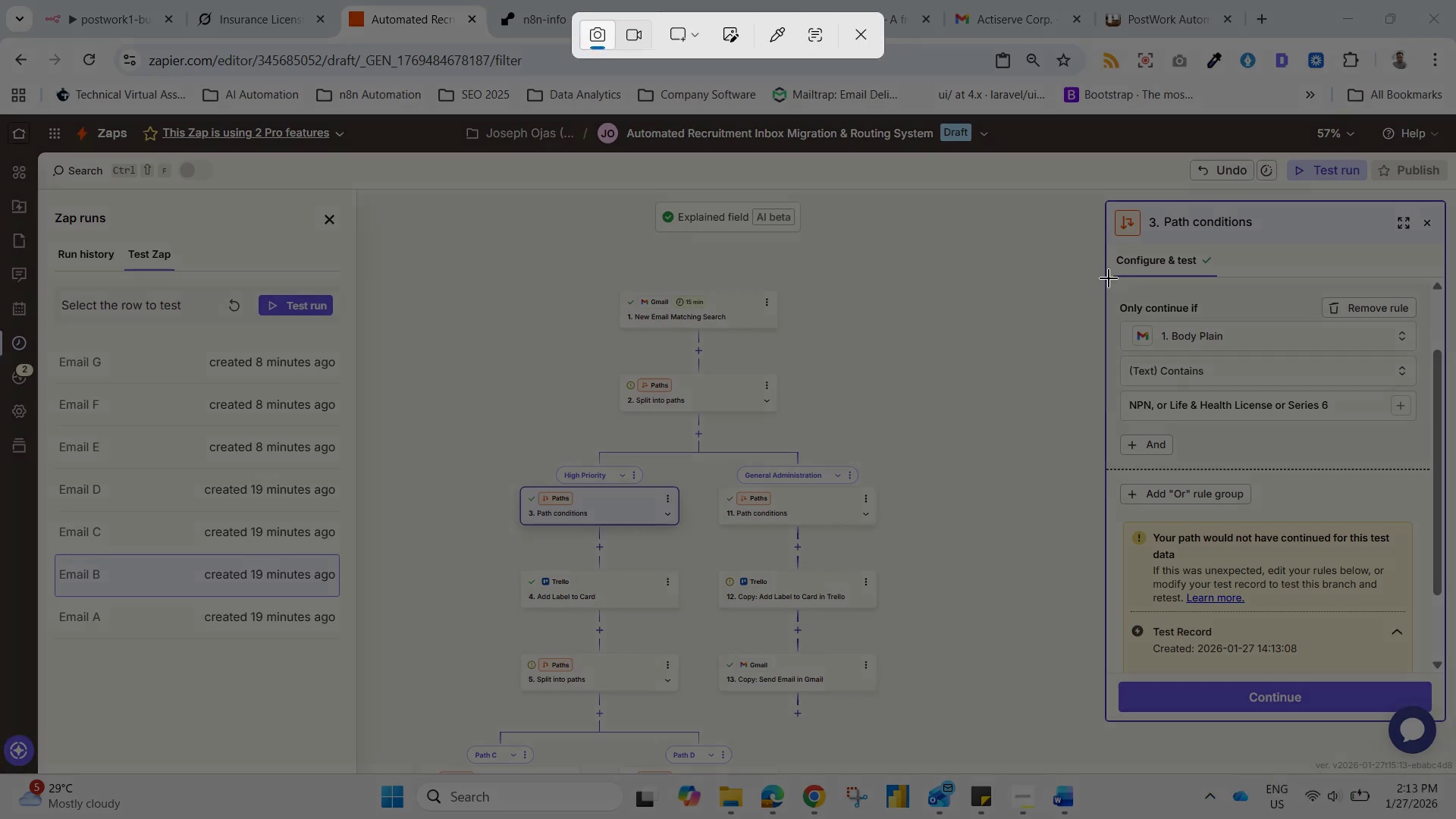 
left_click_drag(start_coordinate=[1116, 293], to_coordinate=[1423, 684])
 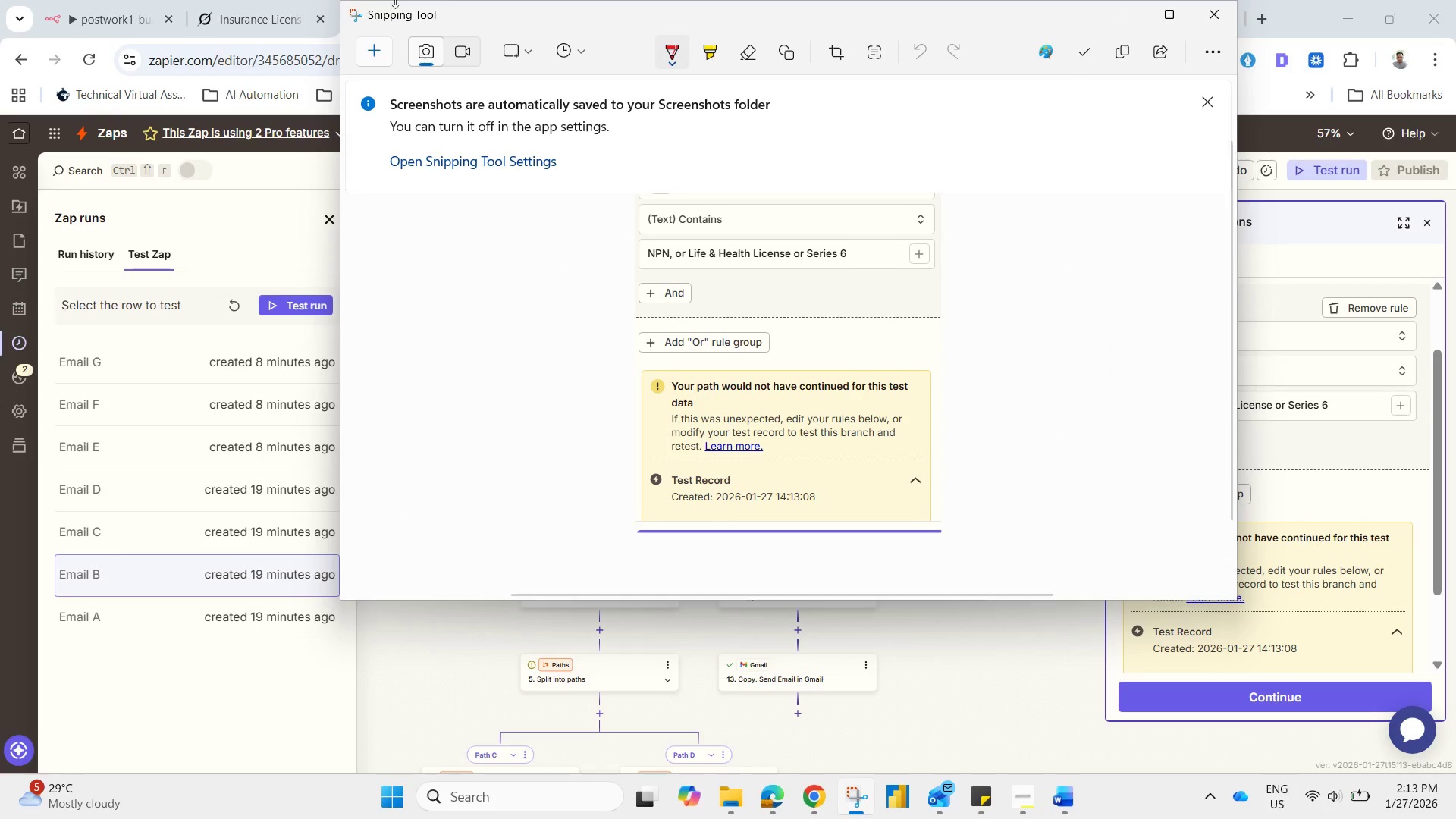 
left_click([279, 8])
 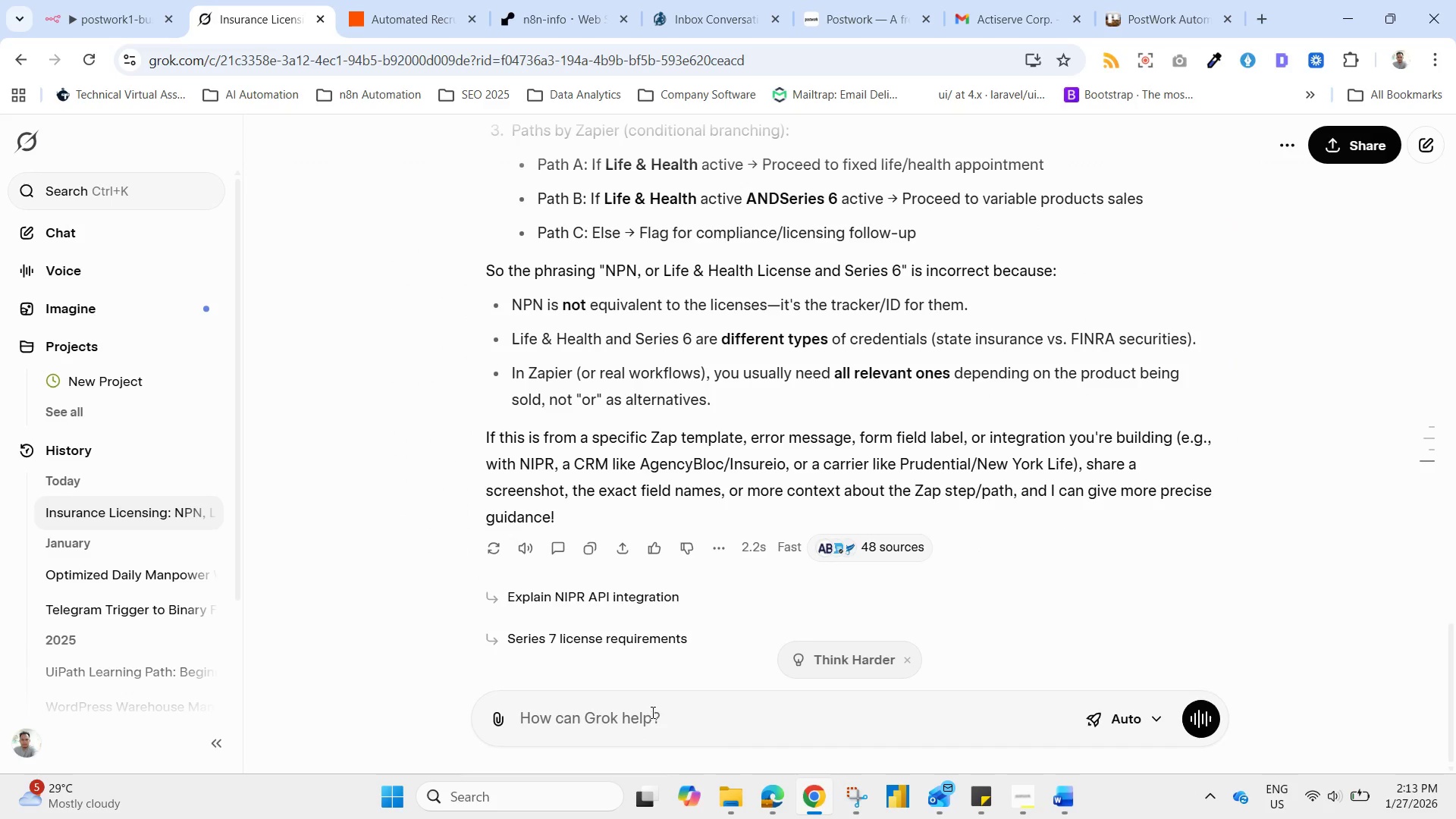 
left_click([651, 712])
 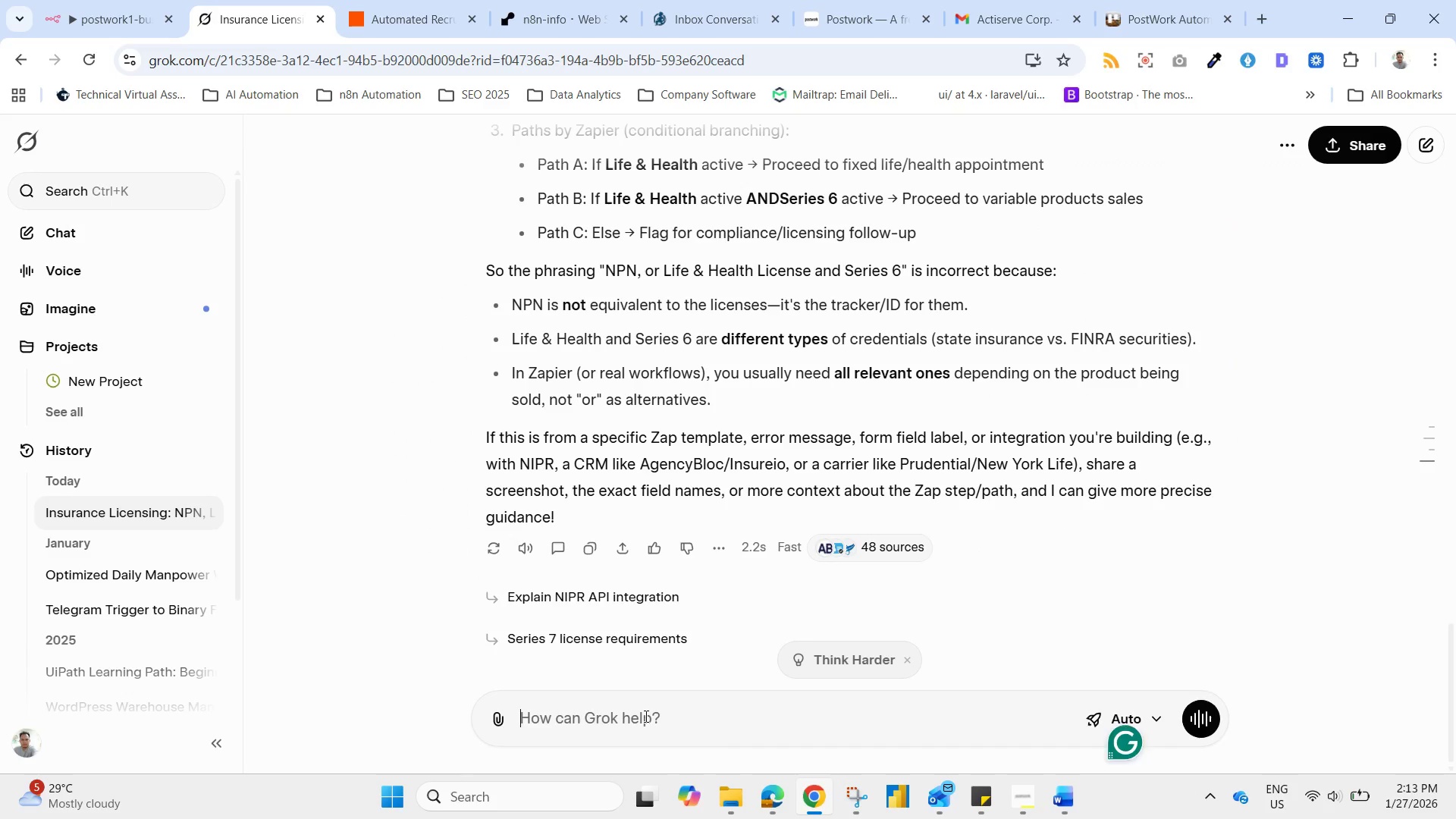 
type(how to fix this/ )
 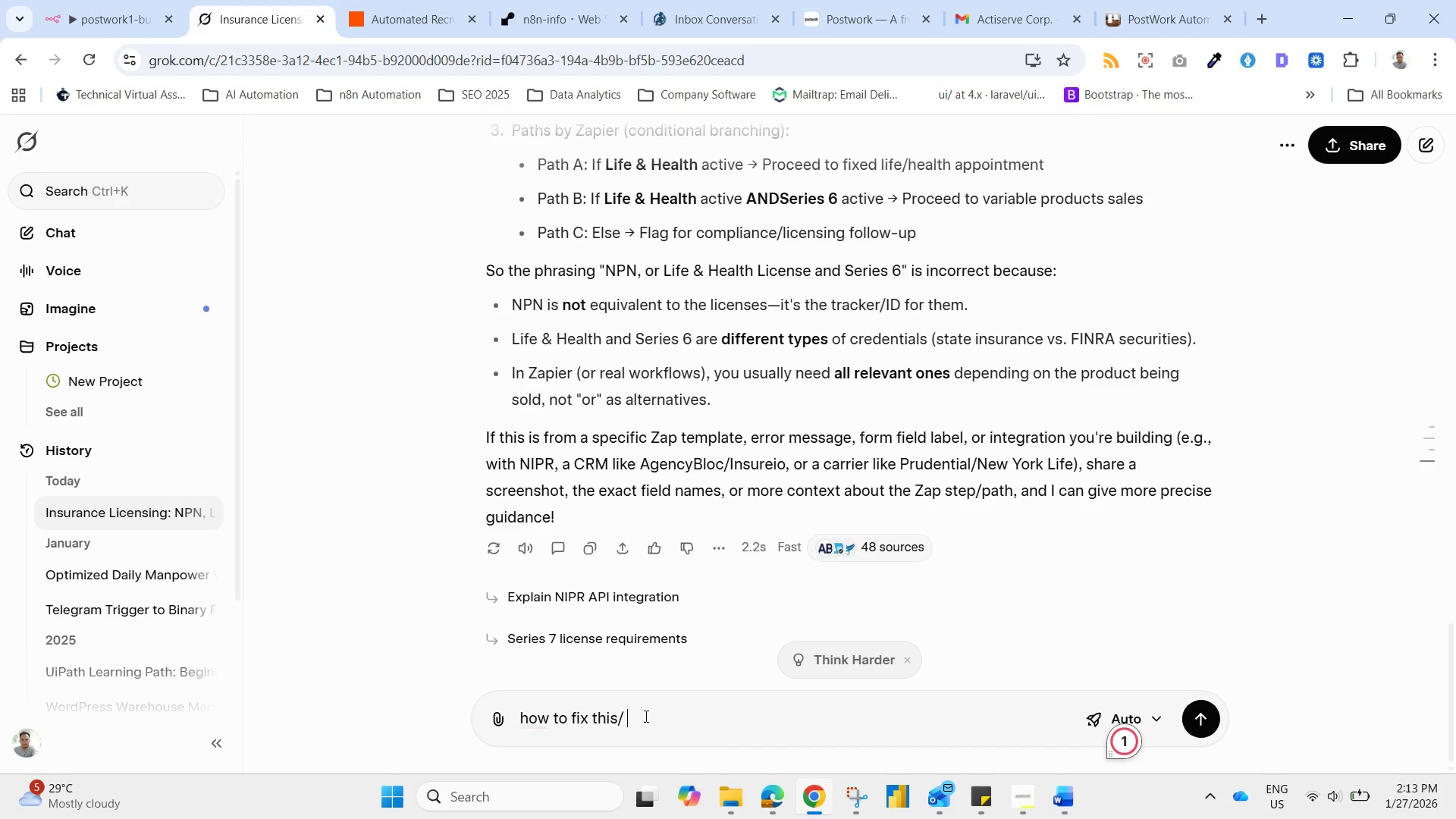 
key(Control+V)
 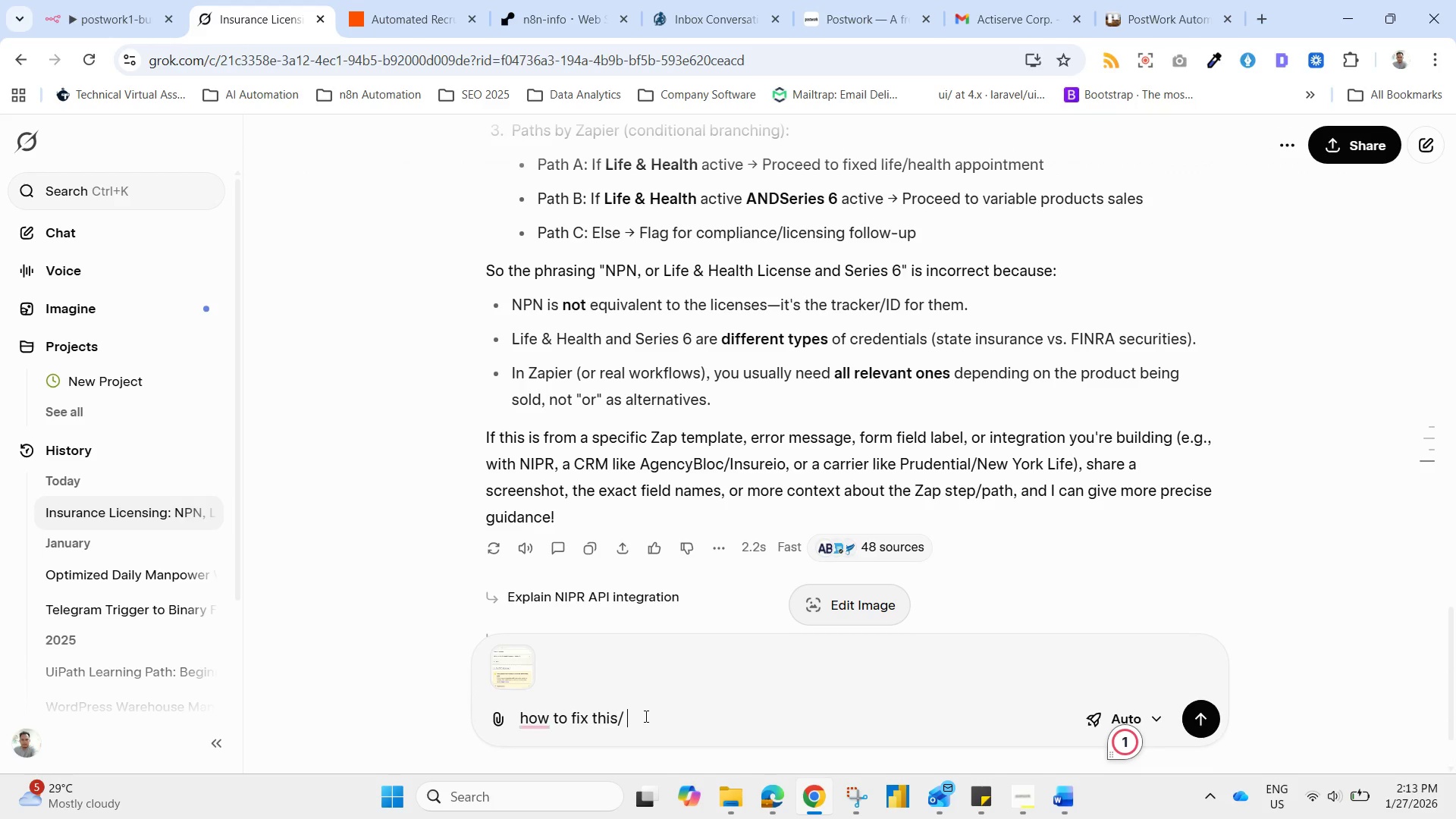 
key(Backspace)
 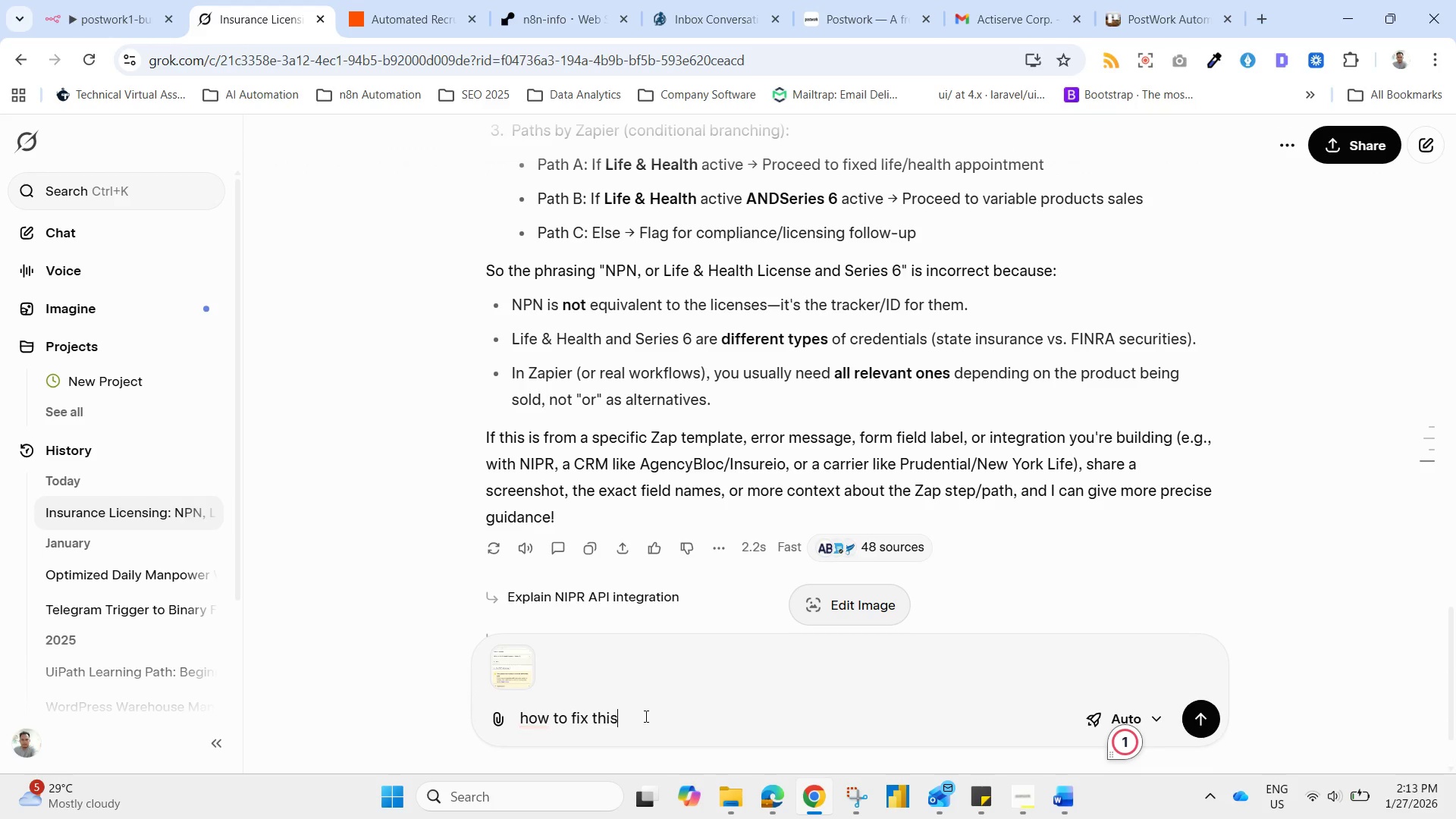 
key(Backspace)
 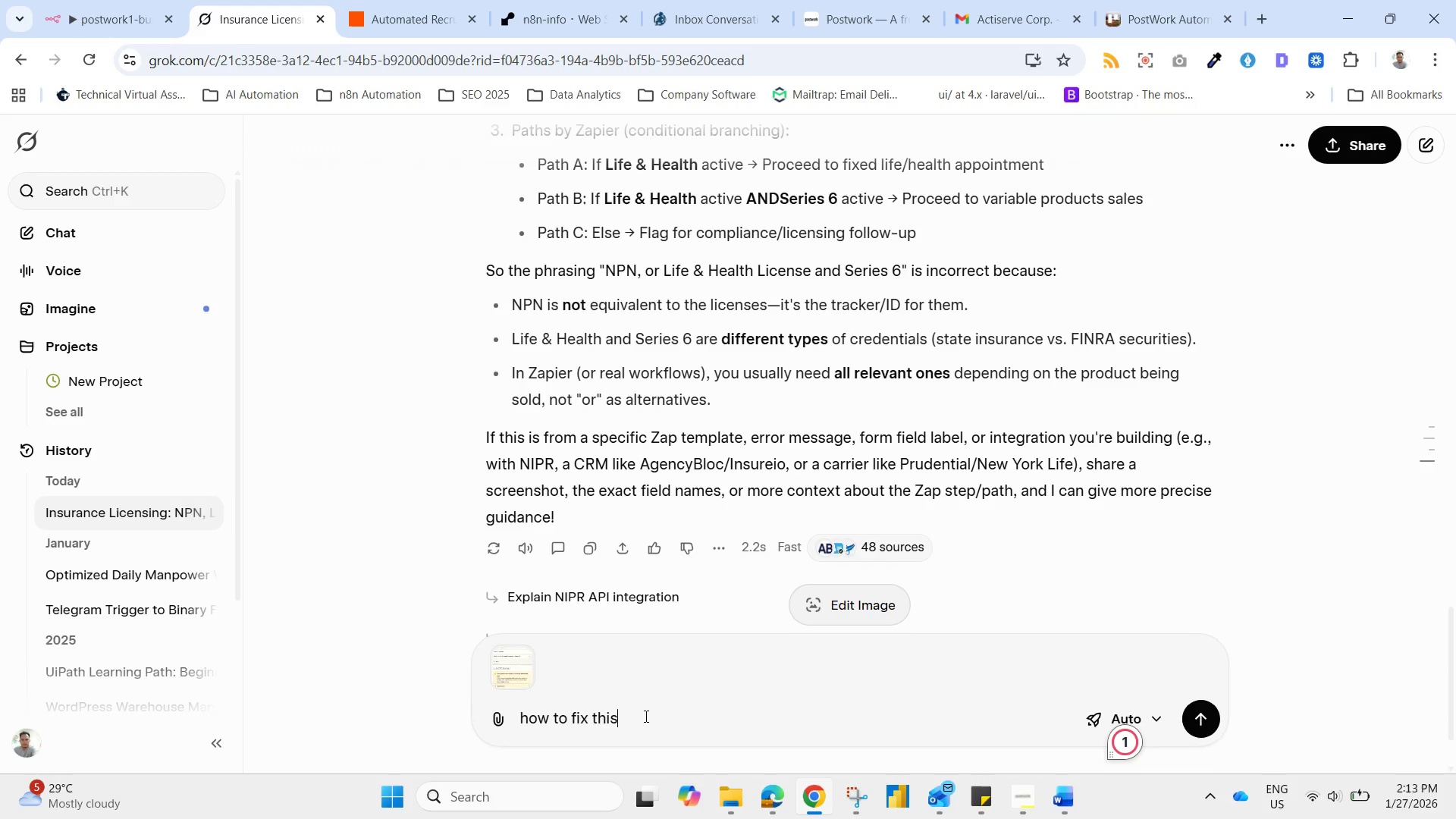 
key(Shift+Slash)
 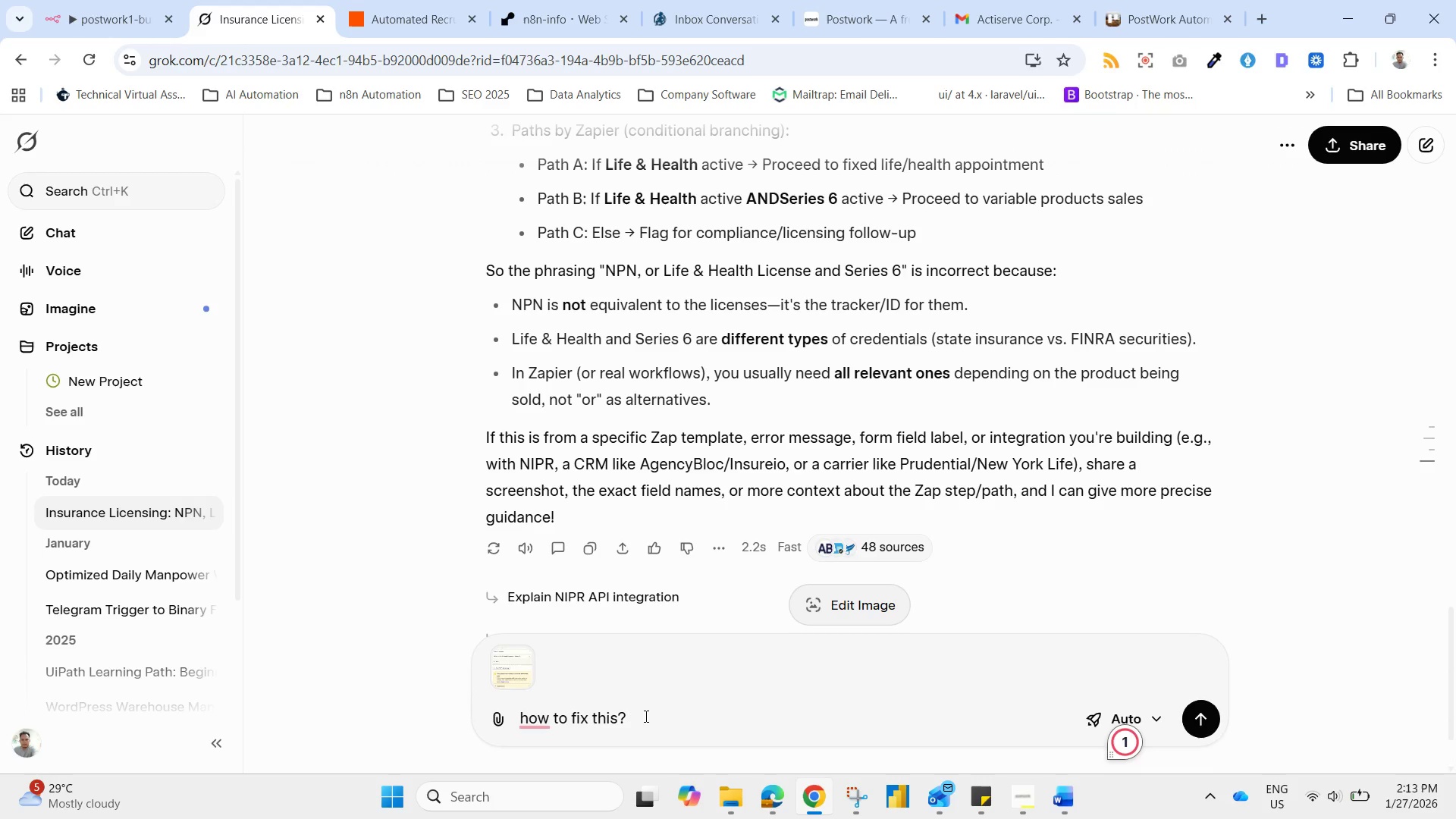 
key(Enter)
 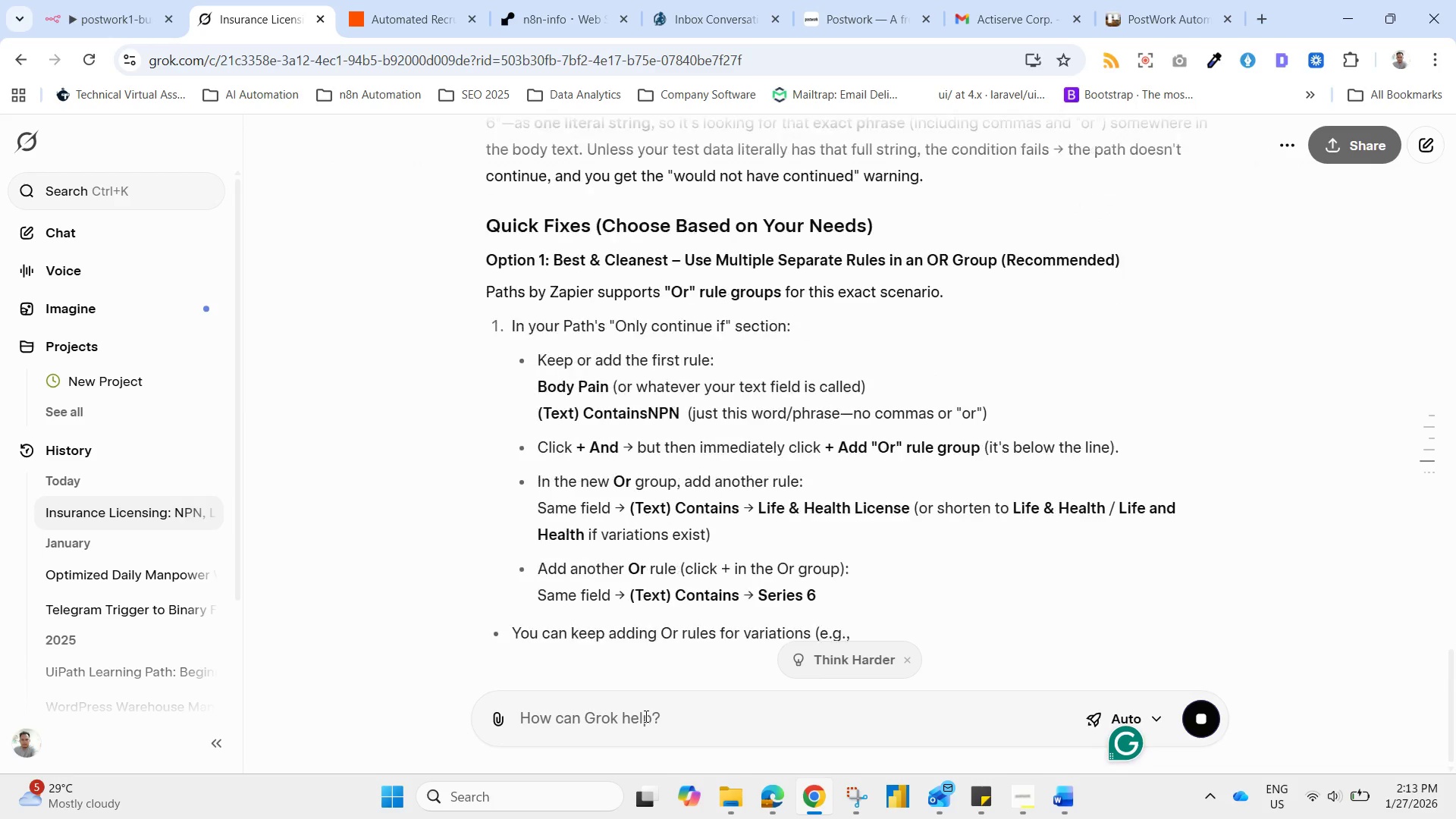 
wait(13.67)
 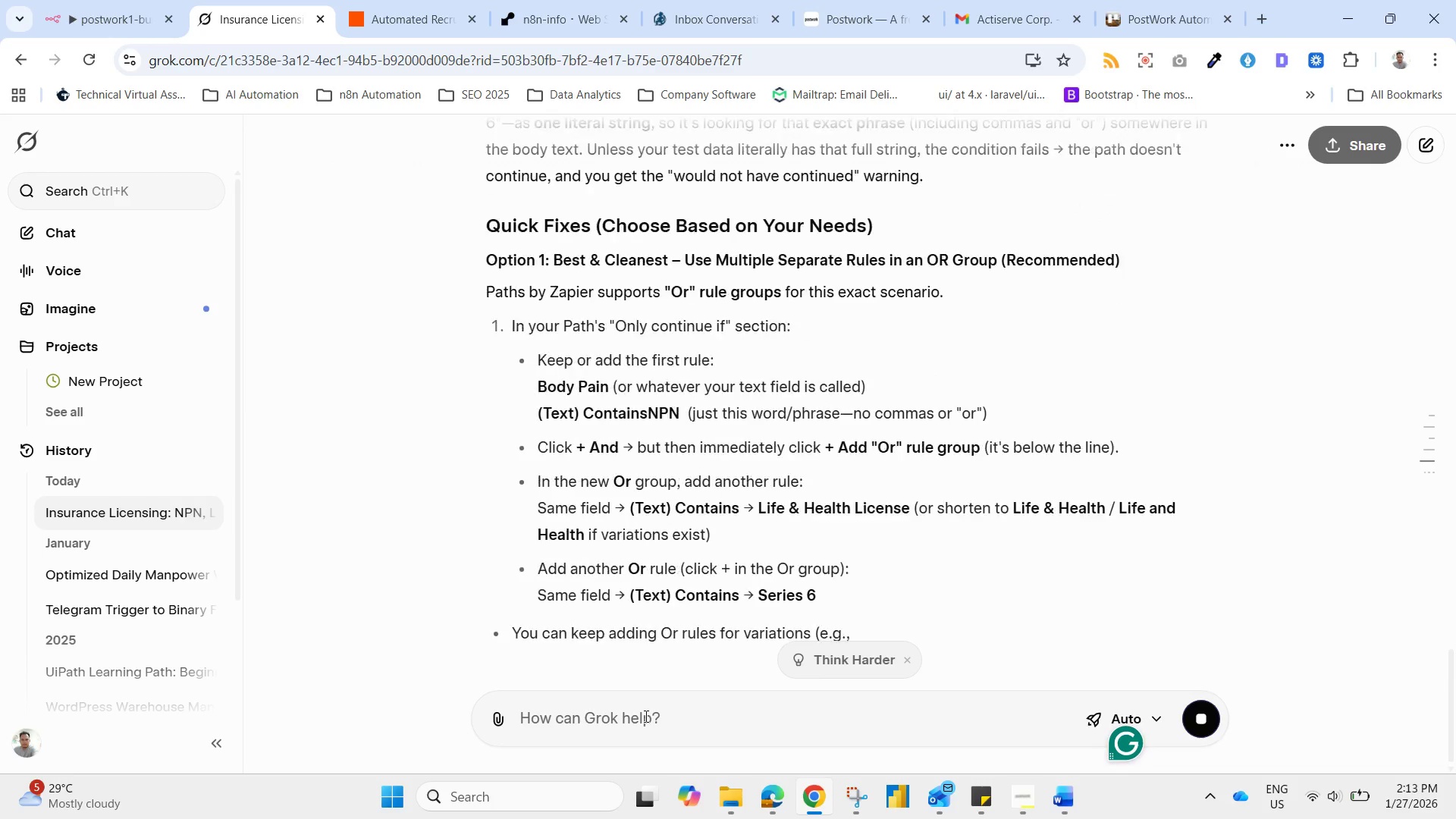 
scroll: coordinate [1219, 463], scroll_direction: up, amount: 1.0
 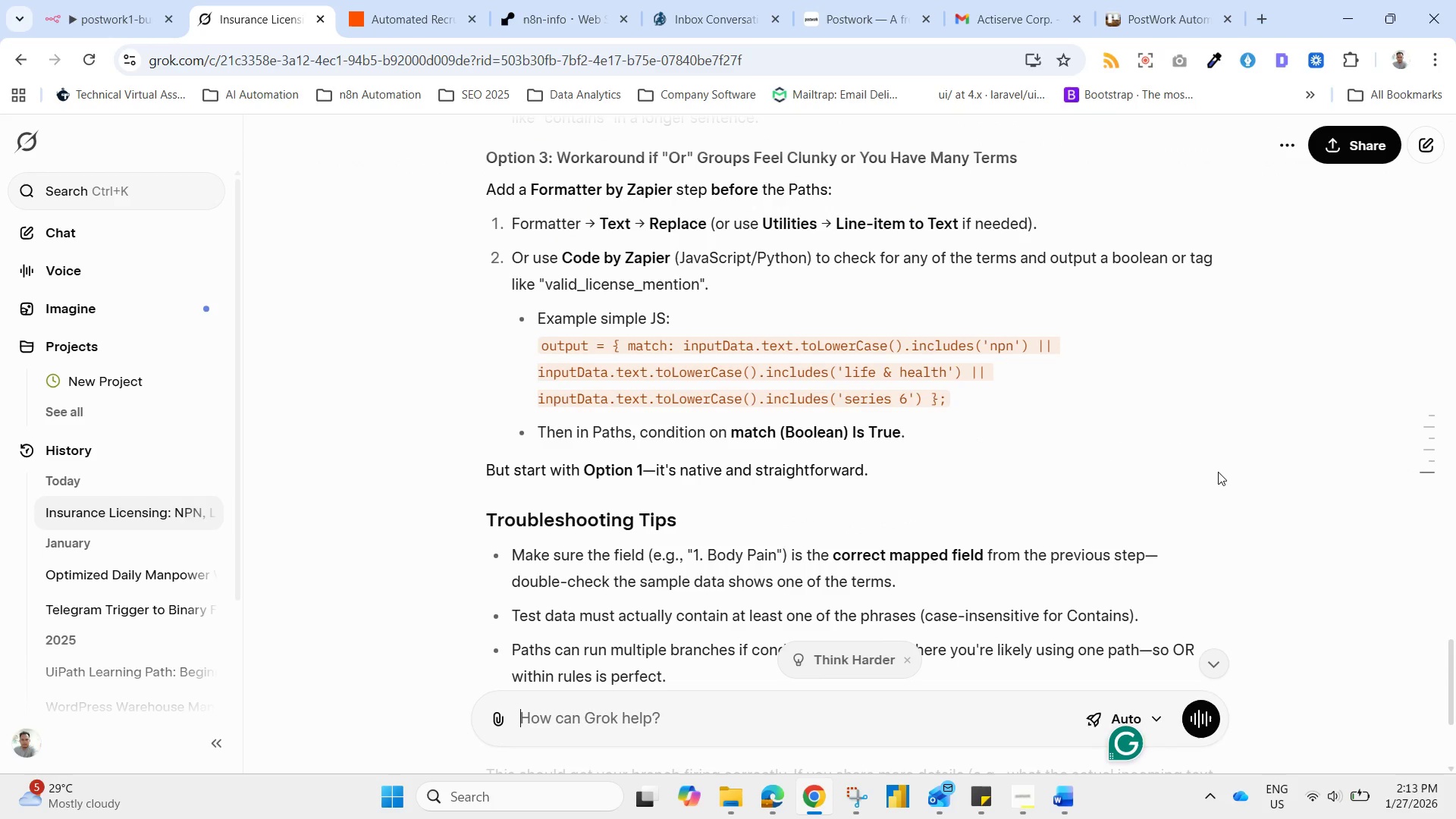 
scroll: coordinate [1218, 488], scroll_direction: down, amount: 2.0
 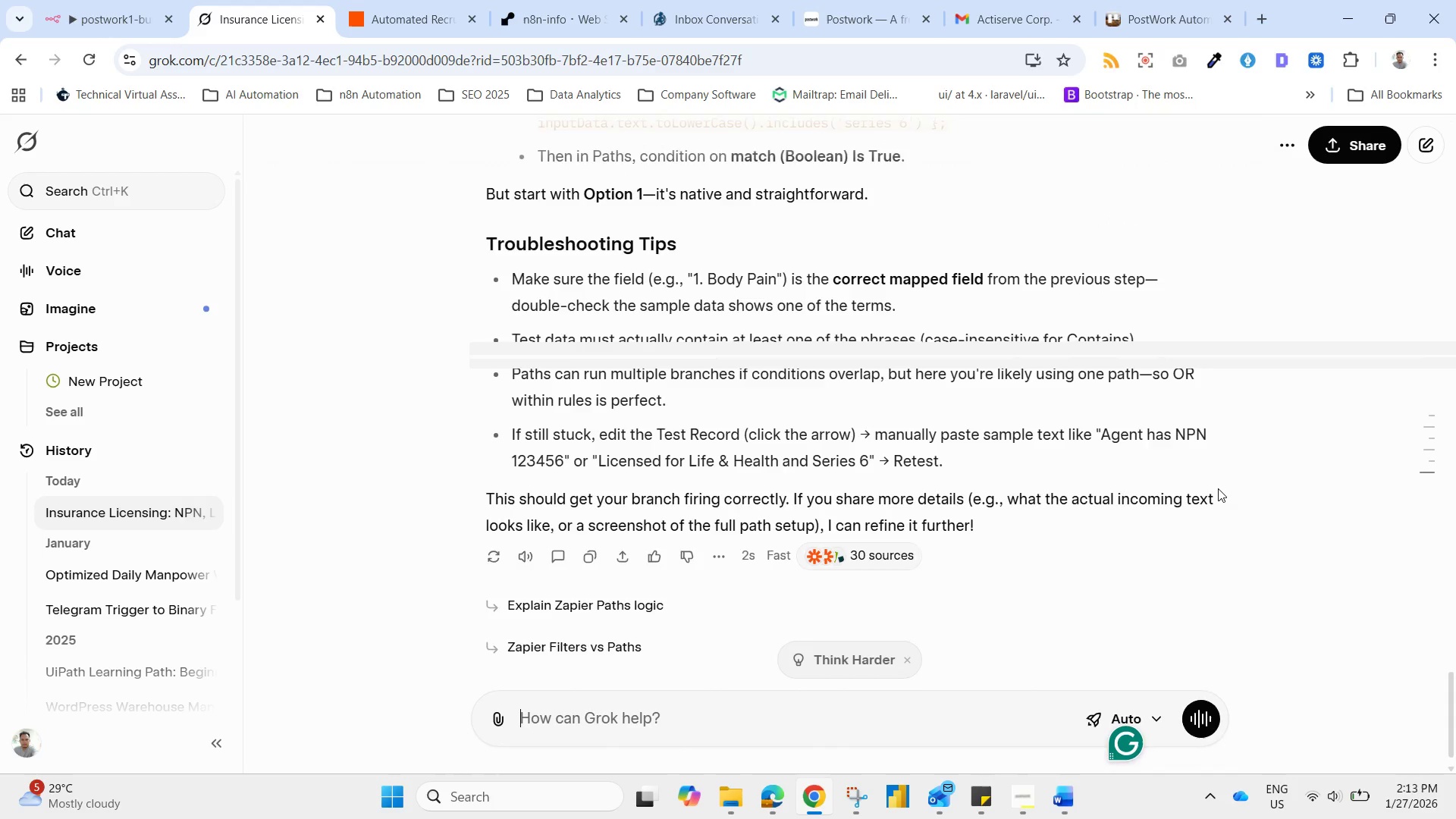 
scroll: coordinate [1213, 485], scroll_direction: up, amount: 5.0
 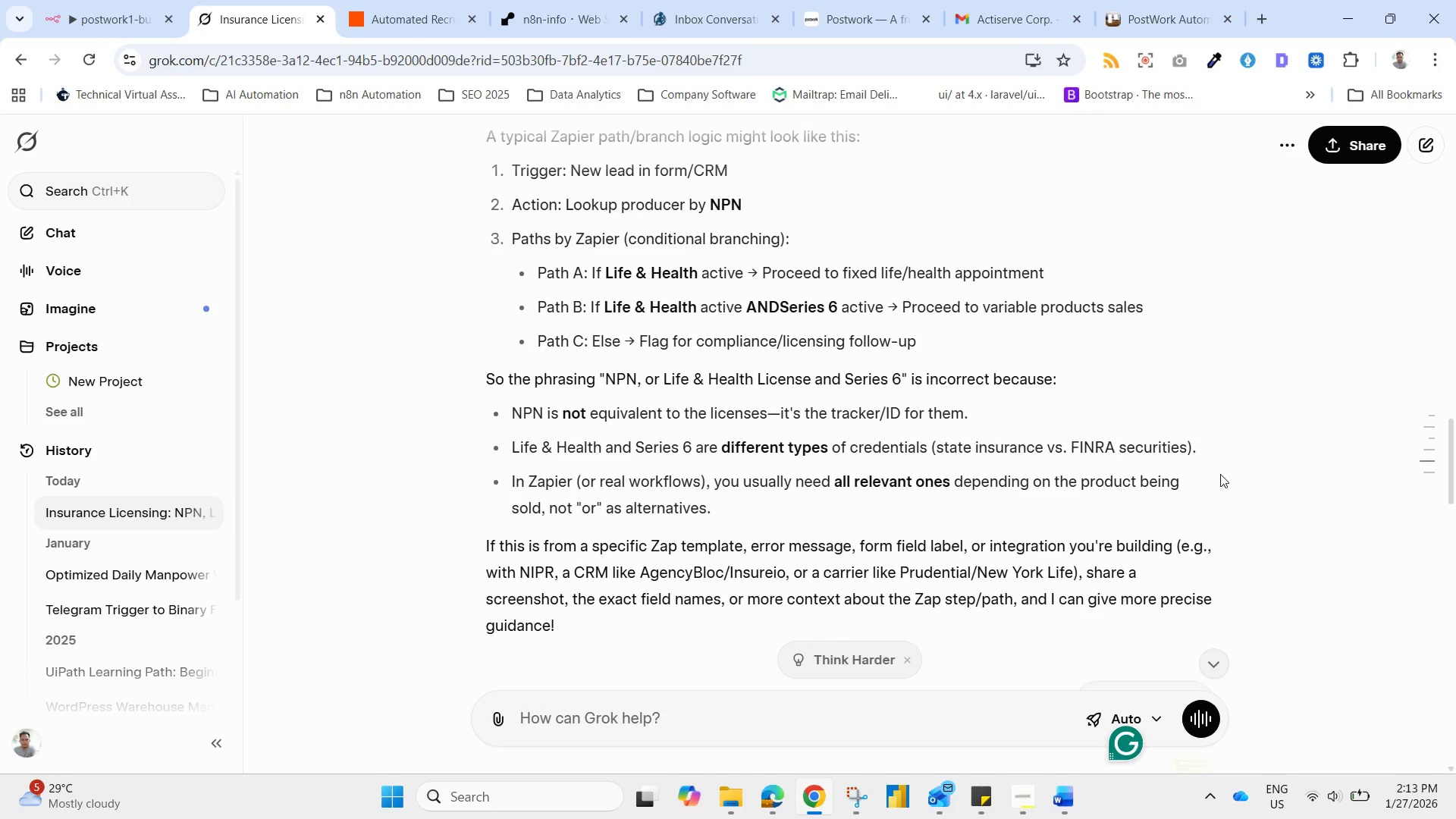 
scroll: coordinate [1220, 485], scroll_direction: down, amount: 3.0
 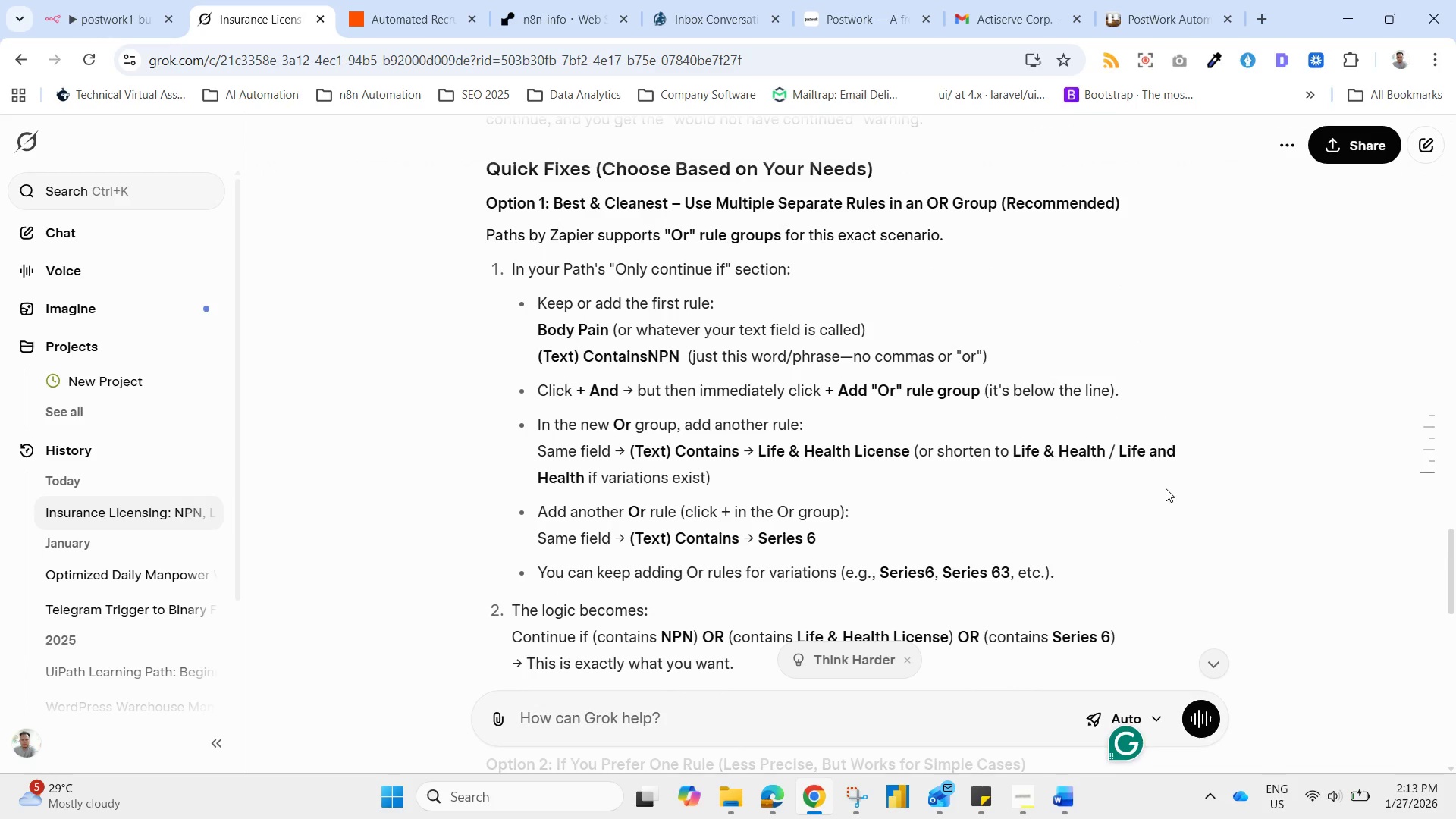 
wait(9.96)
 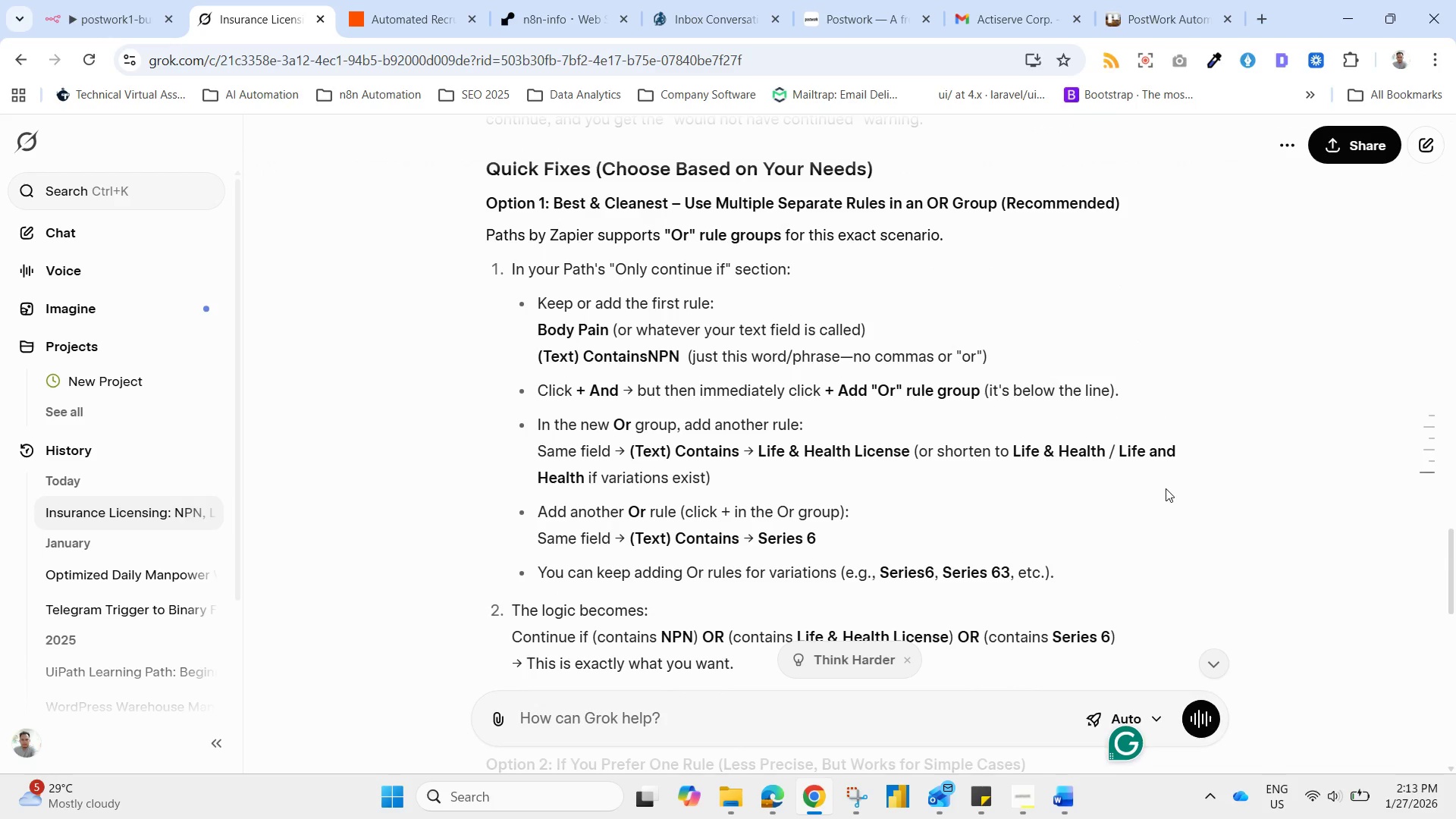 
left_click([423, 0])
 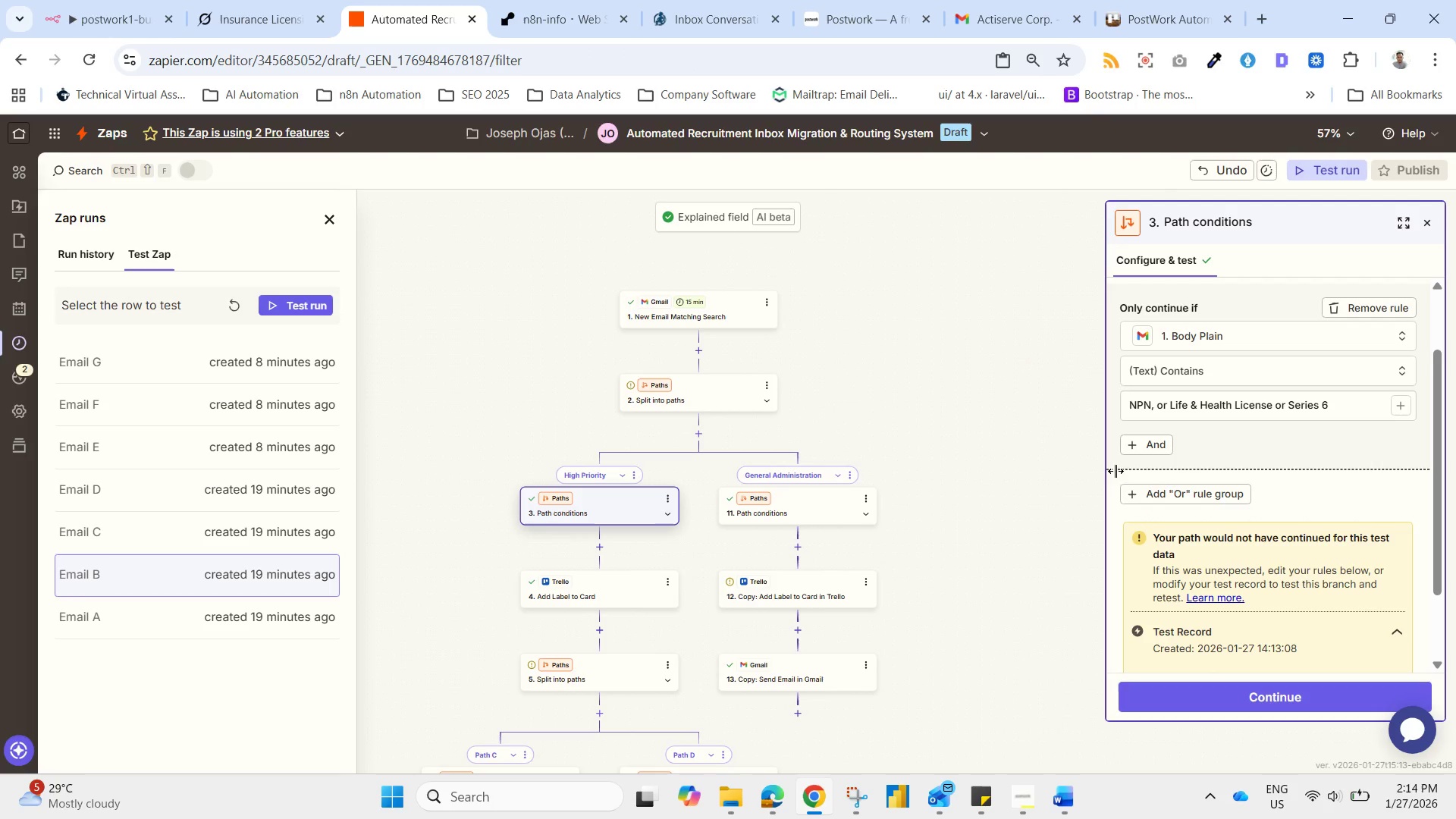 
left_click([1146, 447])
 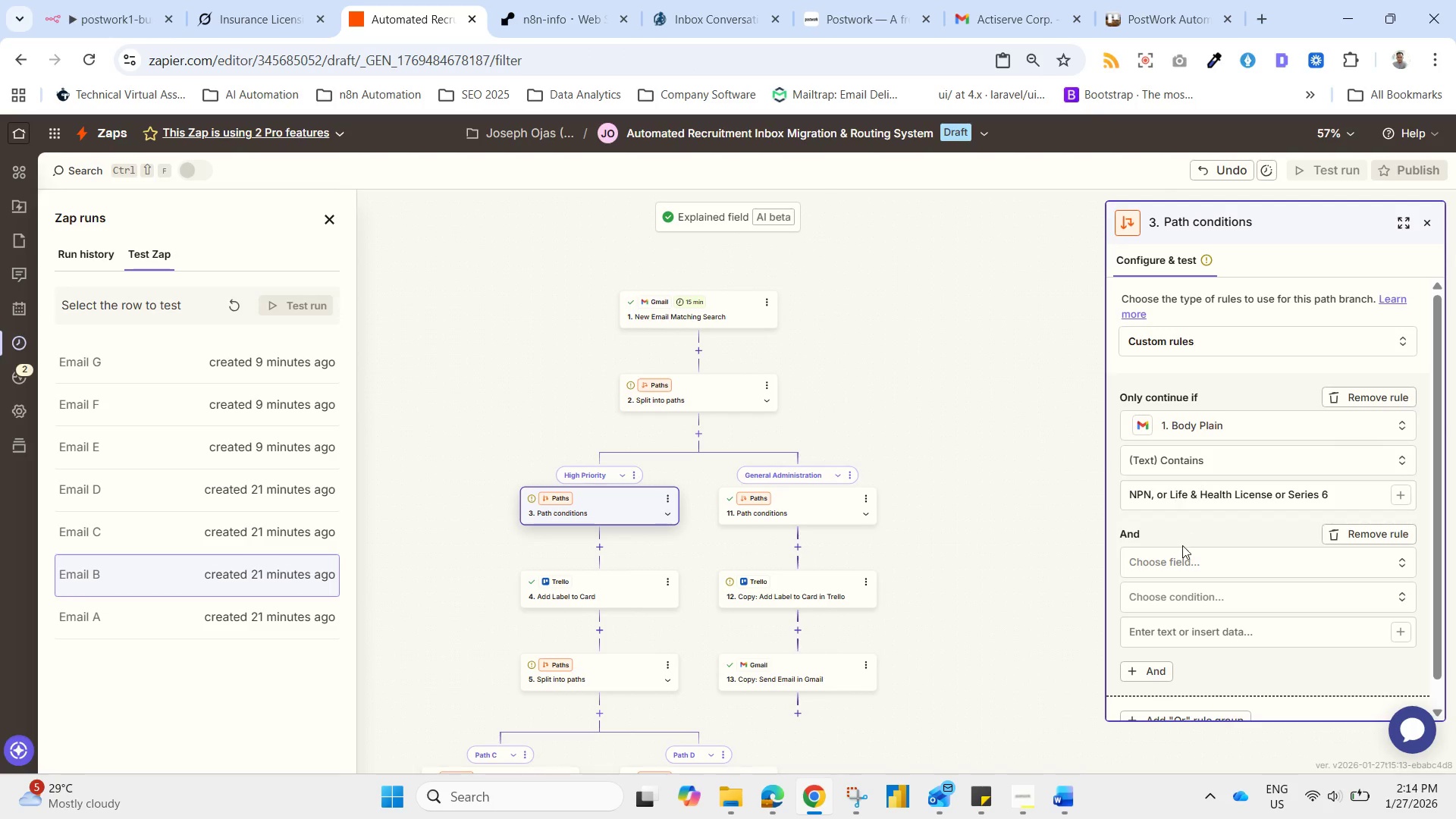 
left_click([1177, 555])
 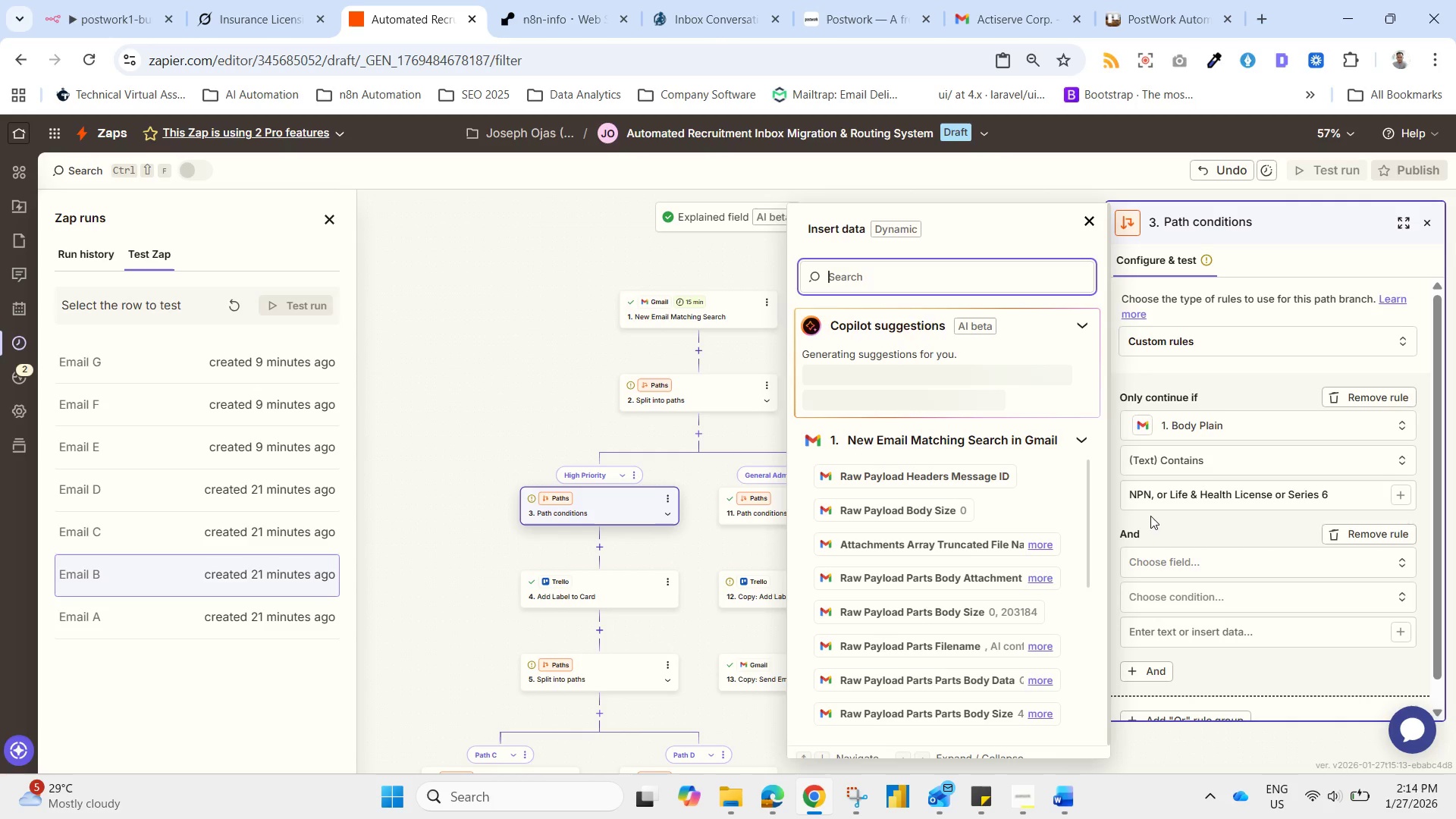 
type(cody)
 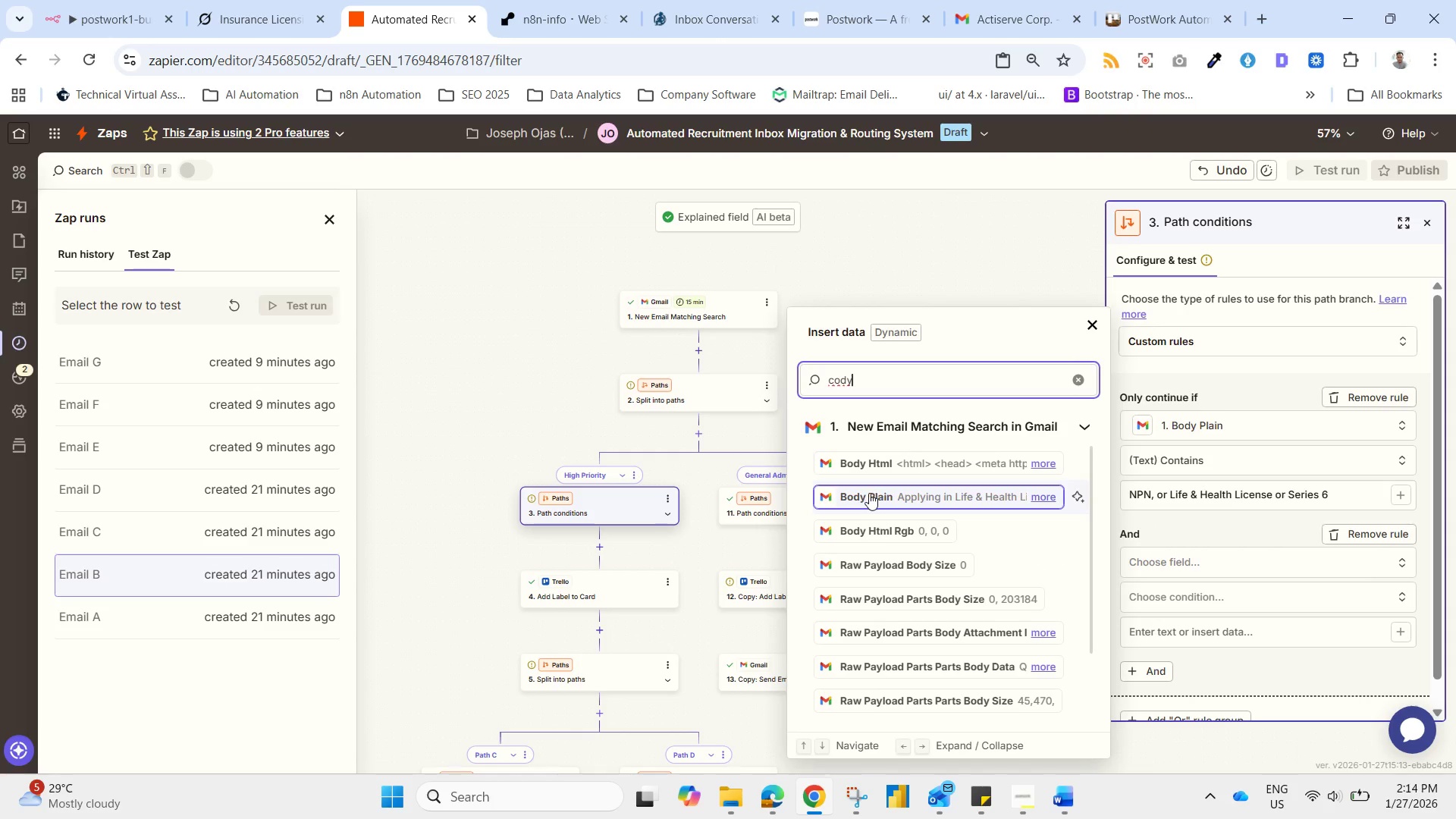 
left_click([889, 493])
 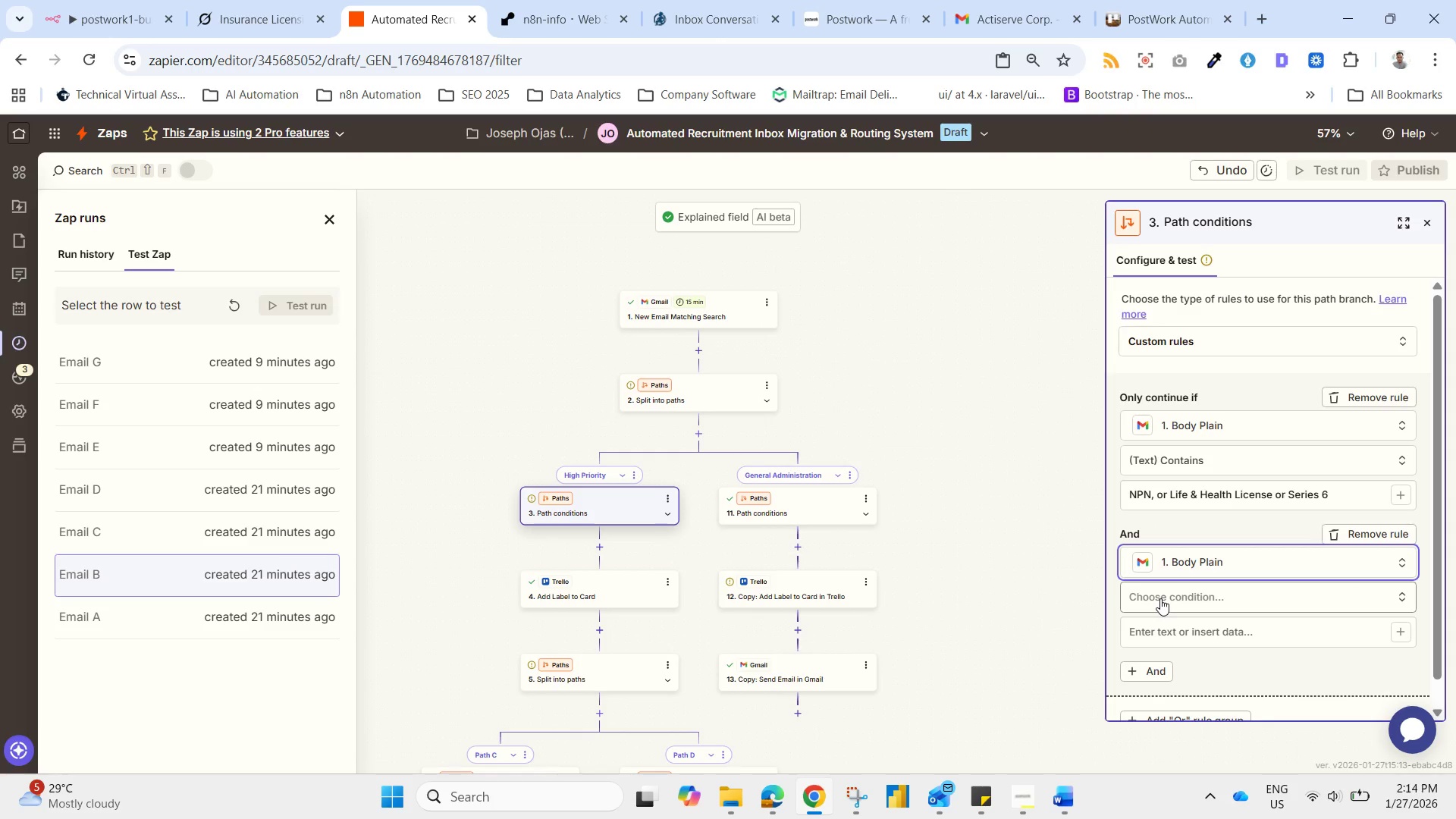 
left_click([1163, 598])
 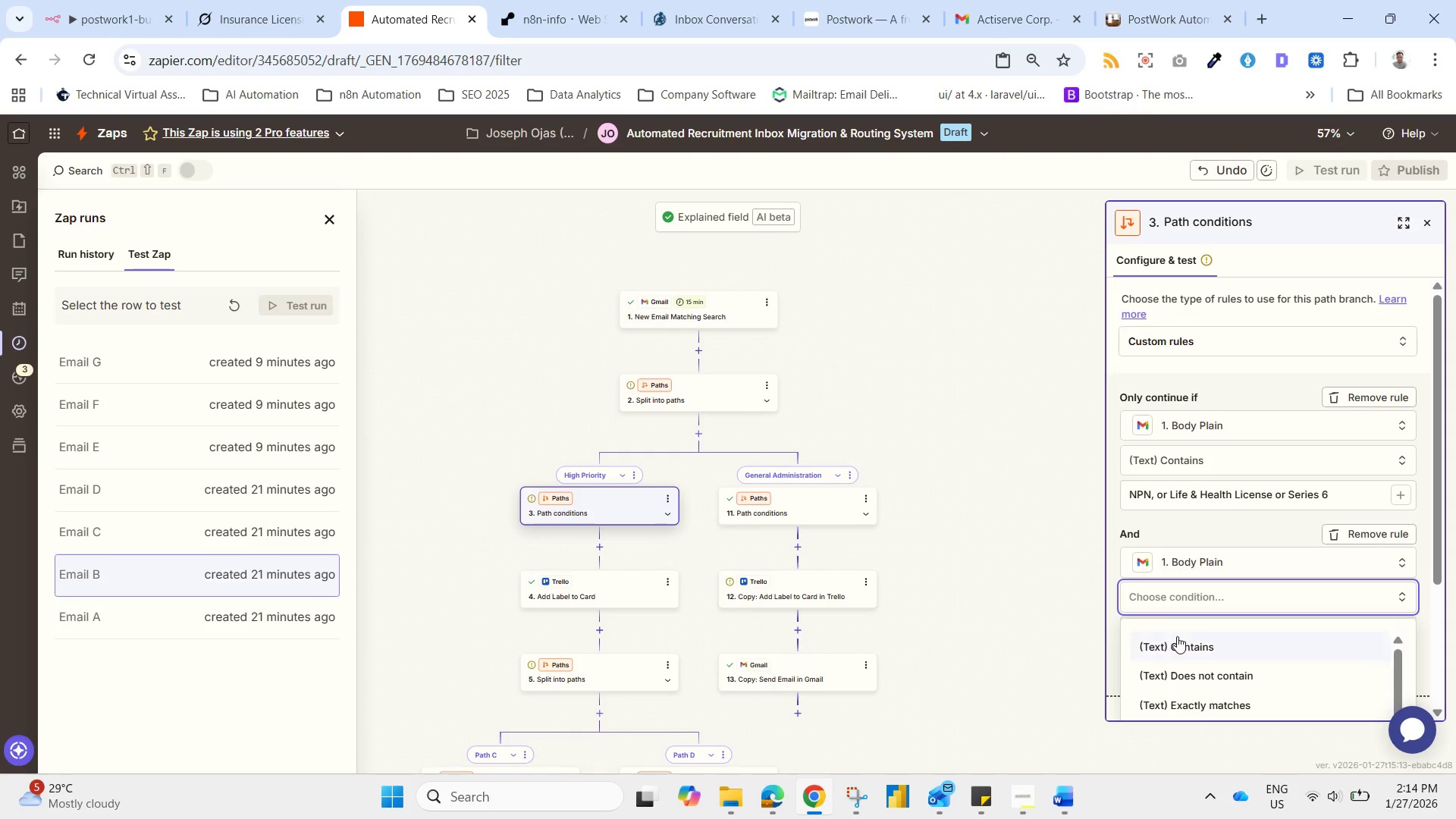 
left_click([1179, 641])
 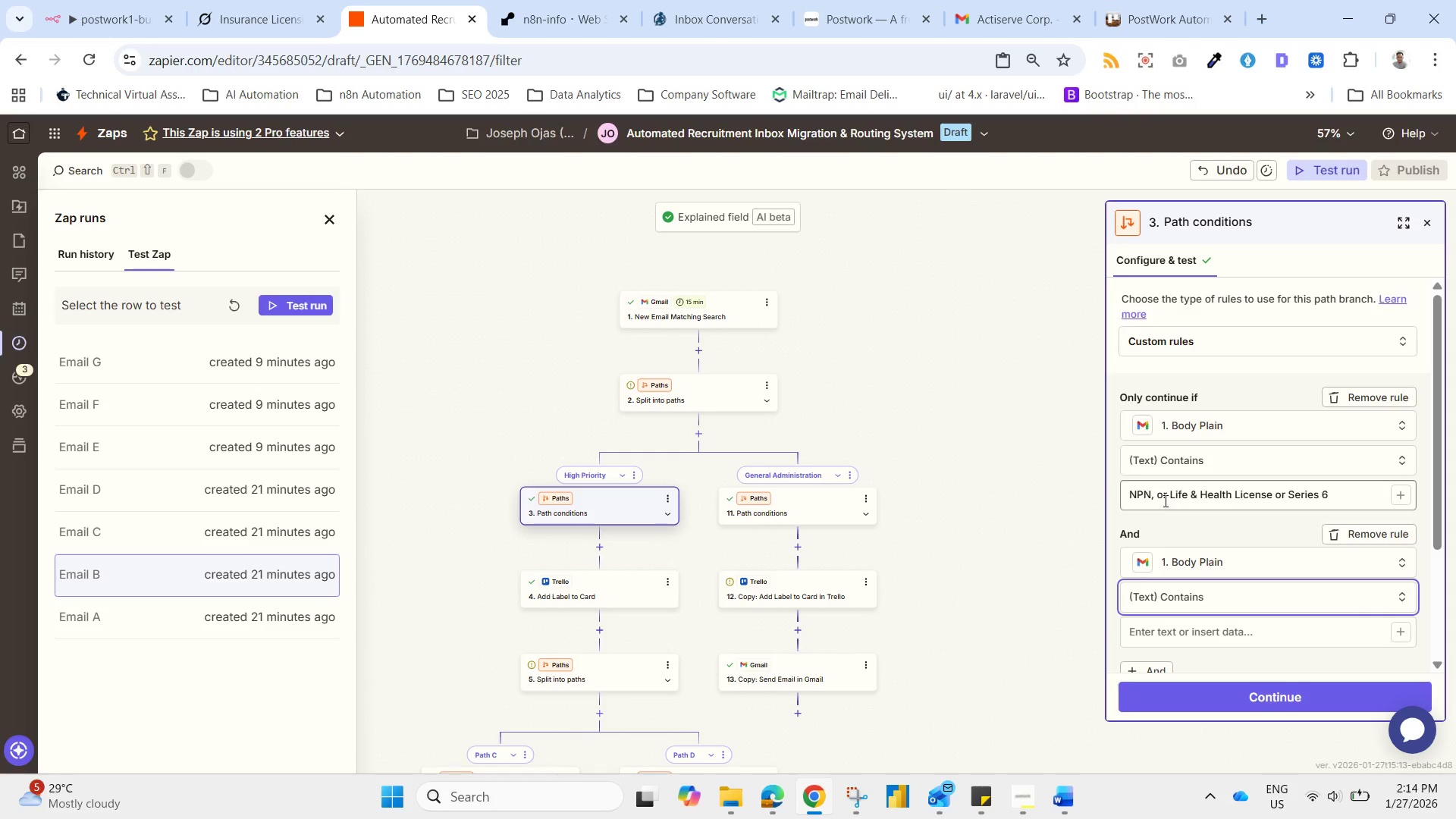 
left_click_drag(start_coordinate=[1166, 500], to_coordinate=[1271, 501])
 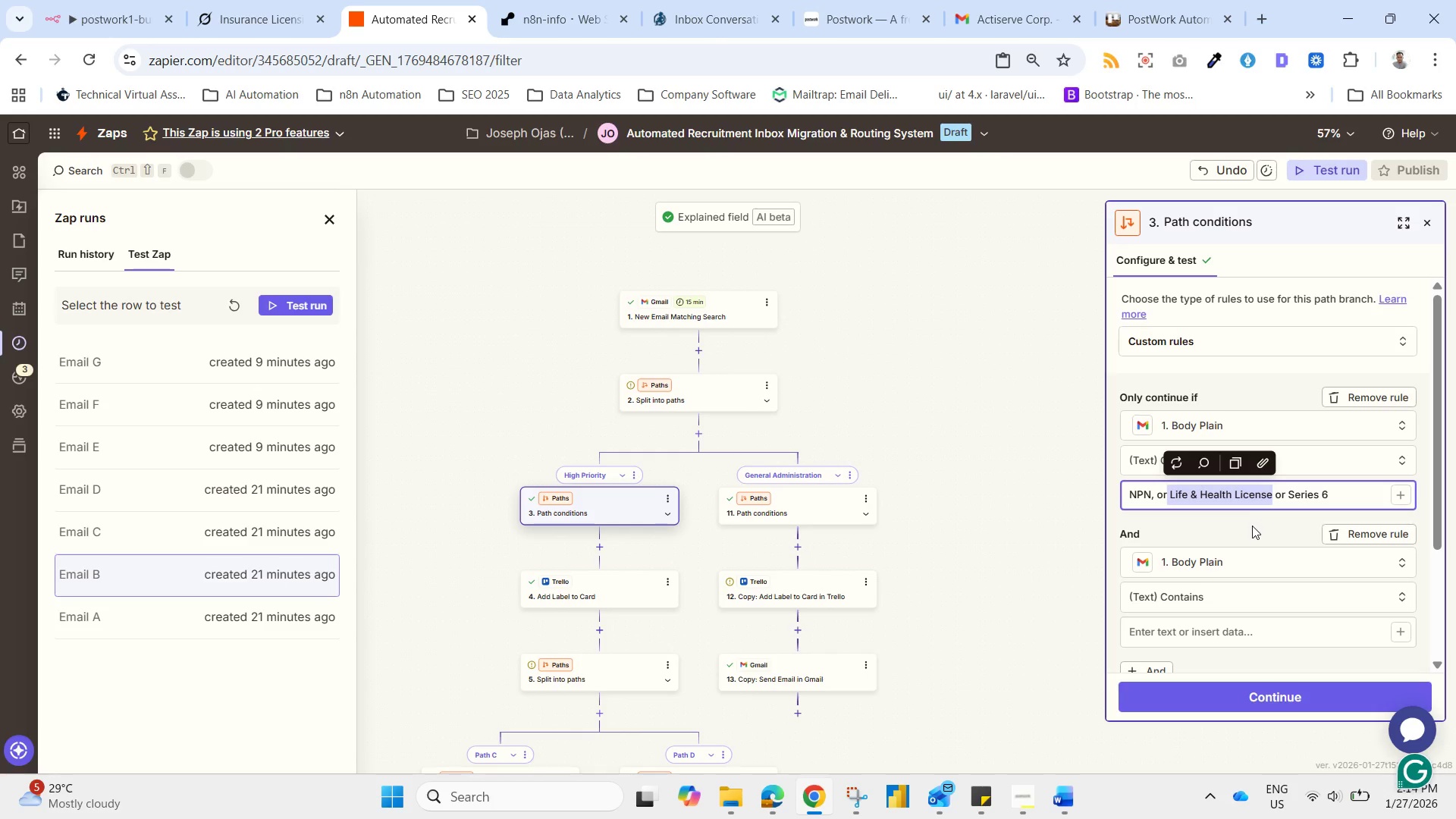 
key(Control+X)
 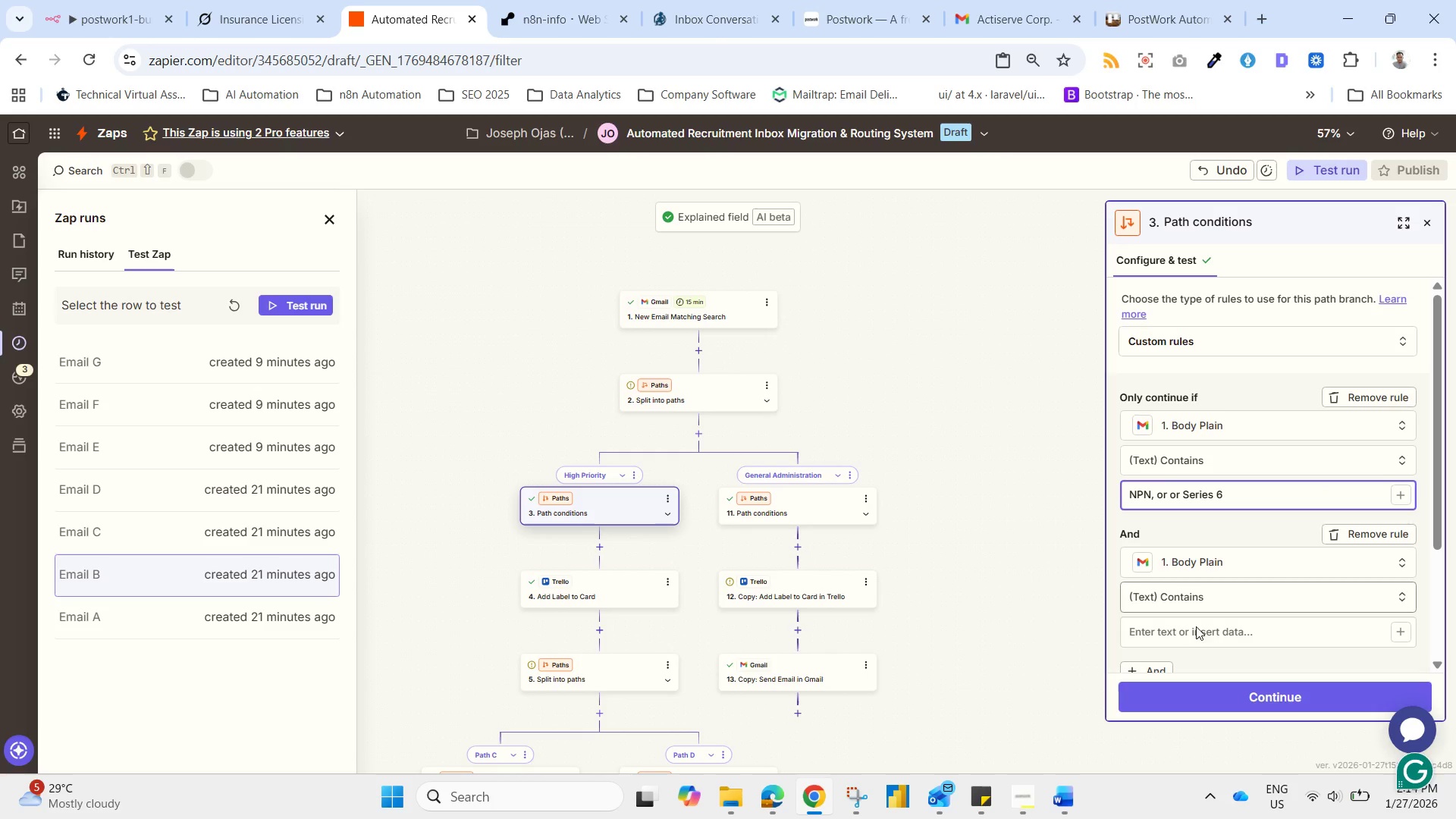 
left_click([1188, 637])
 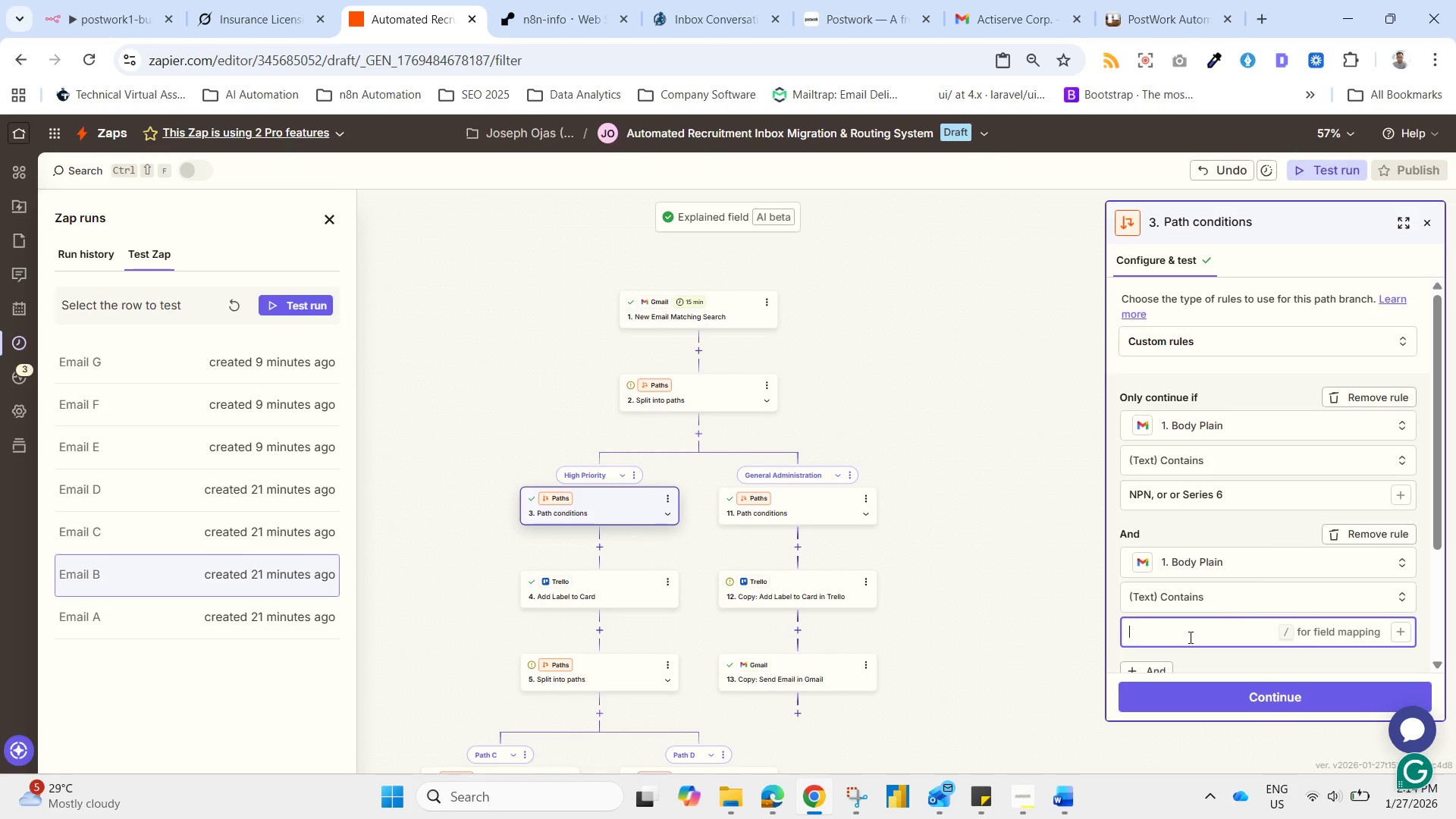 
key(Control+V)
 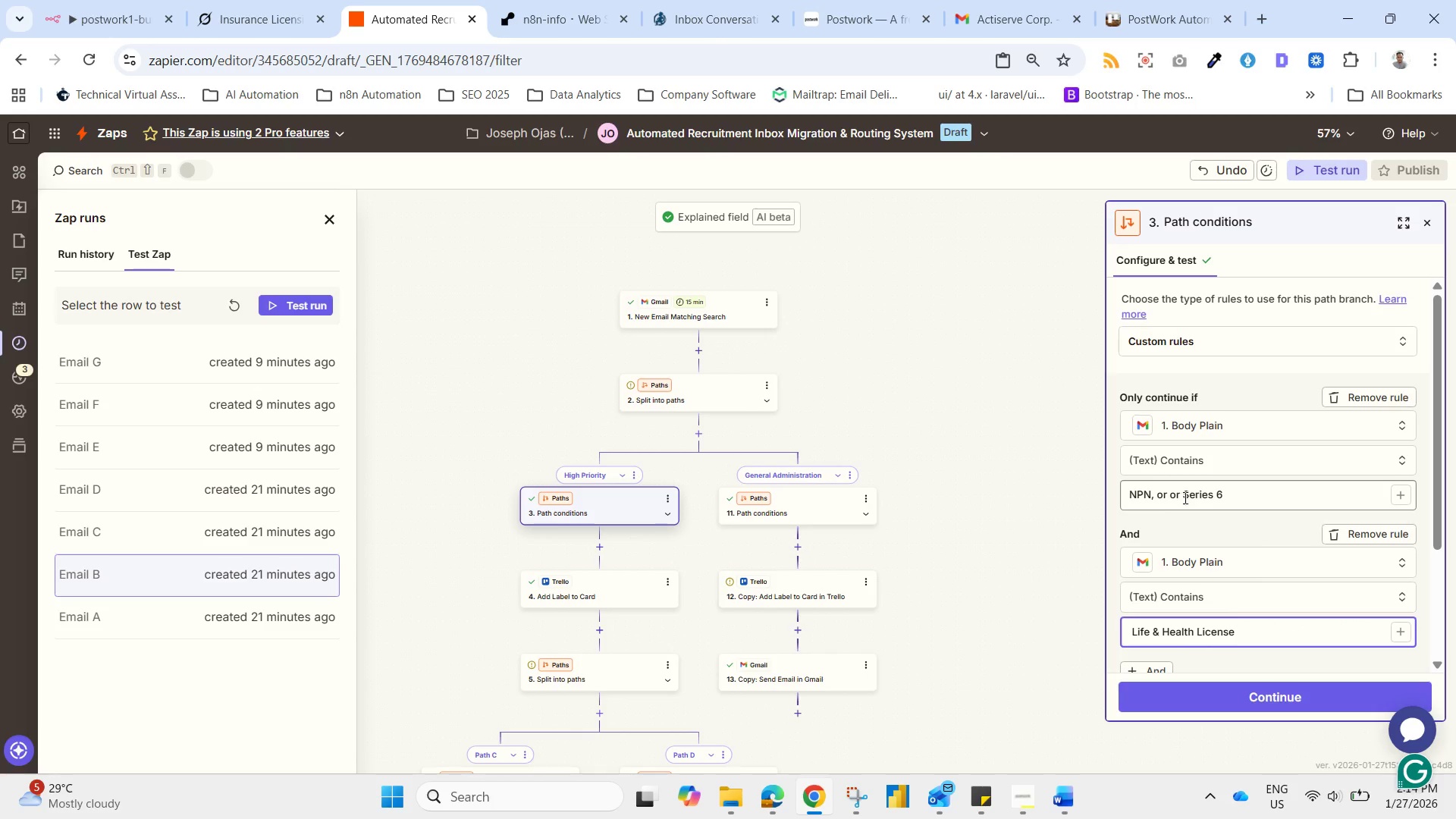 
left_click_drag(start_coordinate=[1183, 497], to_coordinate=[1228, 504])
 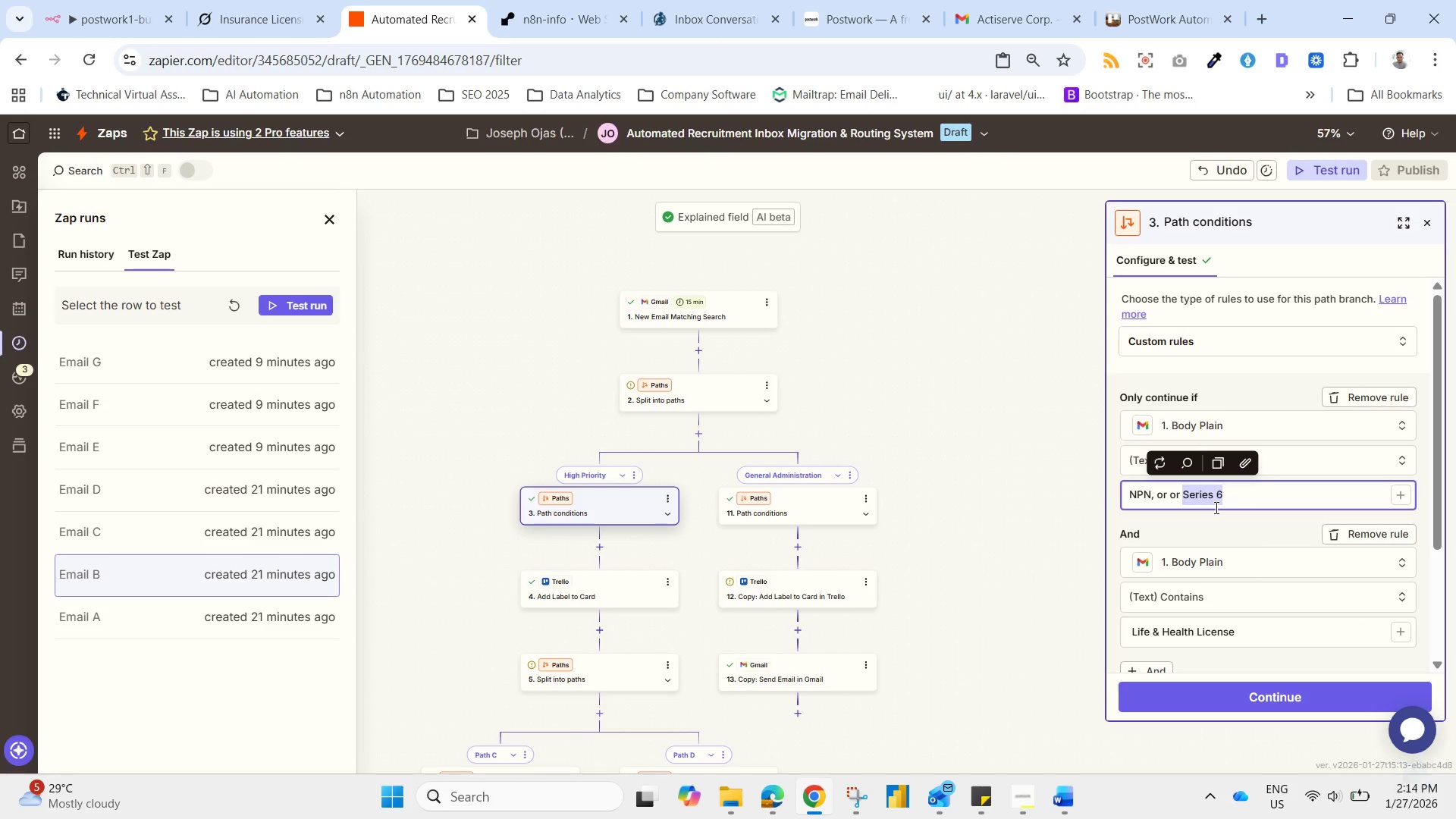 
key(Control+X)
 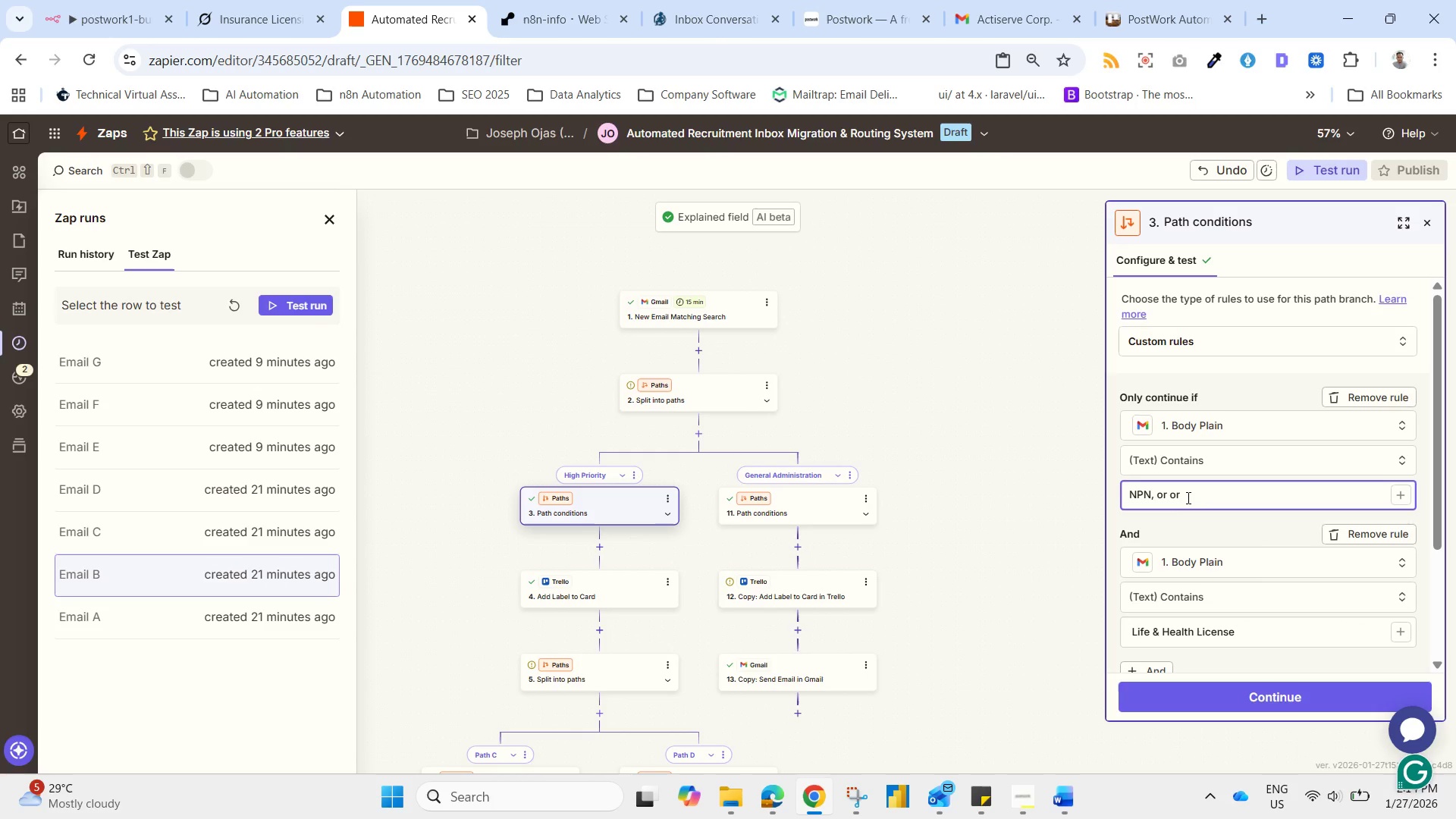 
key(Backspace)
 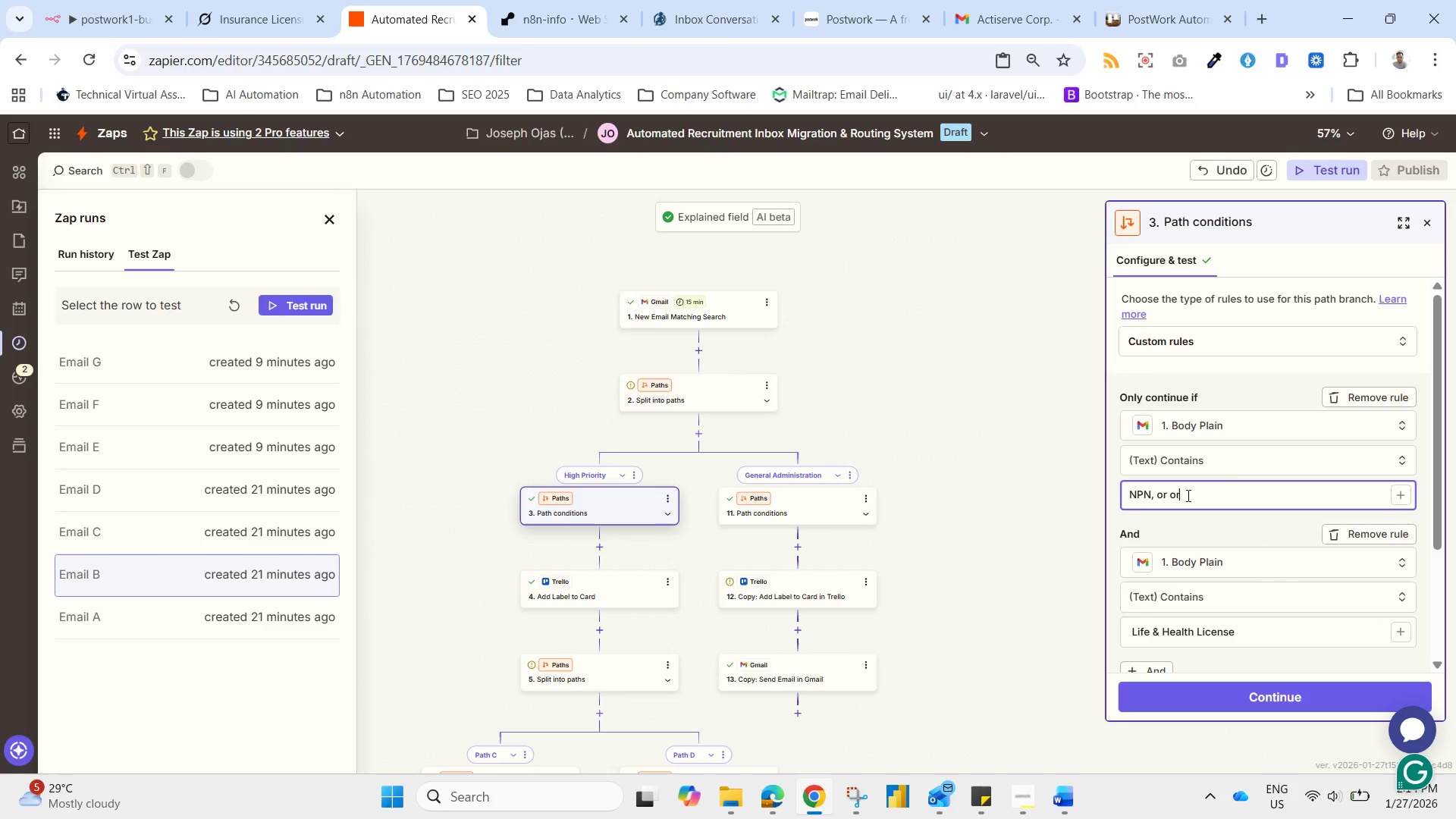 
key(Backspace)
 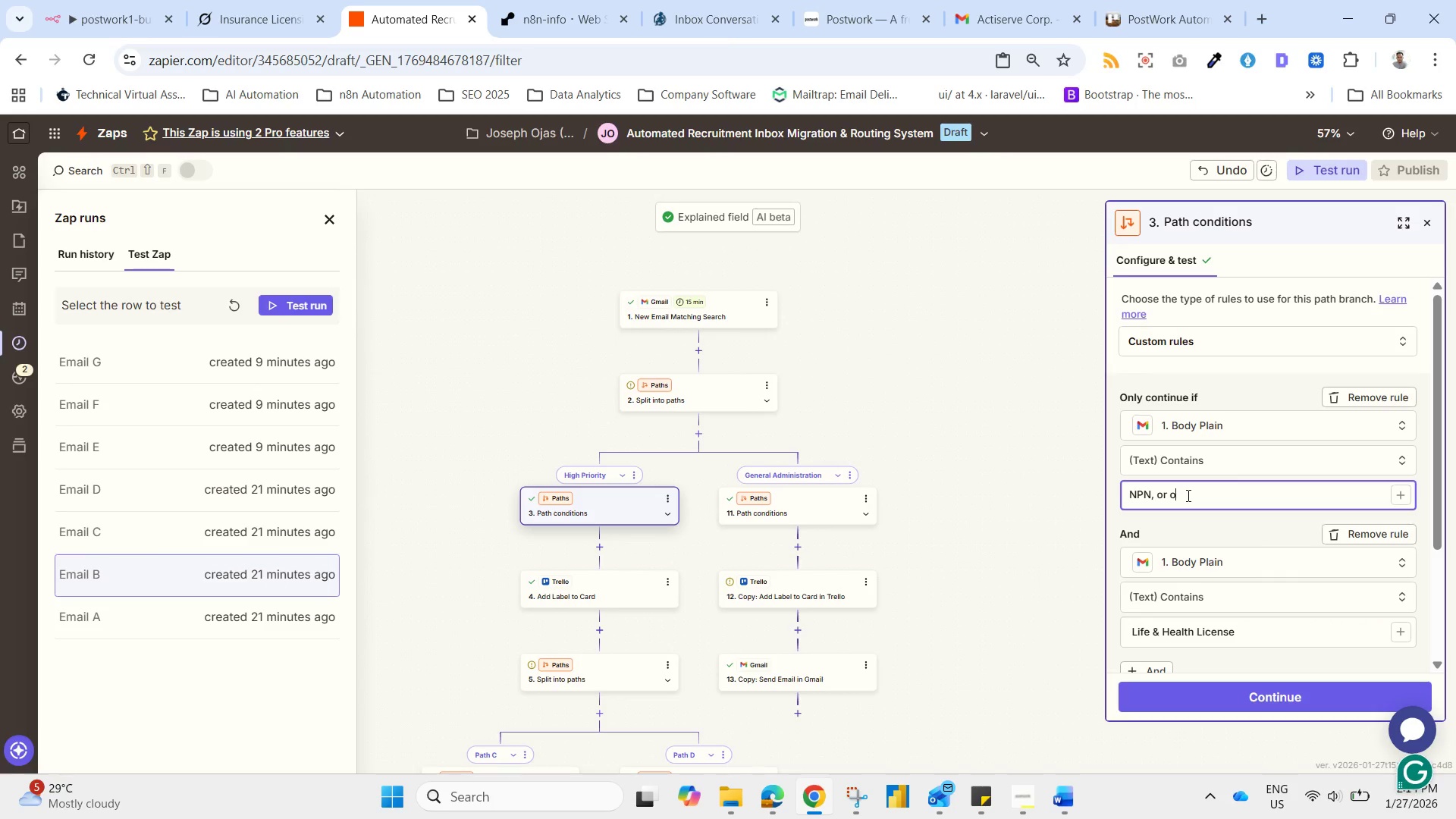 
key(Backspace)
 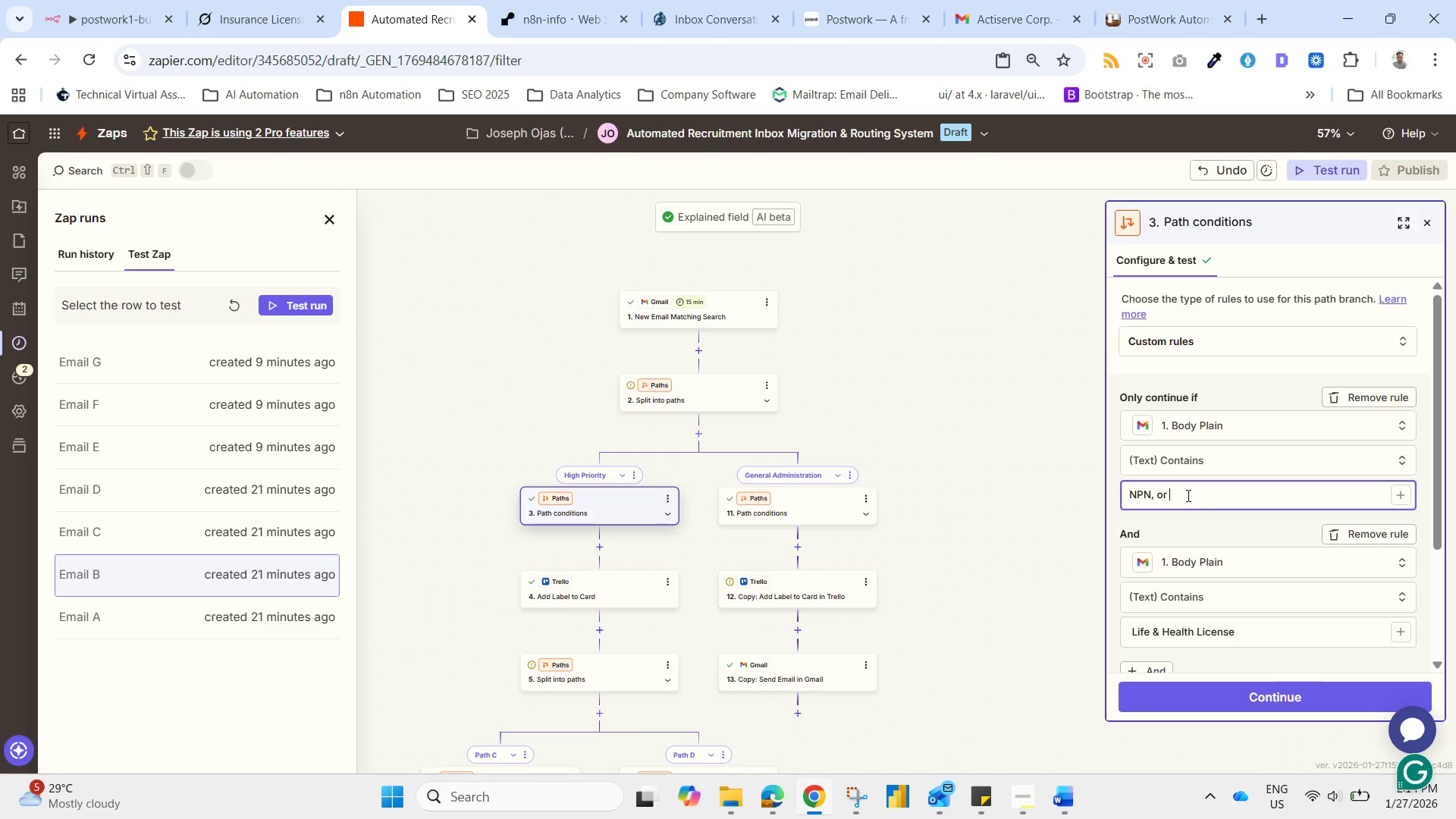 
key(Backspace)
 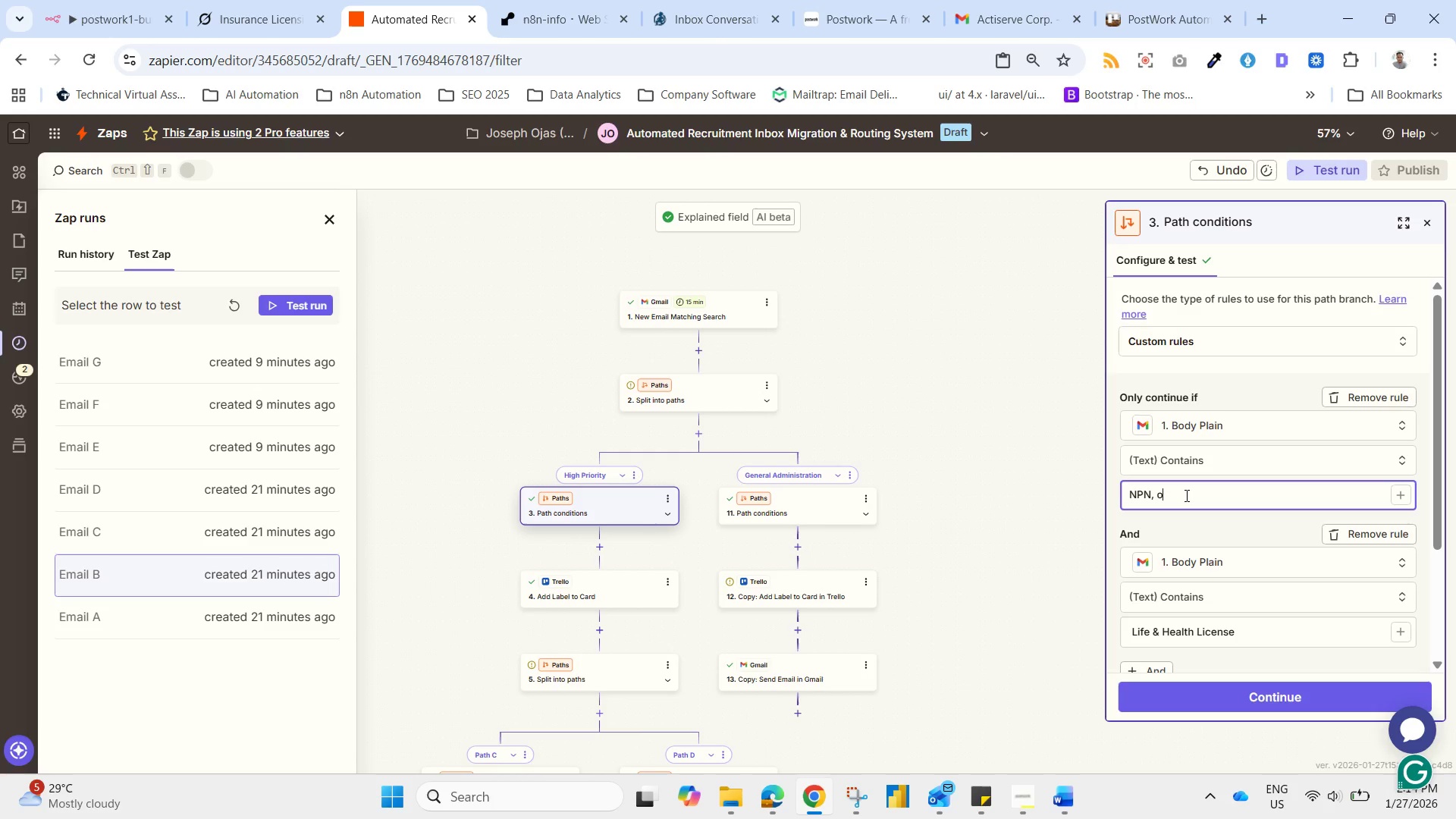 
key(Backspace)
 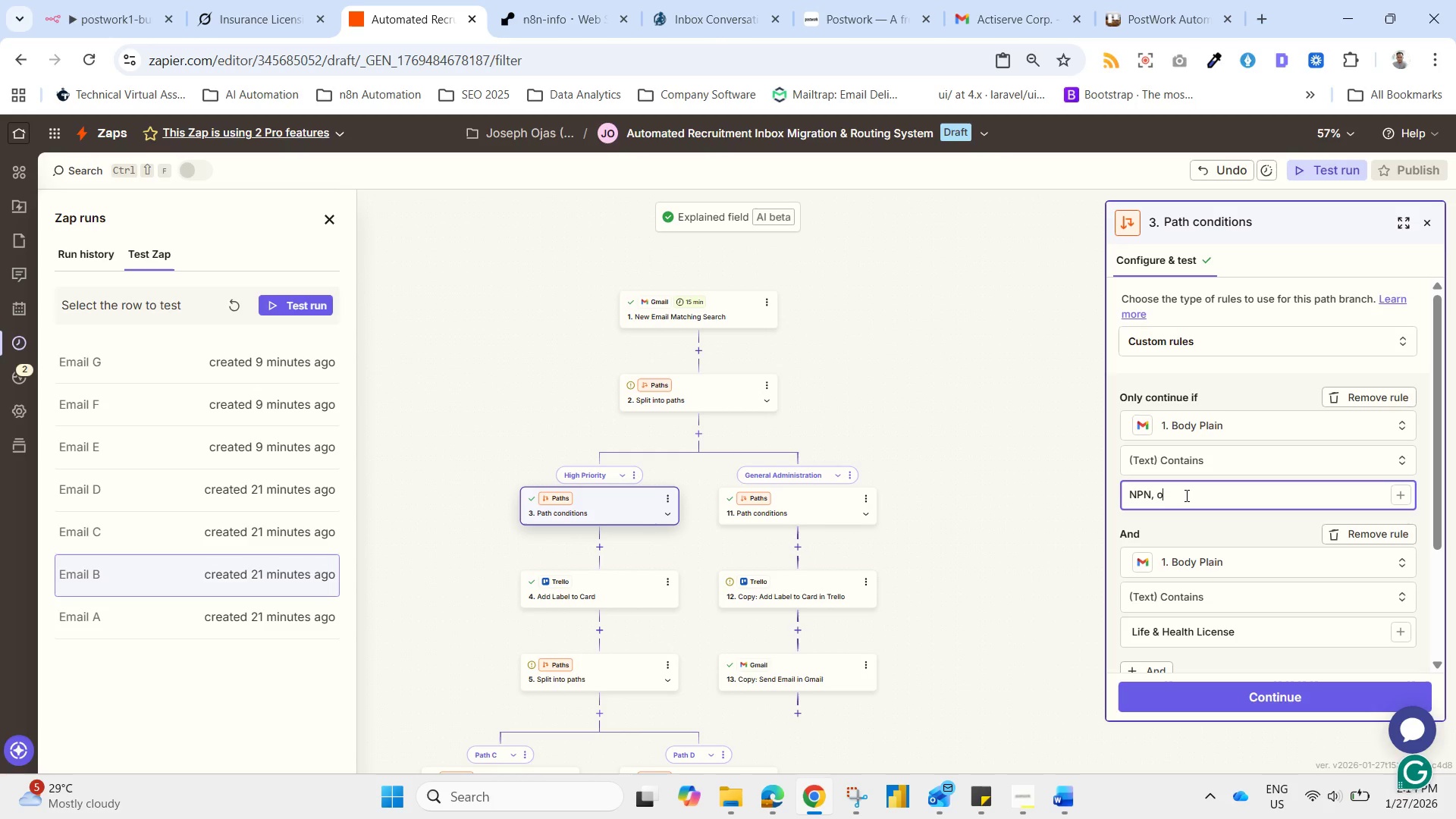 
key(Backspace)
 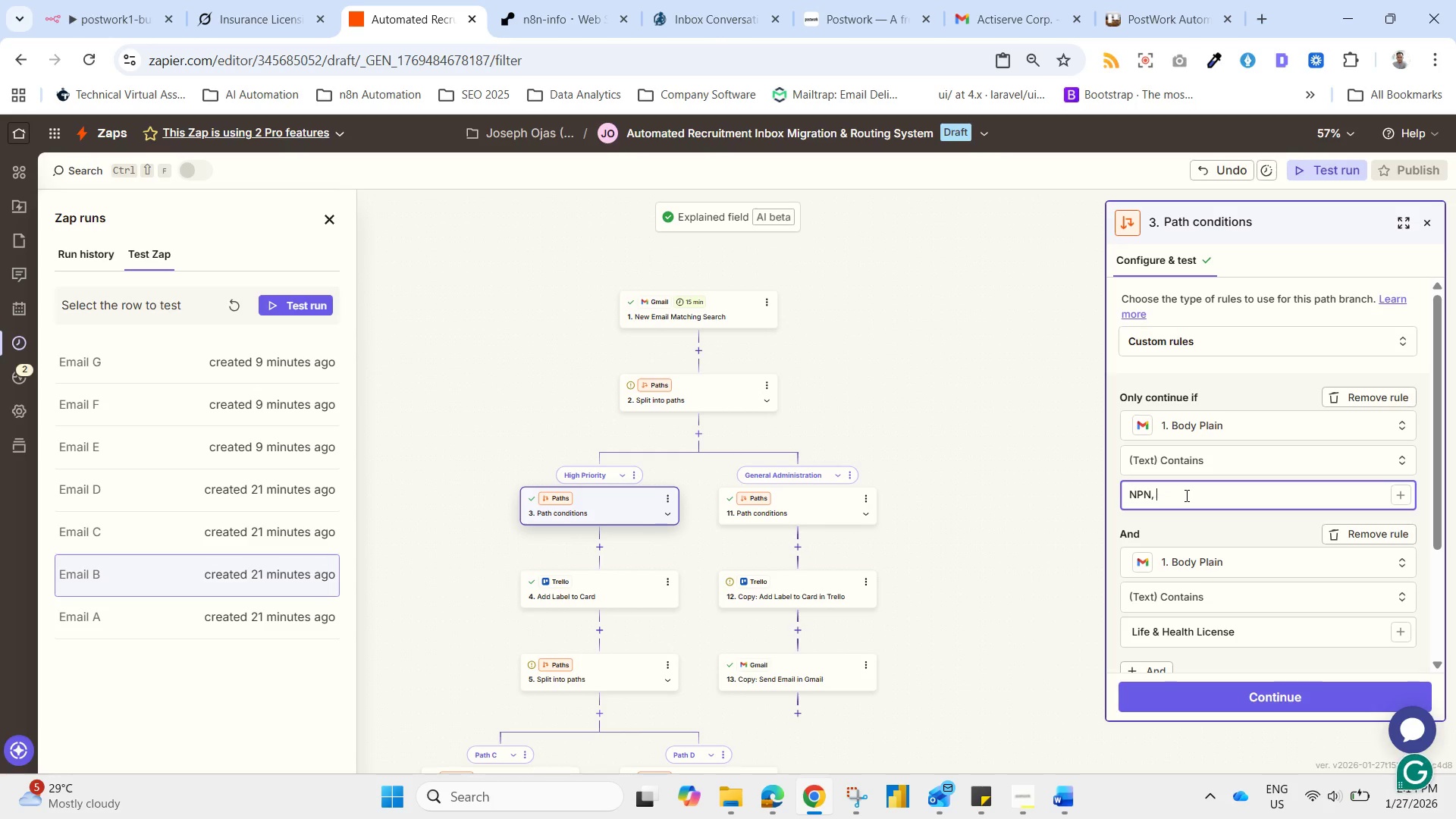 
key(Backspace)
 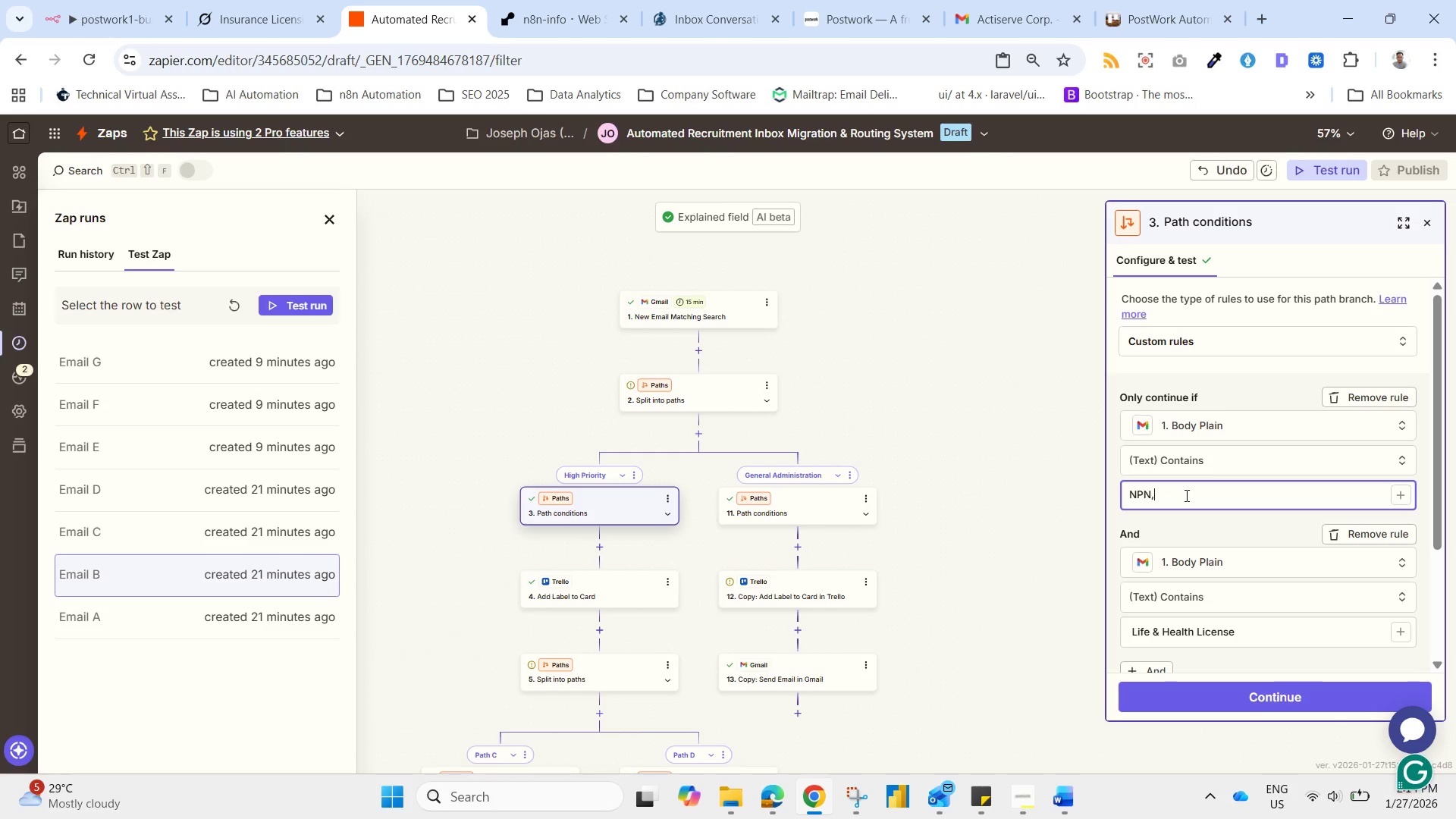 
key(Backspace)
 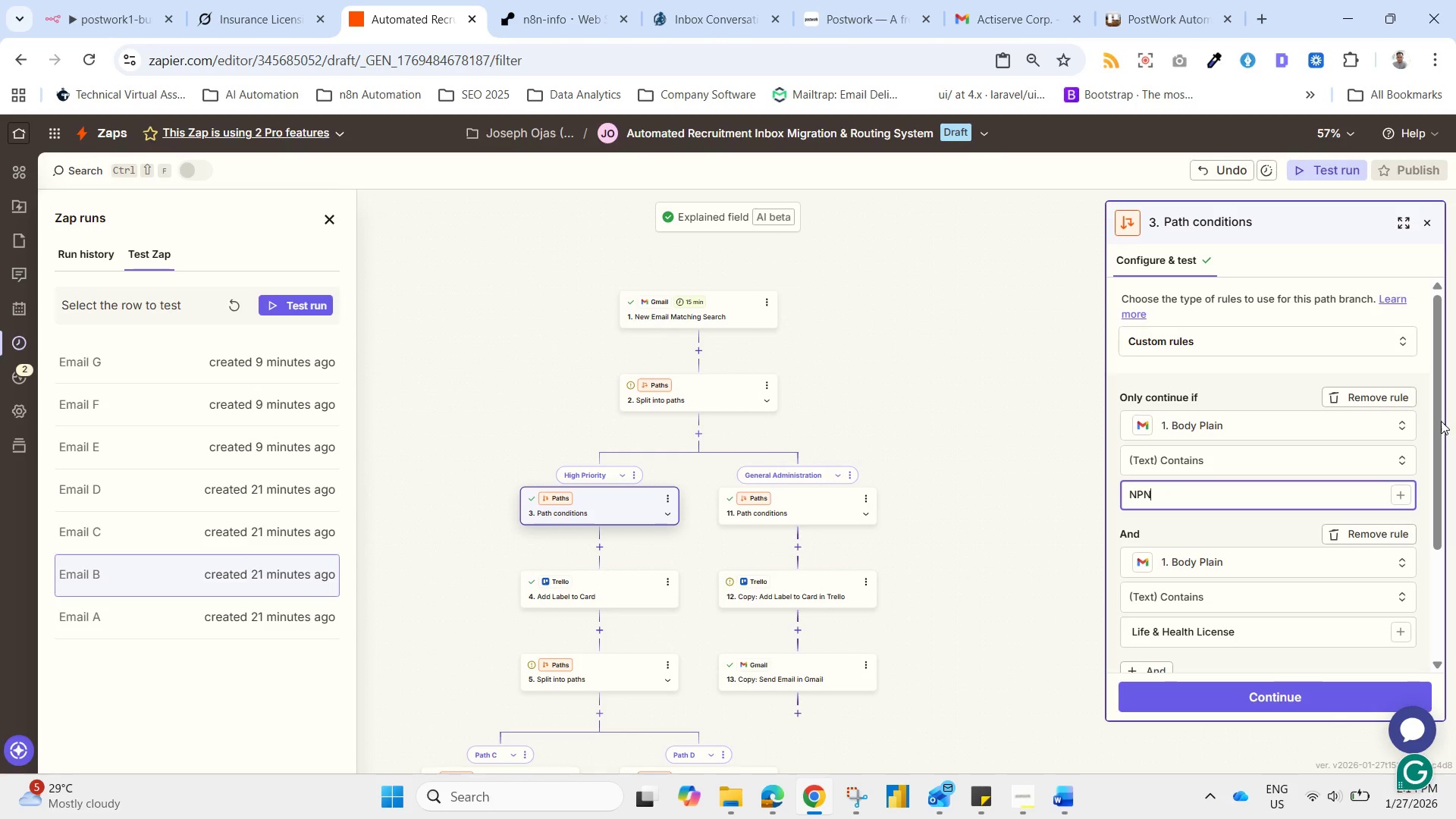 
left_click_drag(start_coordinate=[1439, 419], to_coordinate=[1454, 537])
 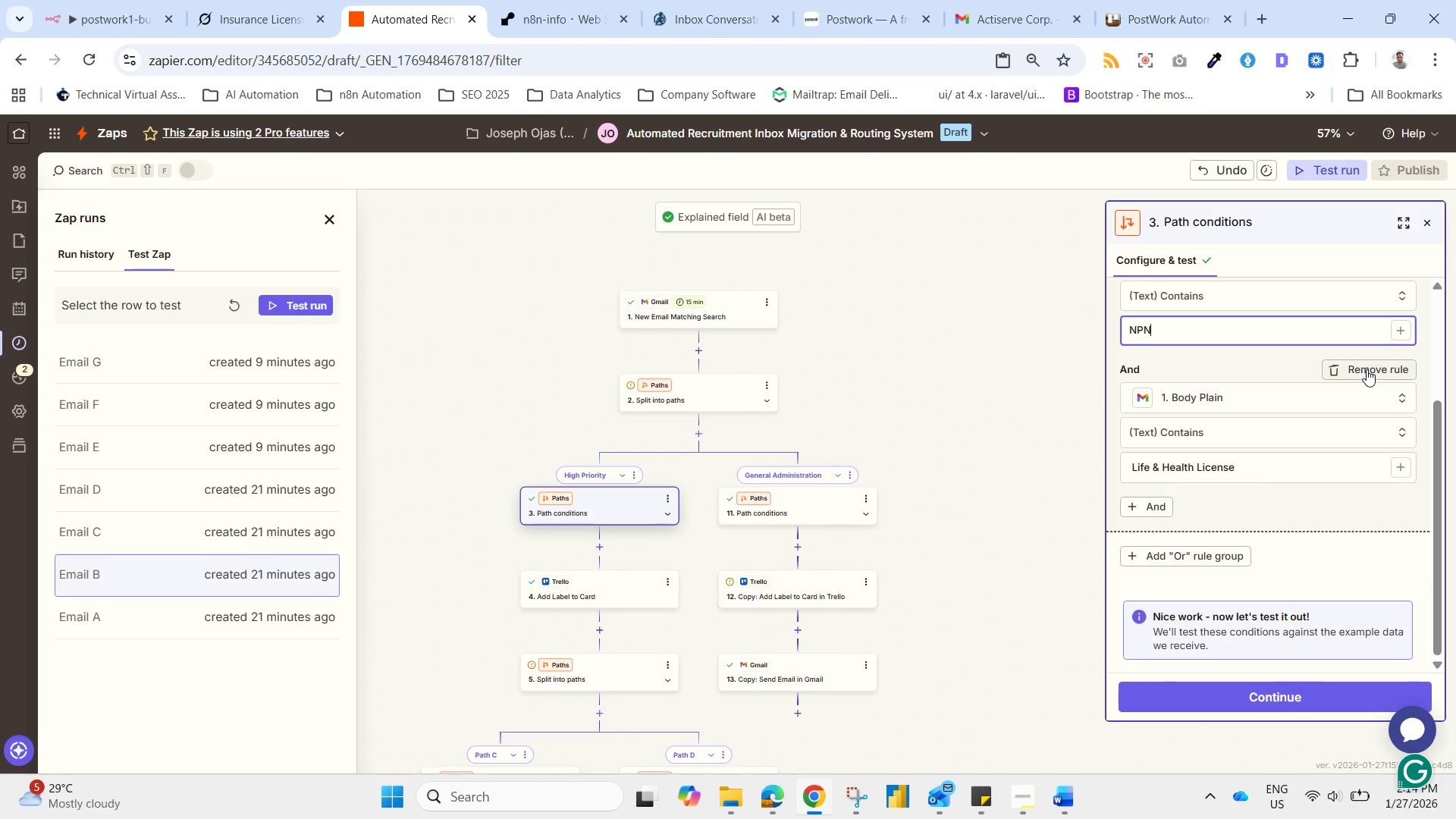 
wait(7.3)
 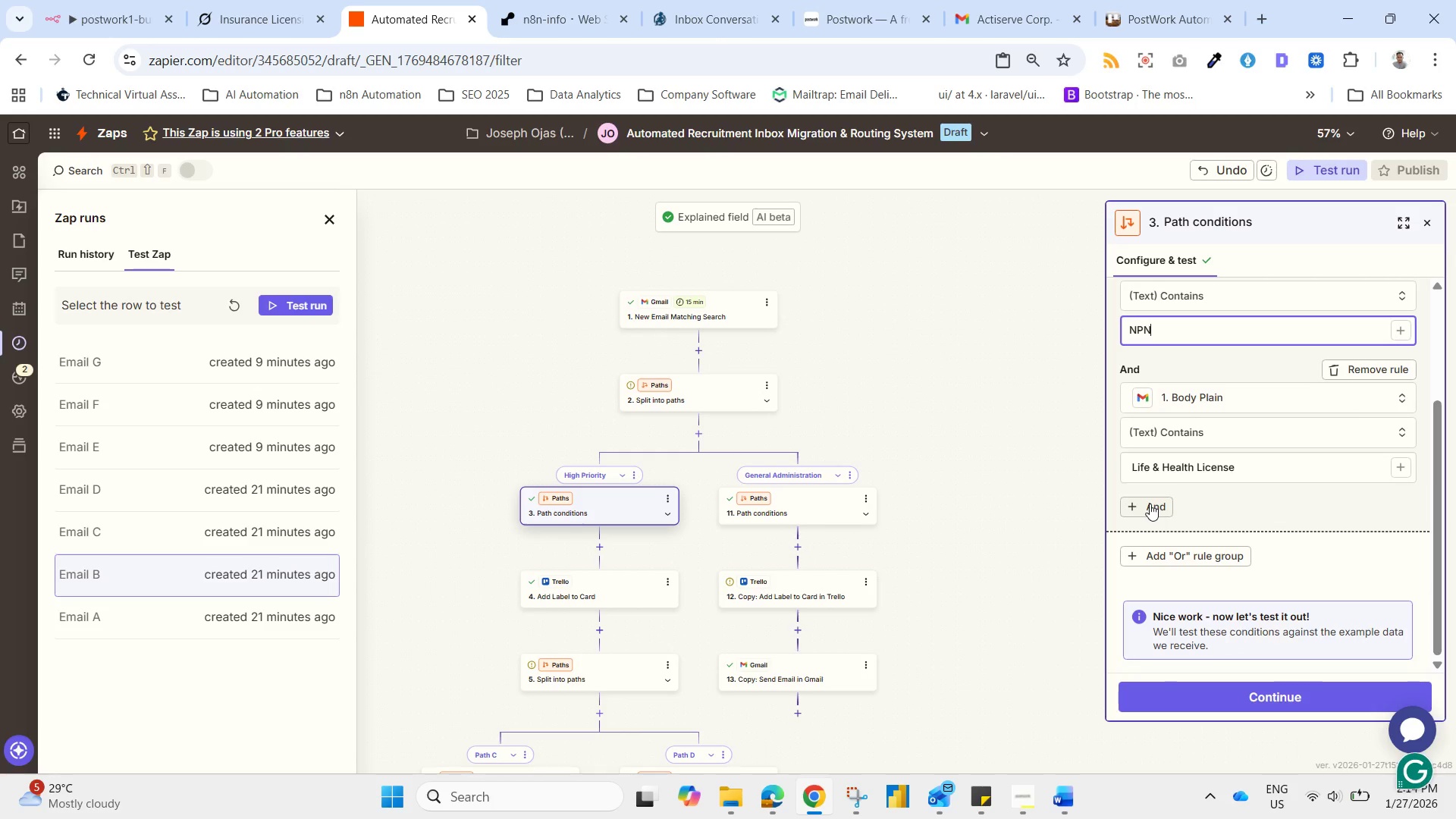 
left_click_drag(start_coordinate=[1253, 472], to_coordinate=[1035, 494])
 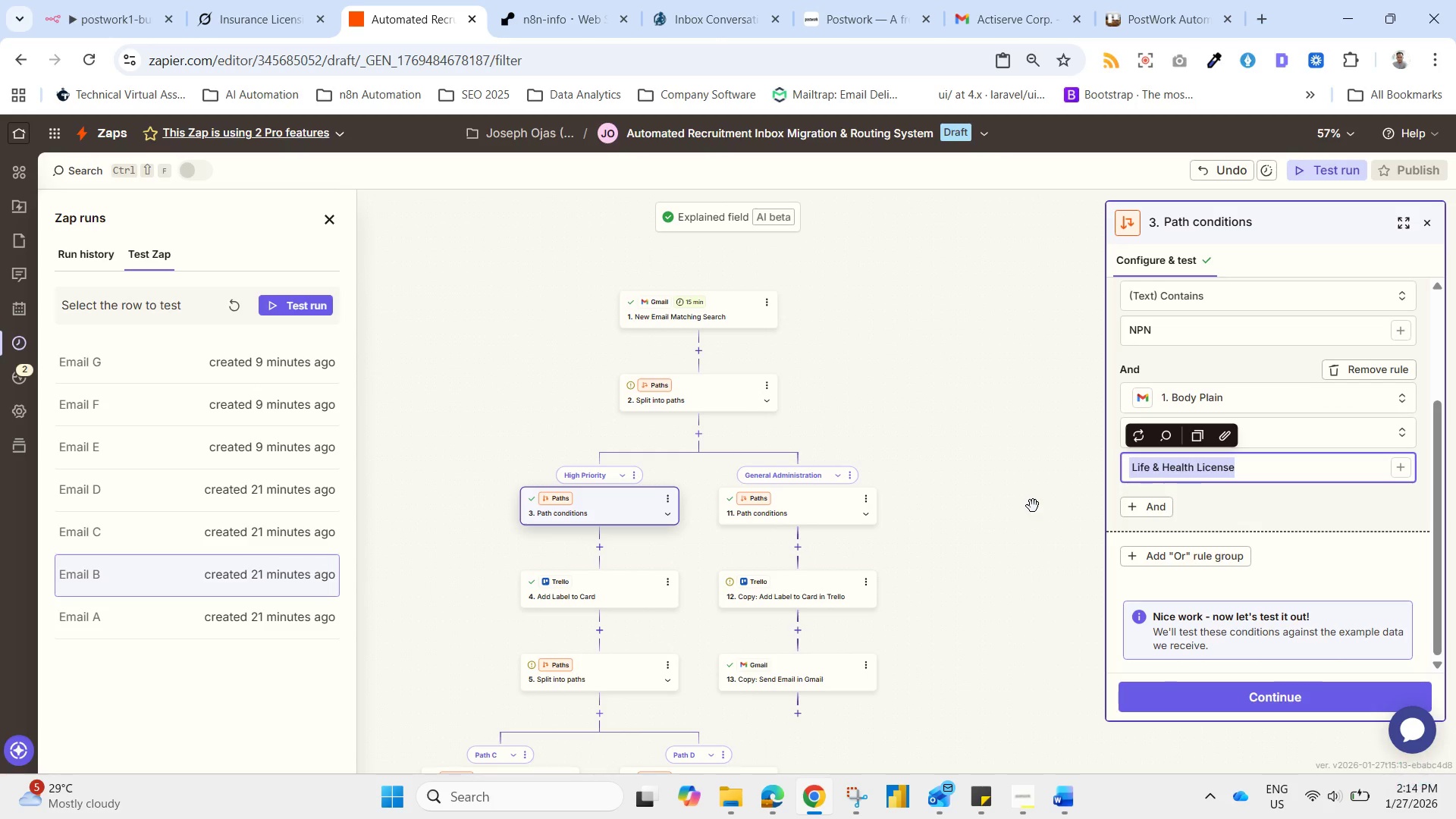 
key(Control+X)
 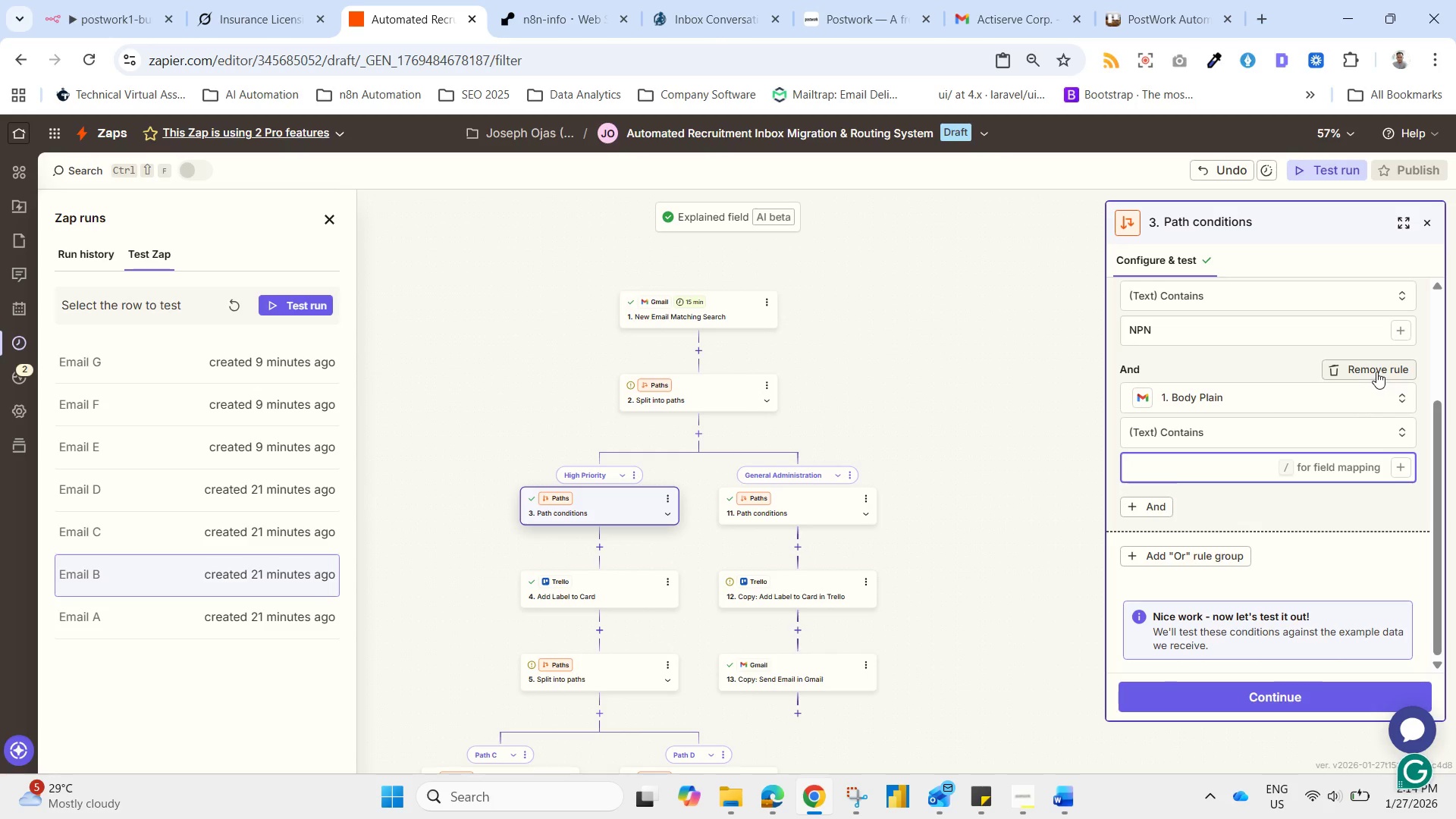 
left_click([1376, 371])
 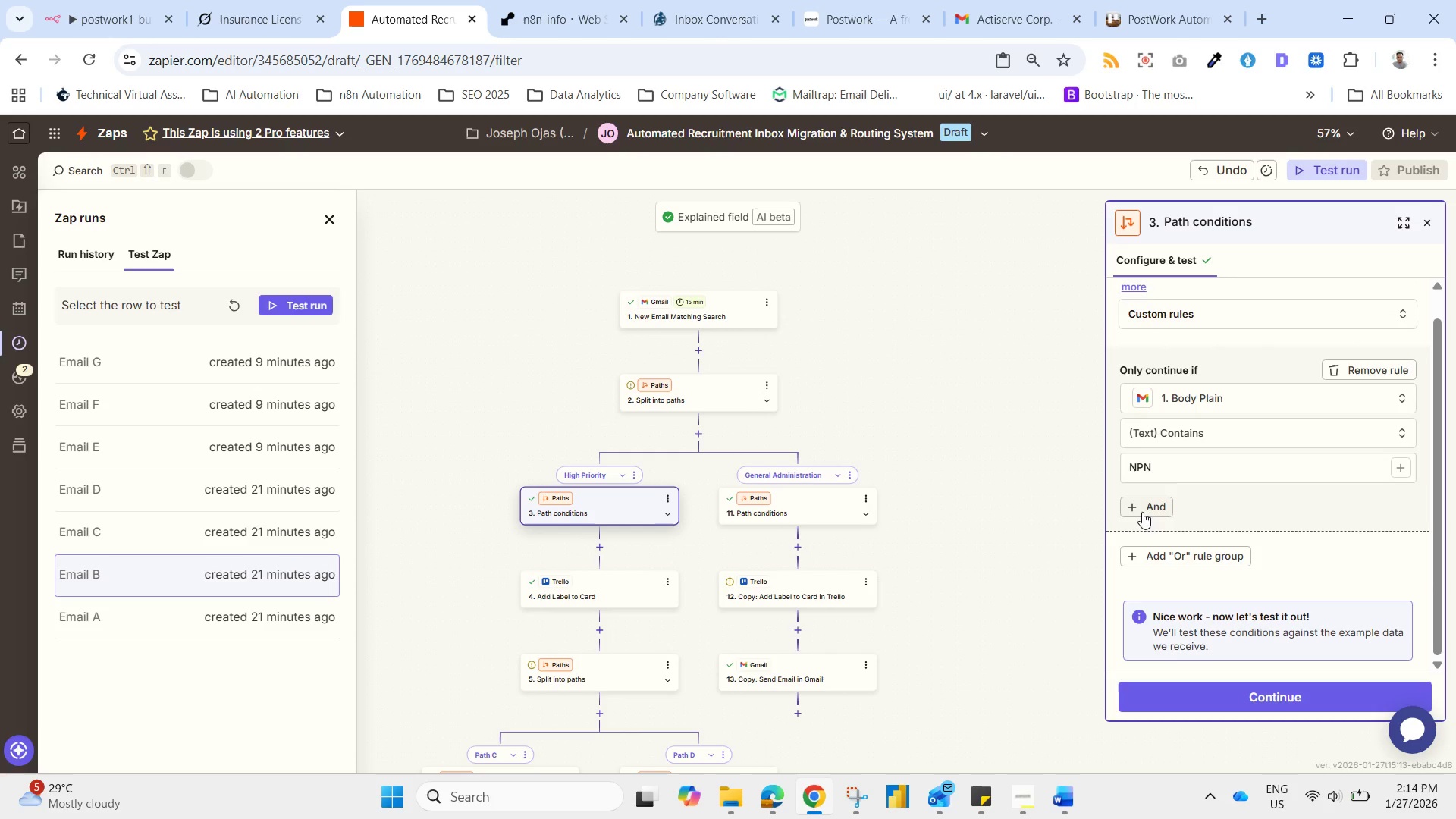 
wait(6.77)
 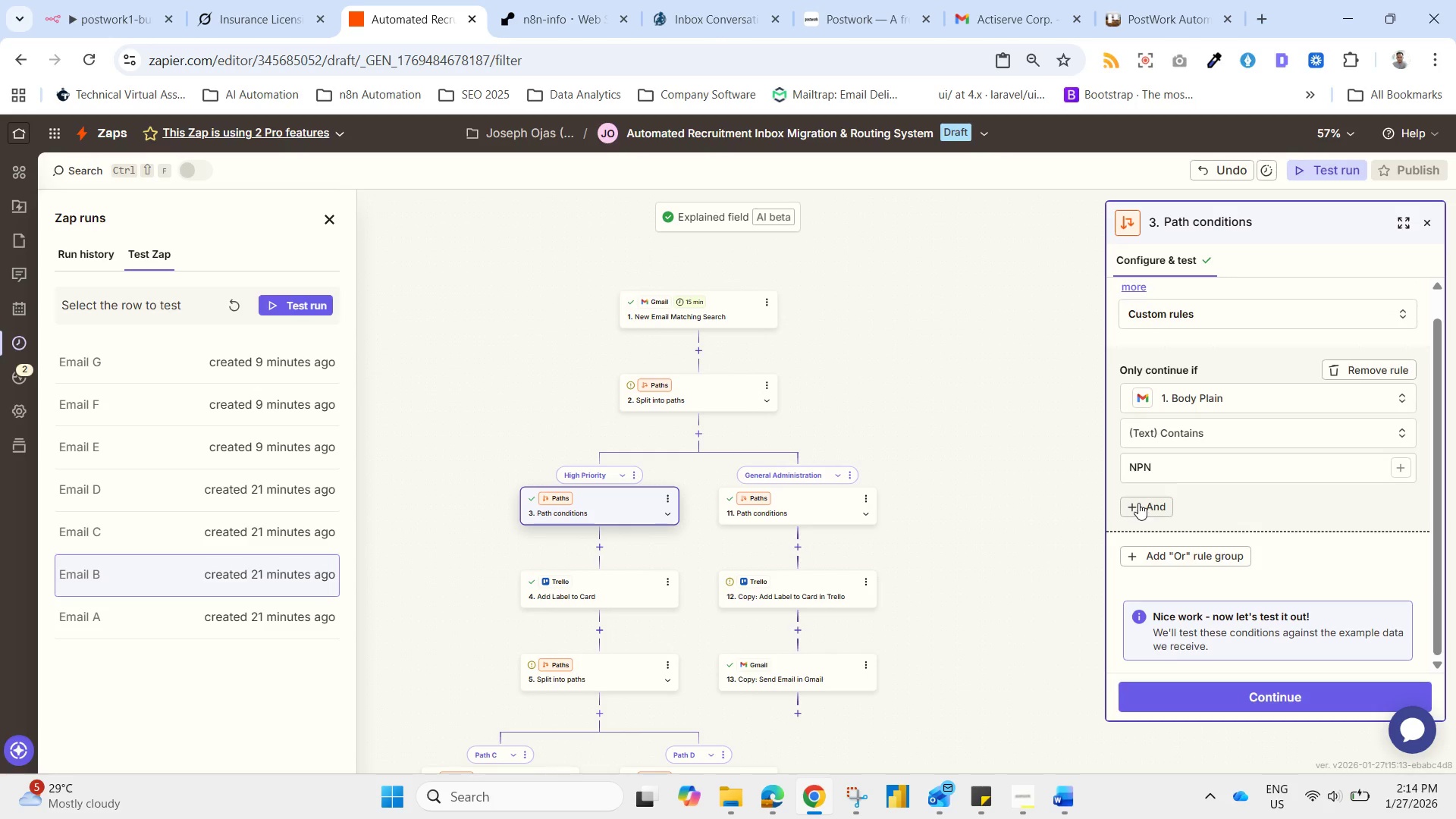 
left_click([1154, 509])
 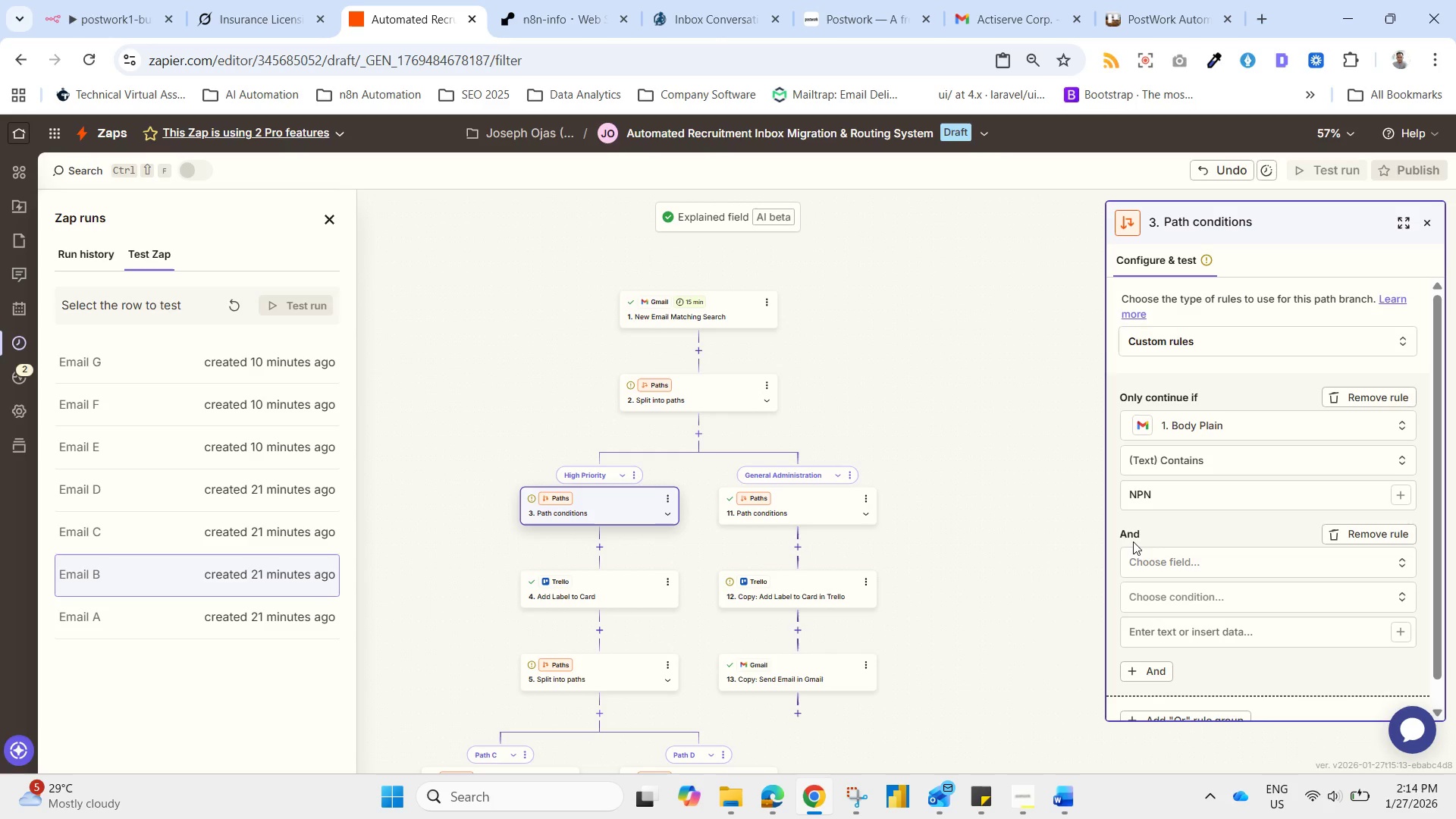 
left_click([1133, 537])
 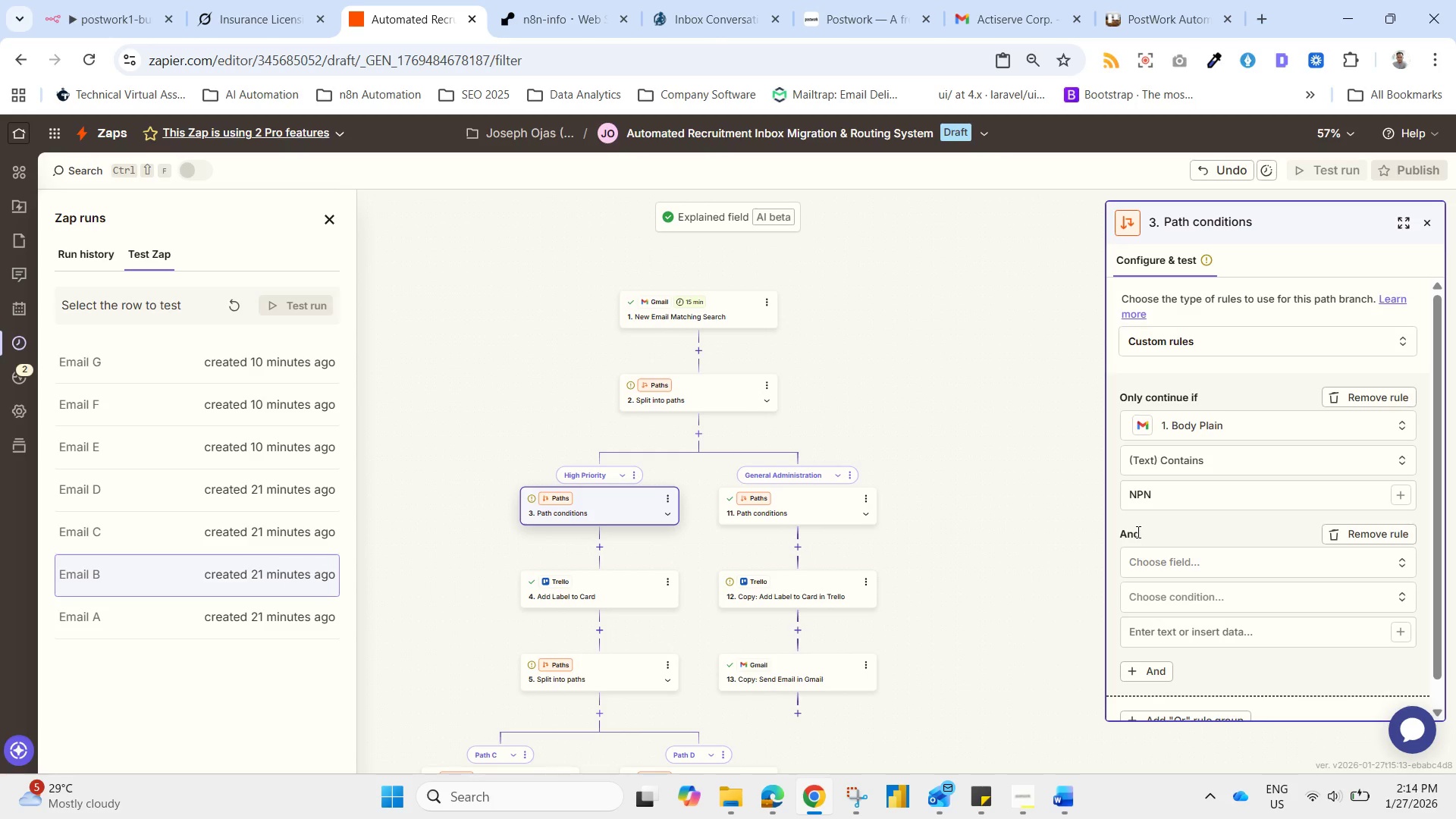 
left_click([1137, 532])
 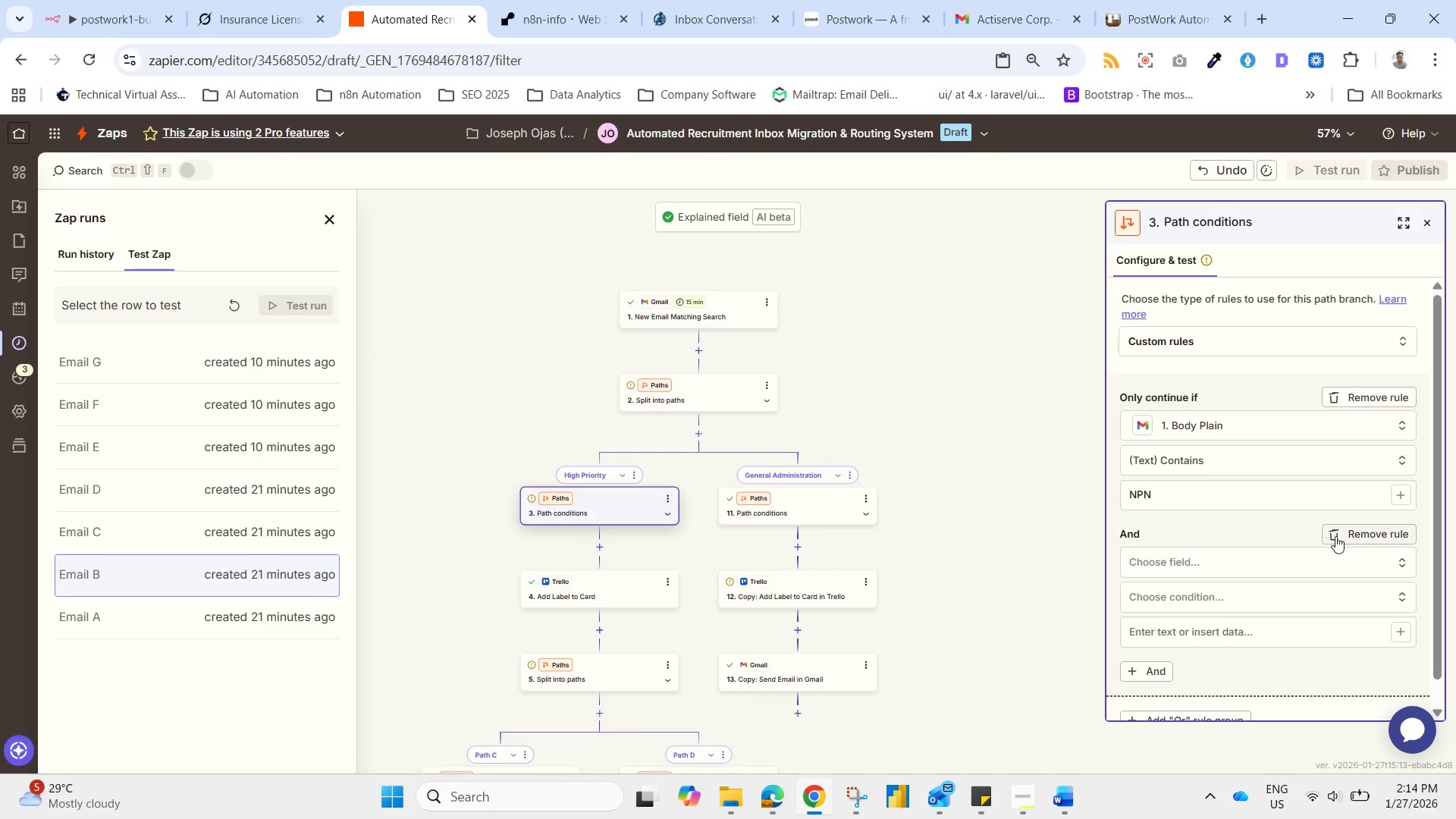 
left_click([1336, 536])
 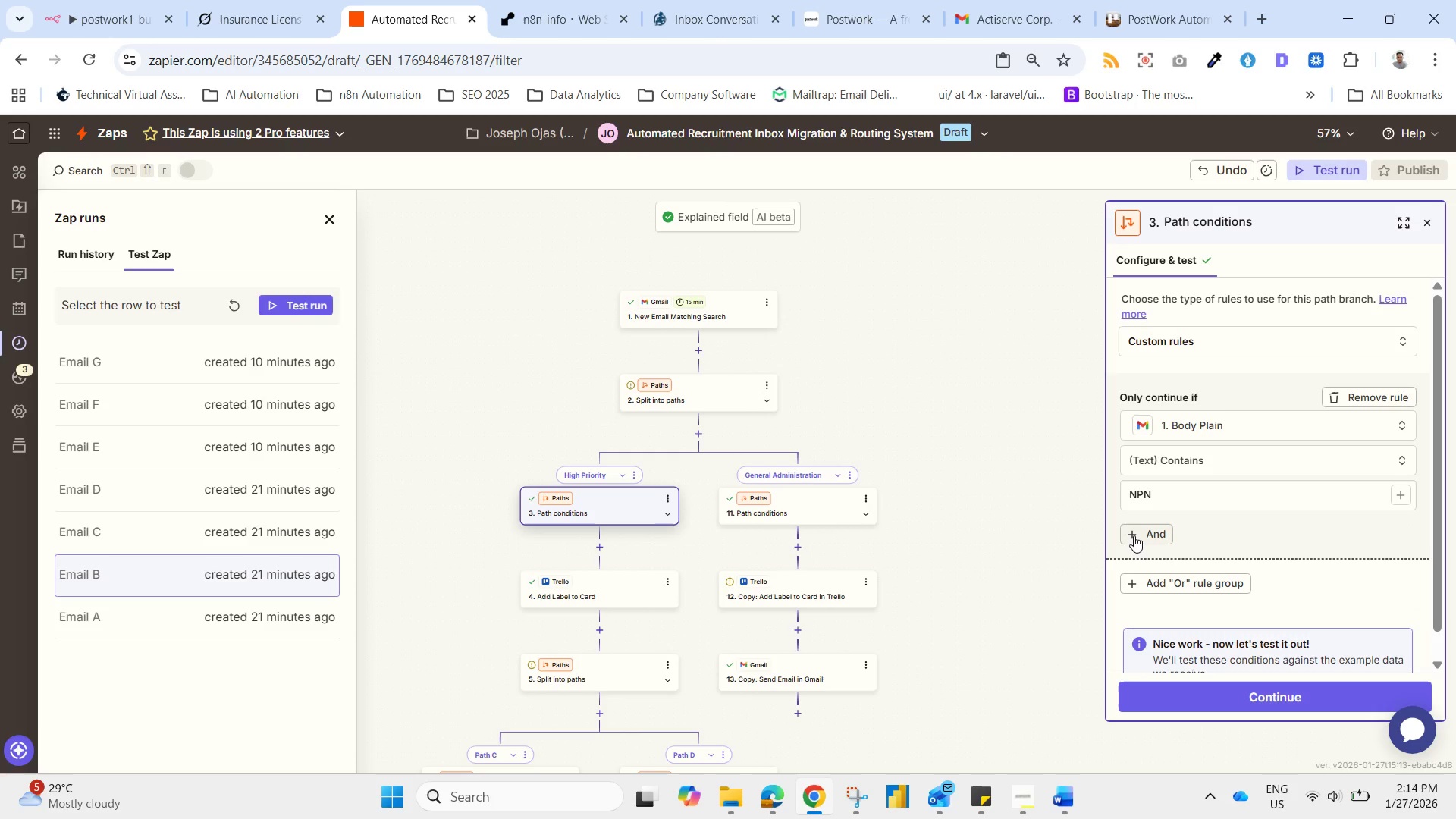 
left_click([1134, 535])
 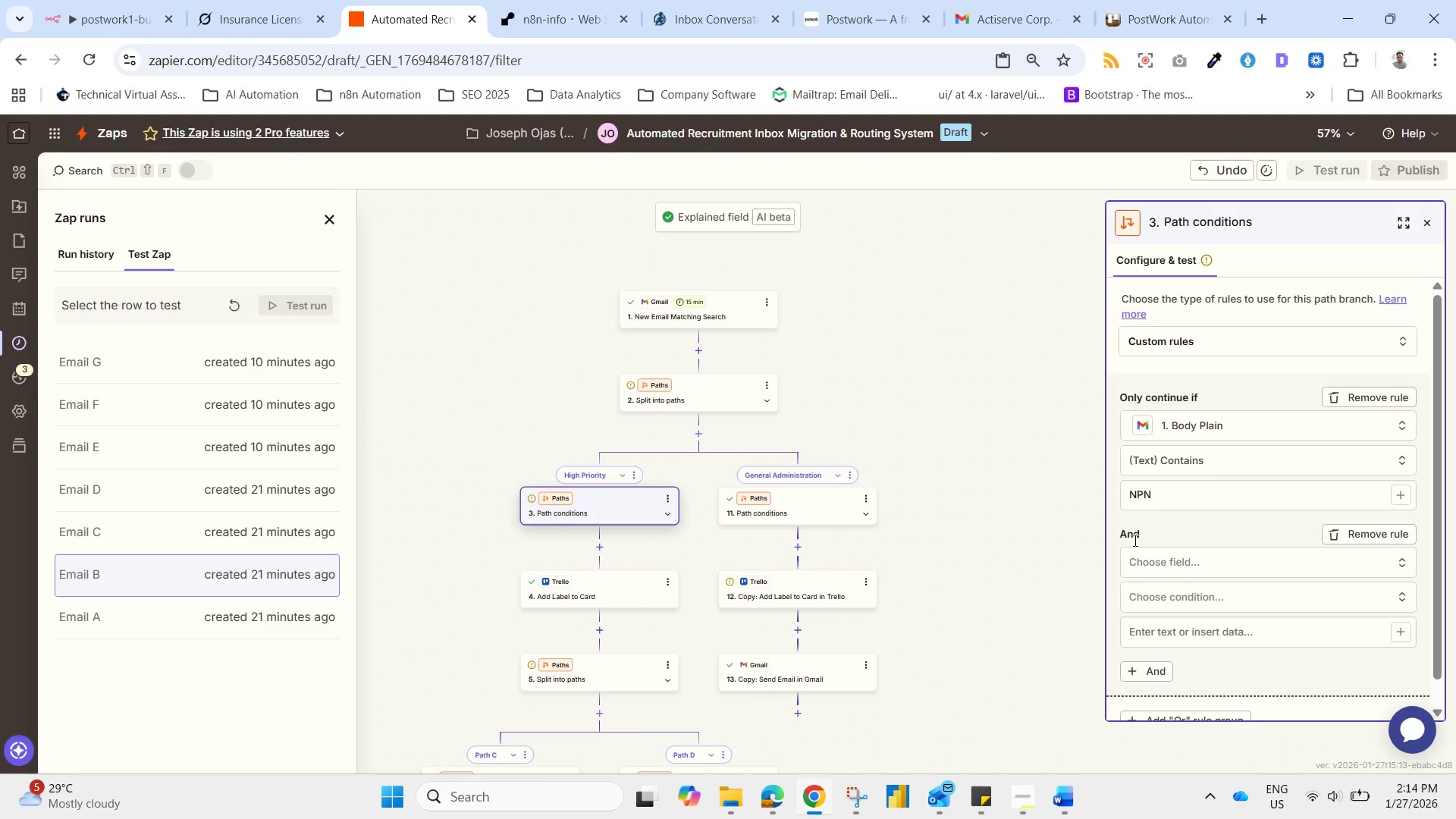 
left_click([1135, 538])
 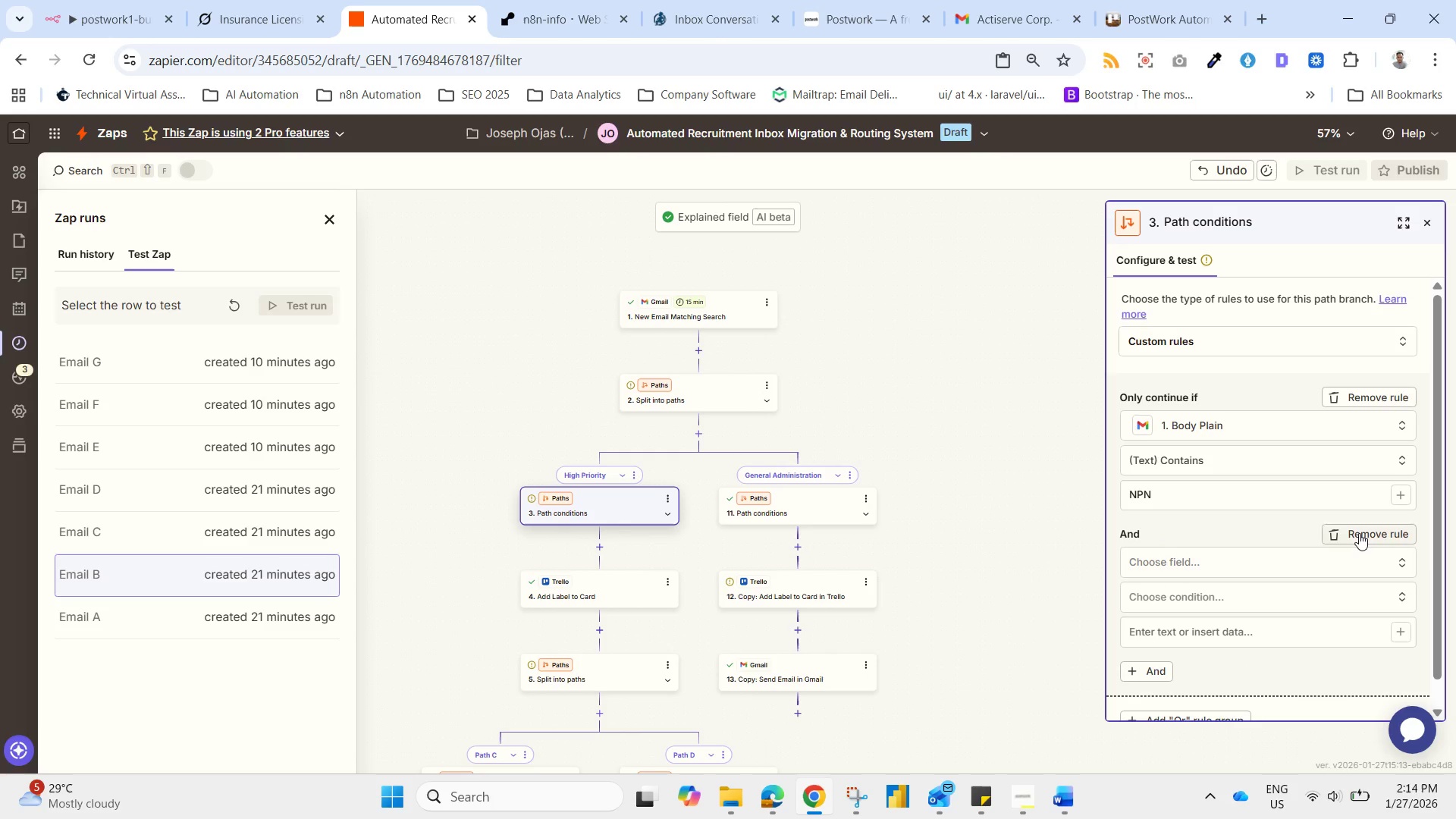 
left_click([1359, 533])
 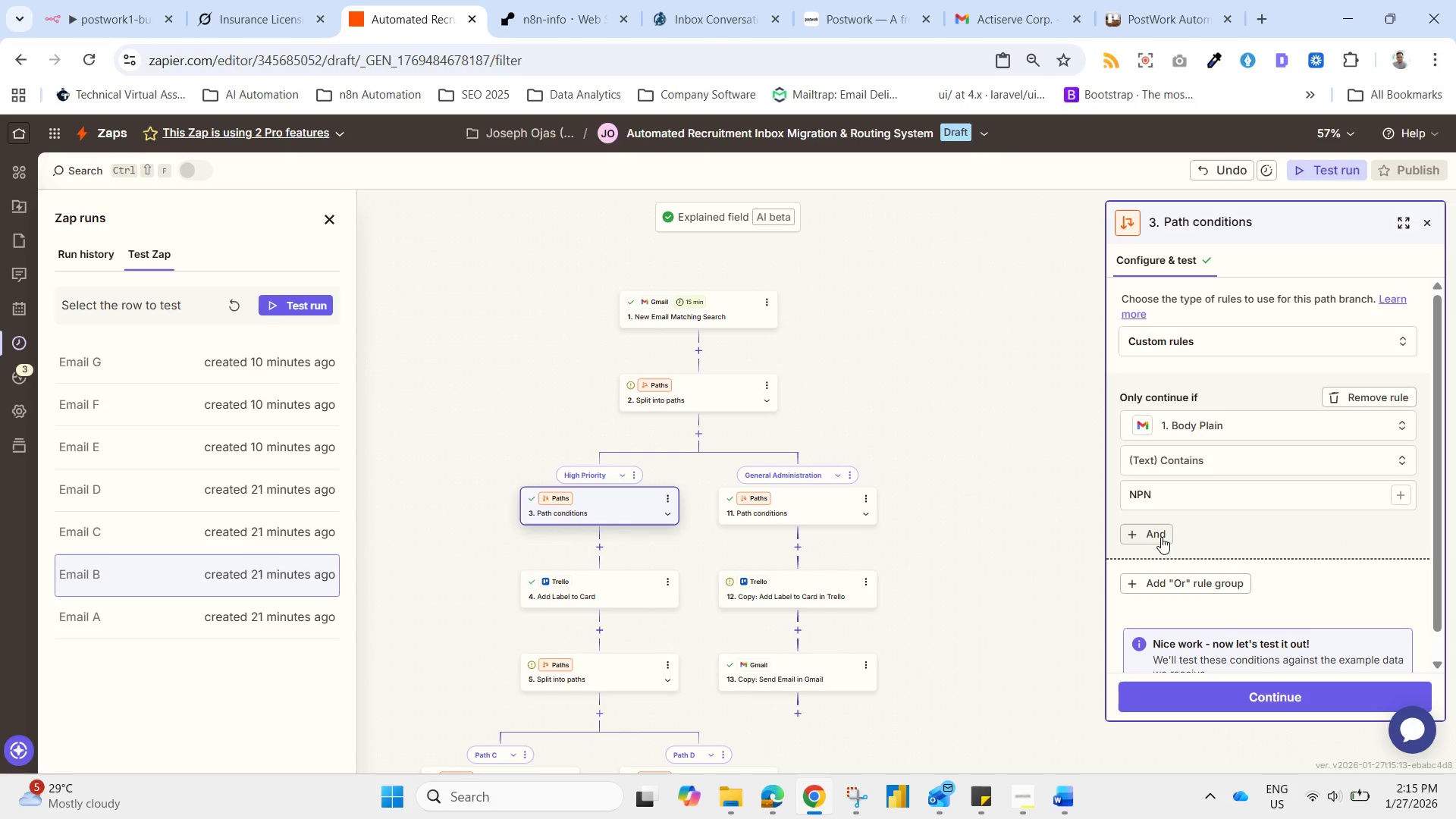 
left_click([1161, 537])
 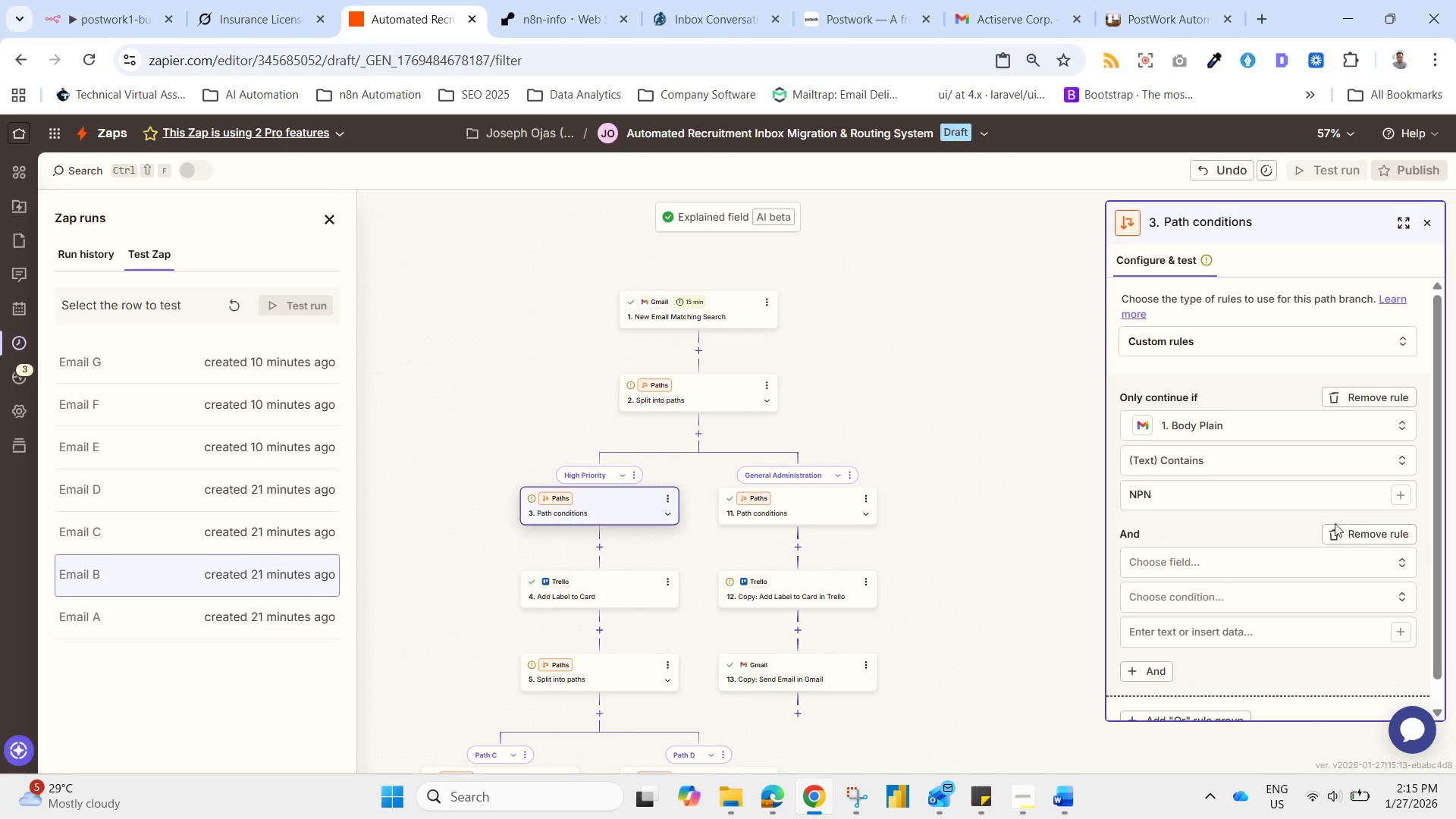 
left_click([1361, 538])
 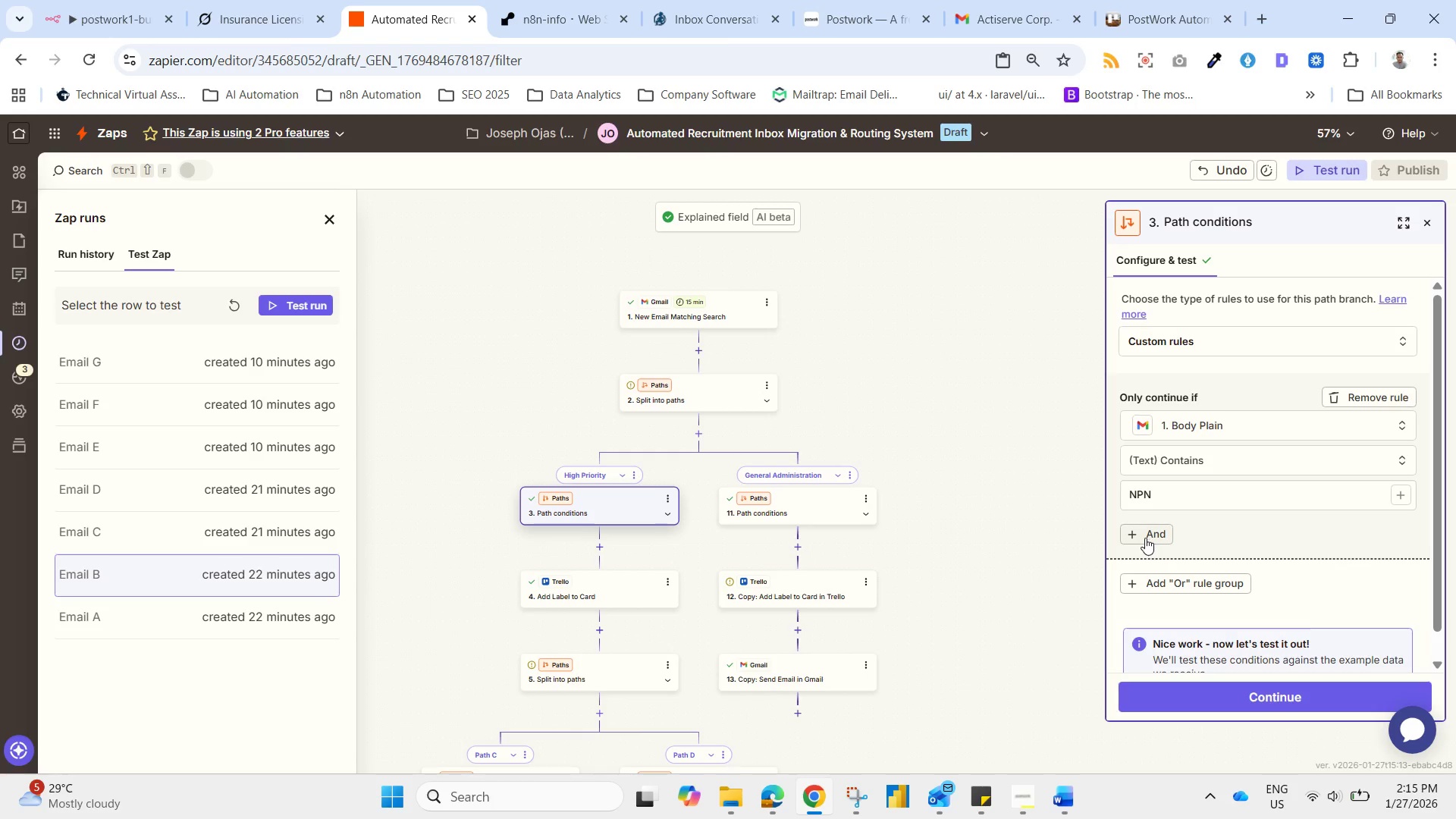 
left_click_drag(start_coordinate=[1145, 538], to_coordinate=[1146, 548])
 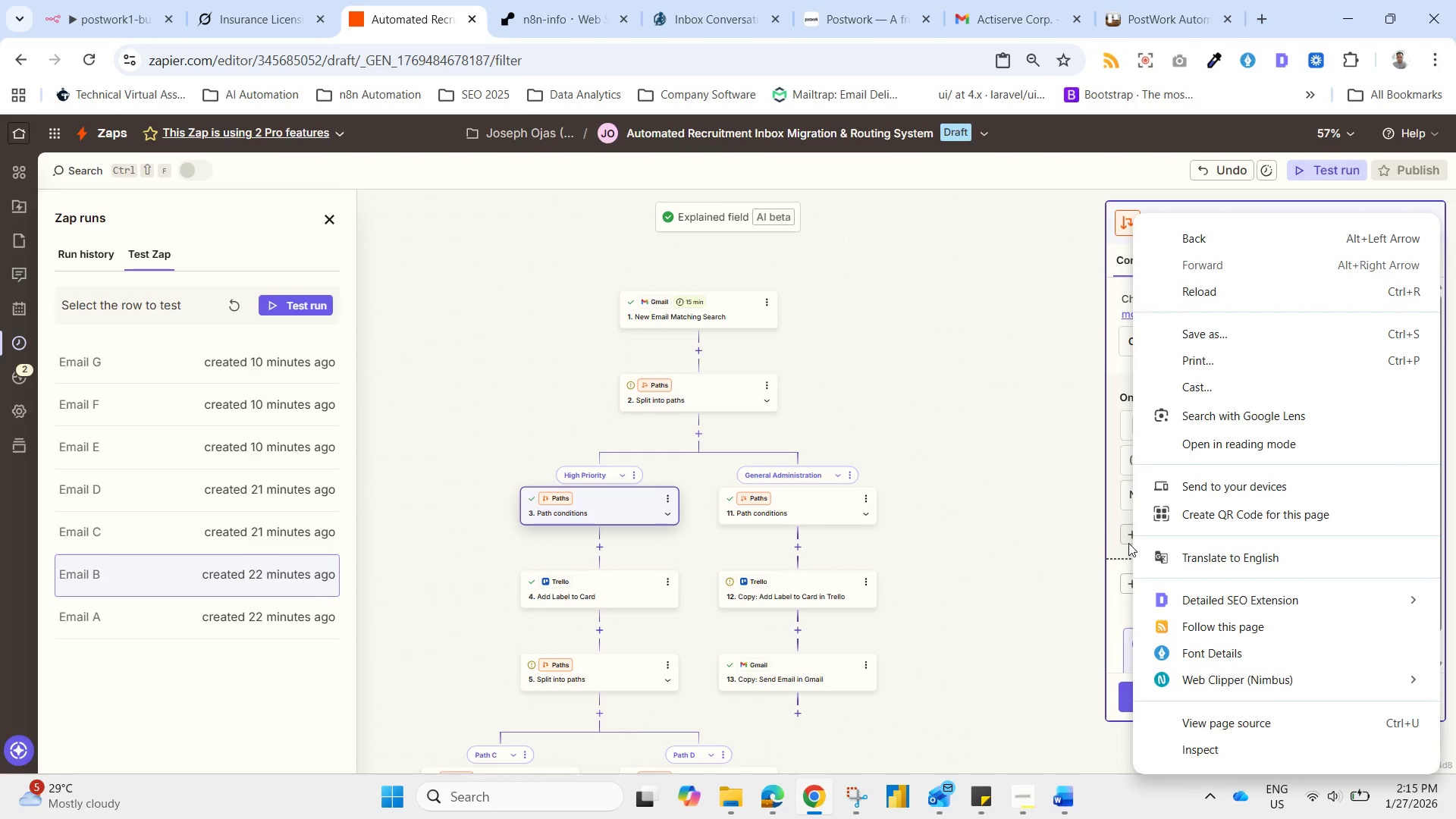 
left_click([1126, 543])
 